 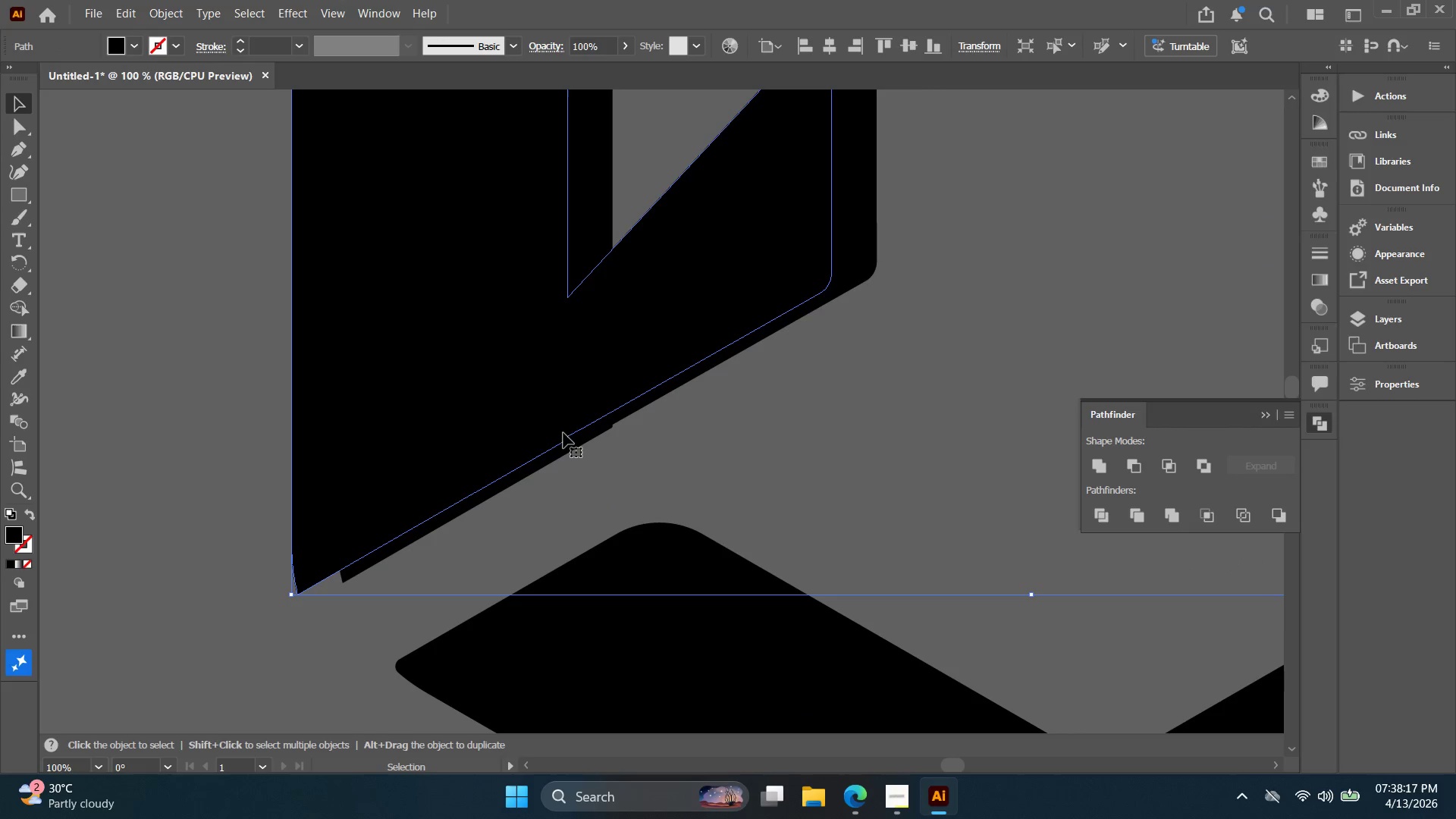 
key(Control+Z)
 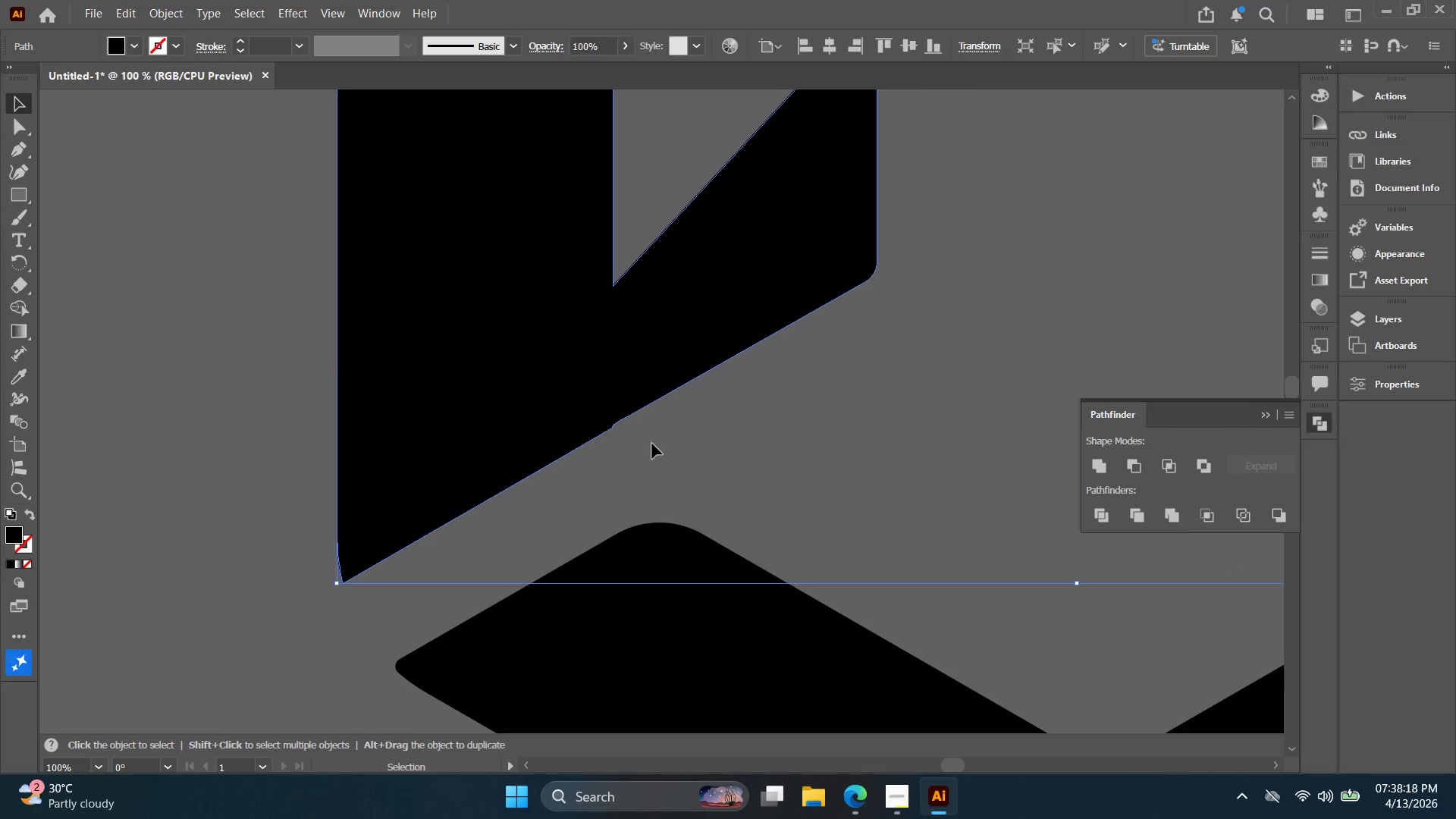 
key(Alt+AltLeft)
 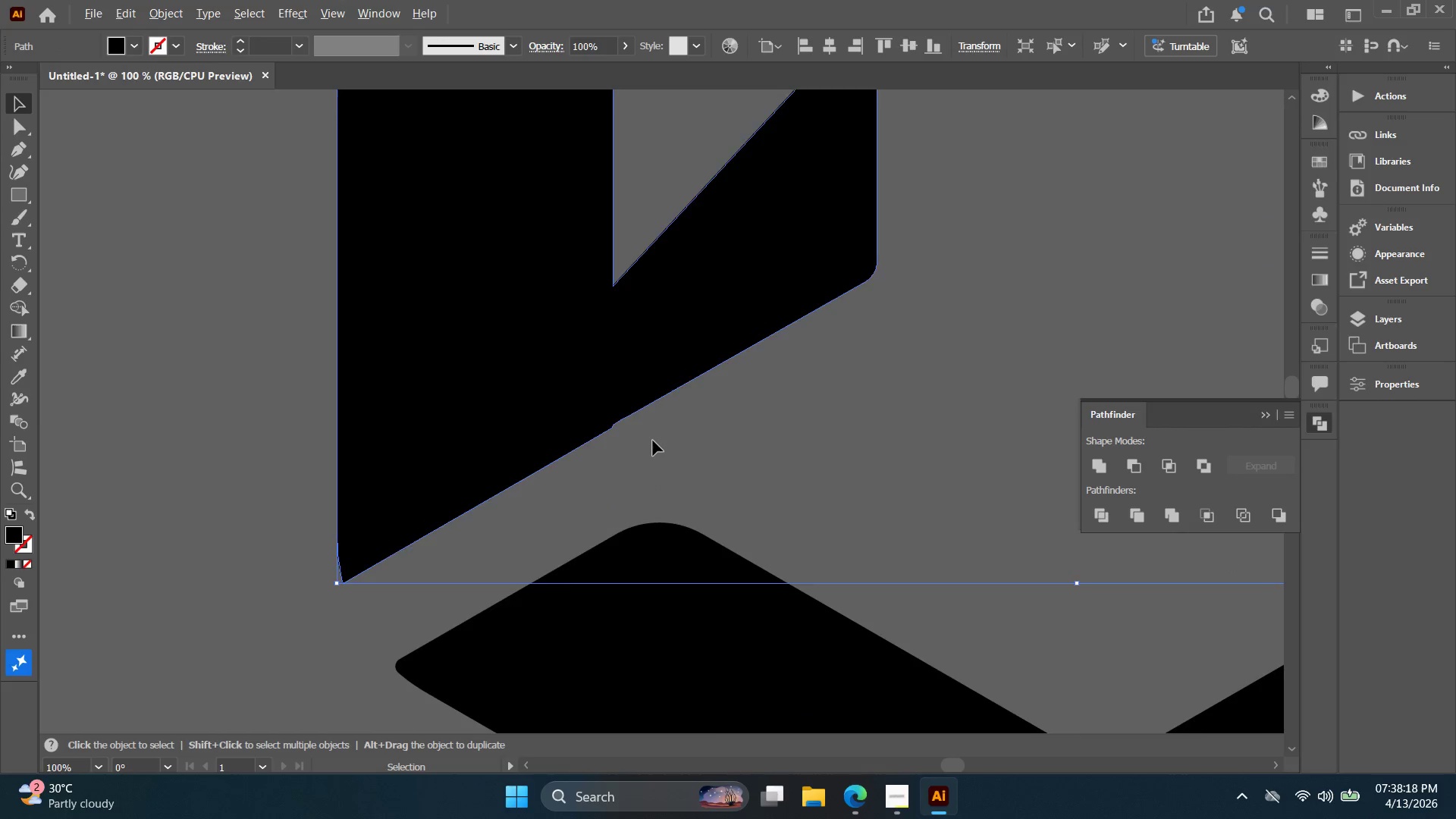 
hold_key(key=Space, duration=0.33)
 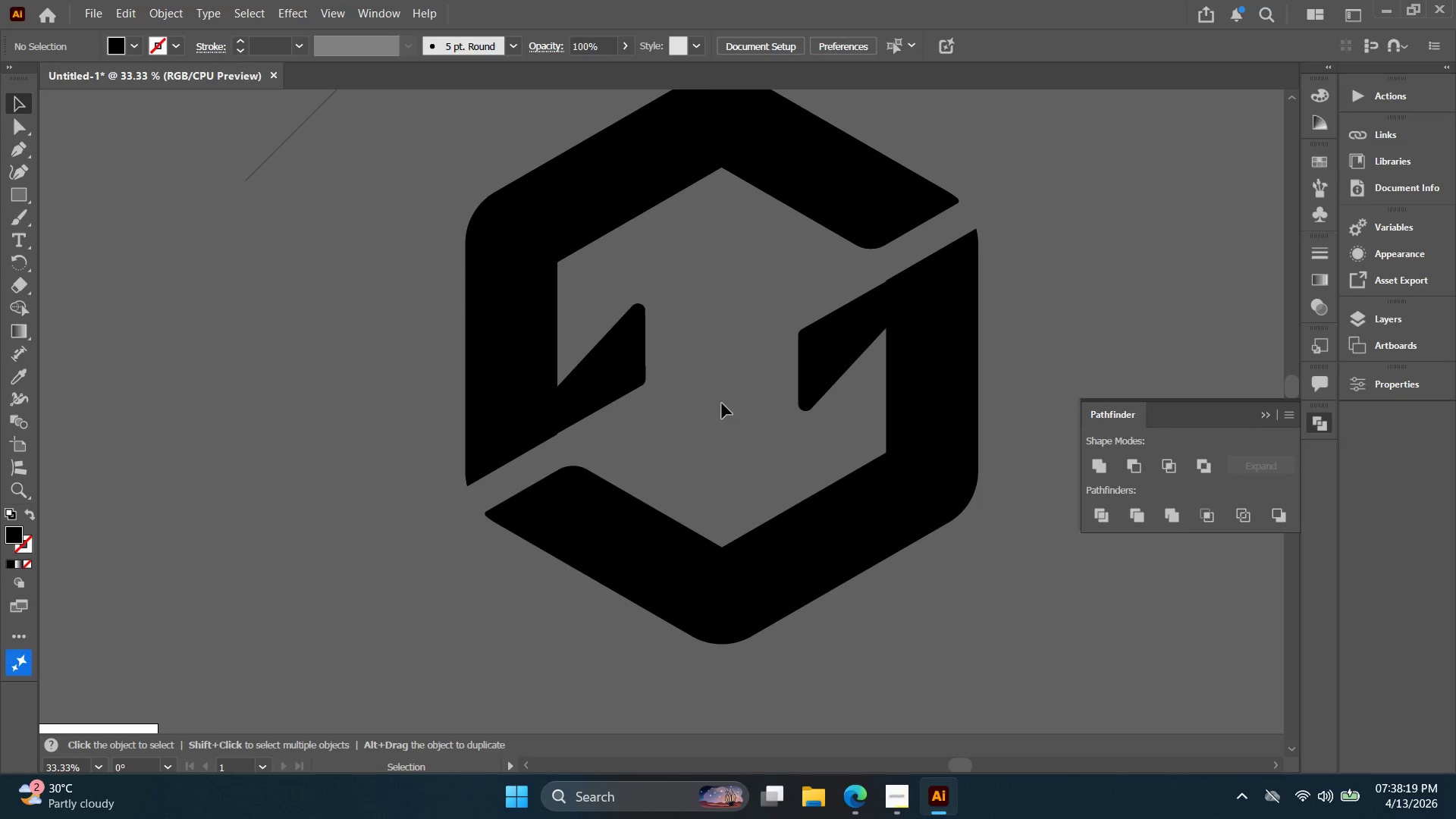 
left_click_drag(start_coordinate=[733, 443], to_coordinate=[651, 441])
 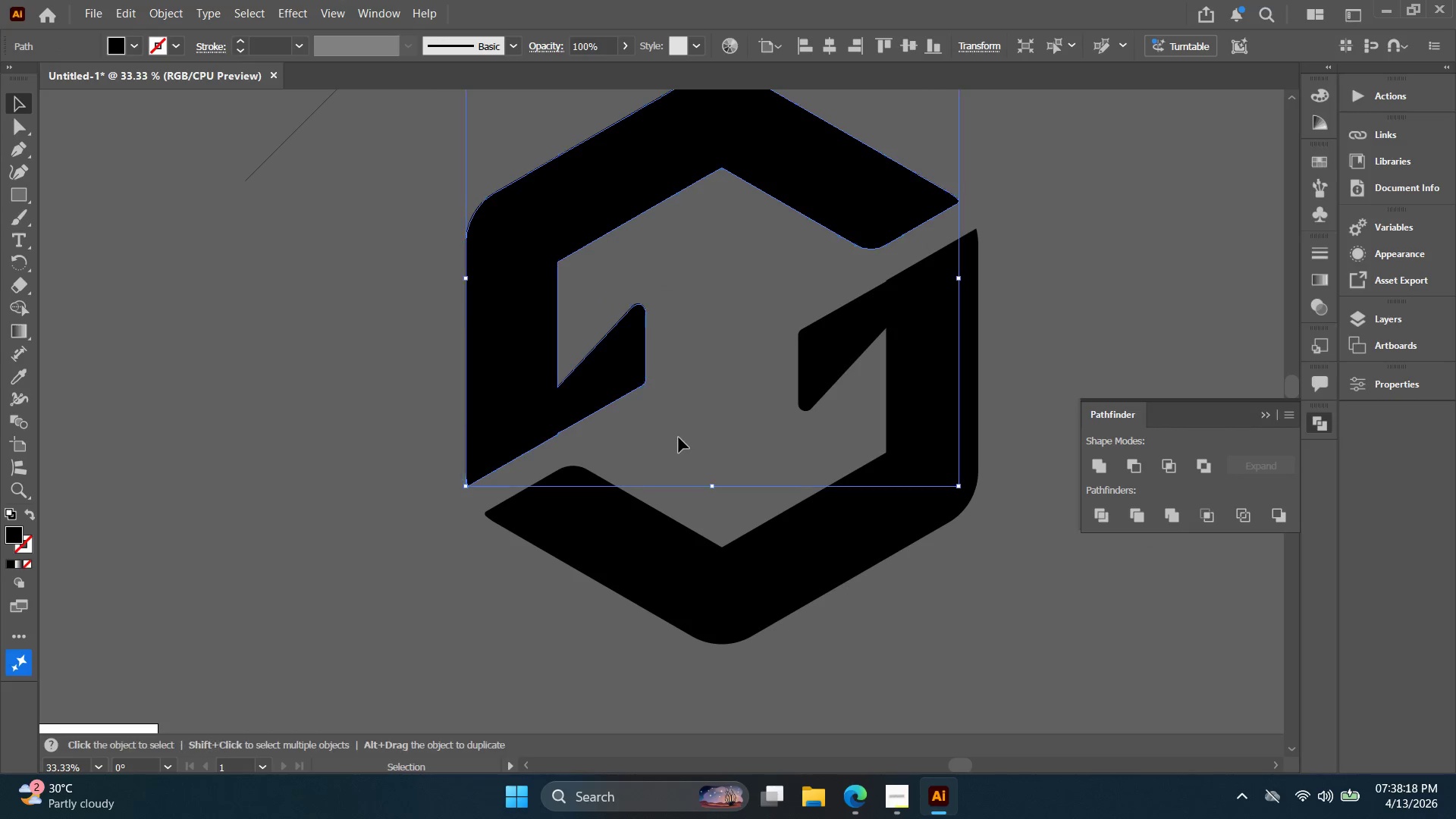 
scroll: coordinate [653, 441], scroll_direction: down, amount: 3.0
 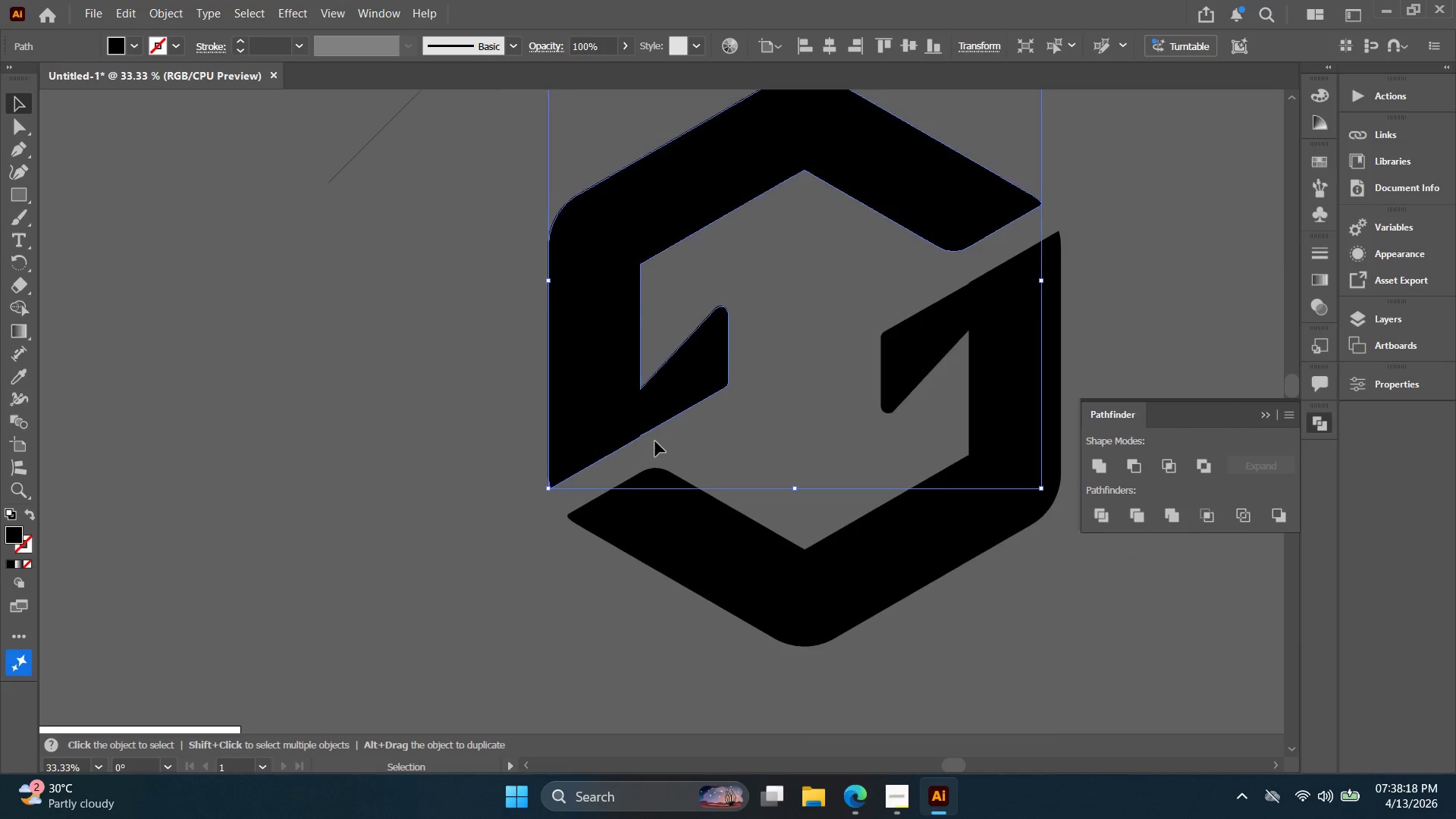 
double_click([679, 436])
 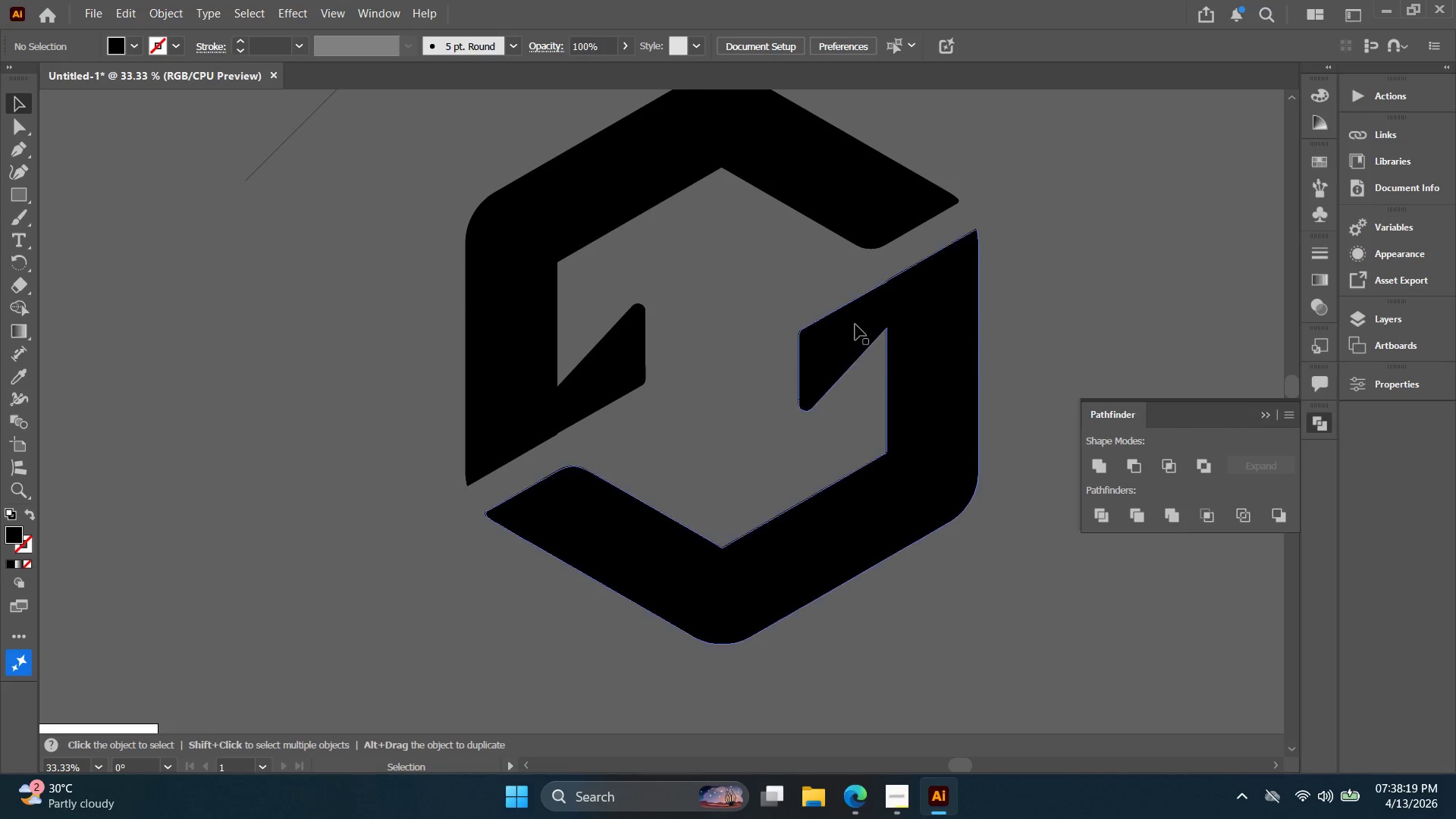 
key(Alt+AltLeft)
 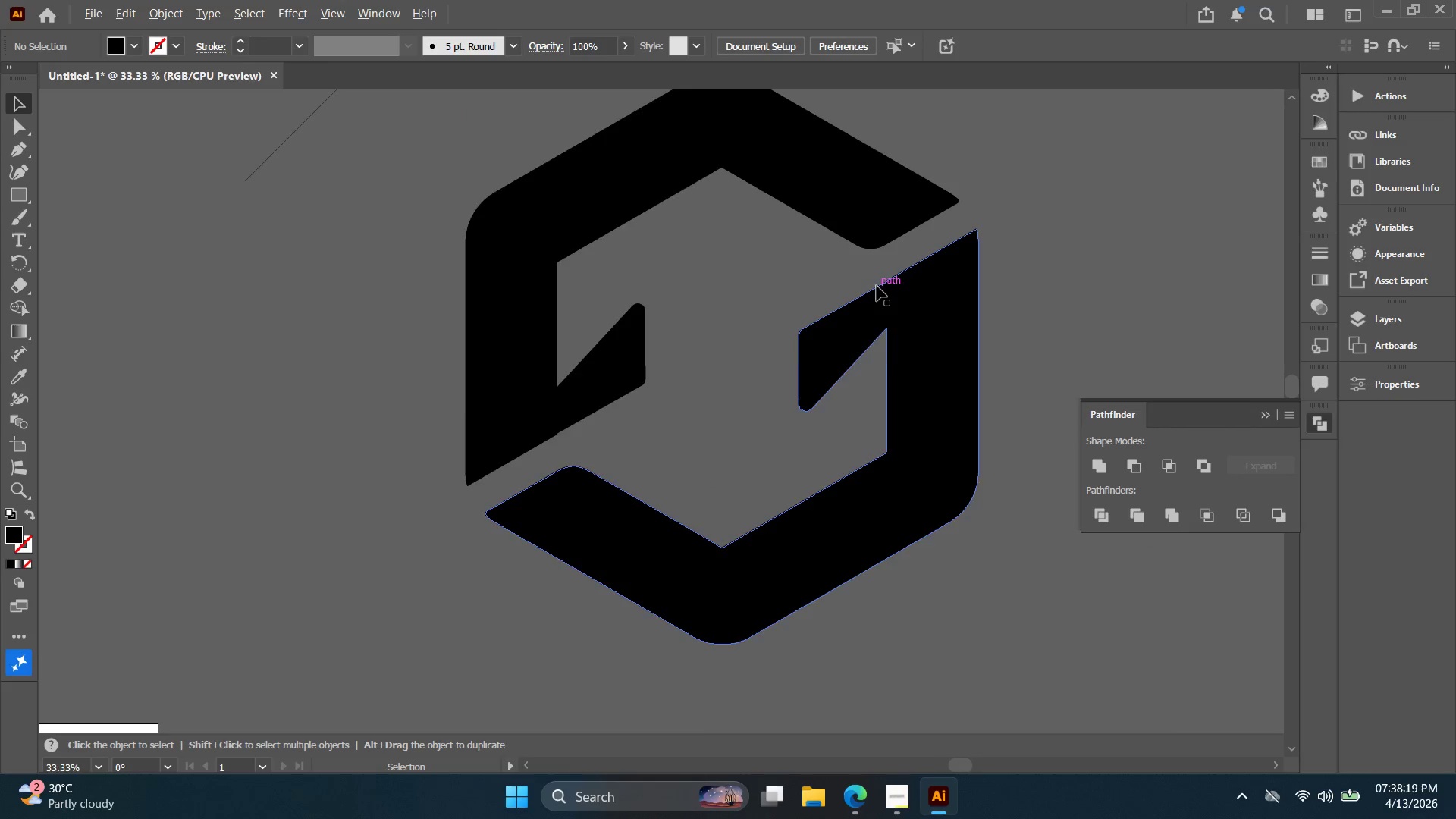 
scroll: coordinate [878, 285], scroll_direction: up, amount: 3.0
 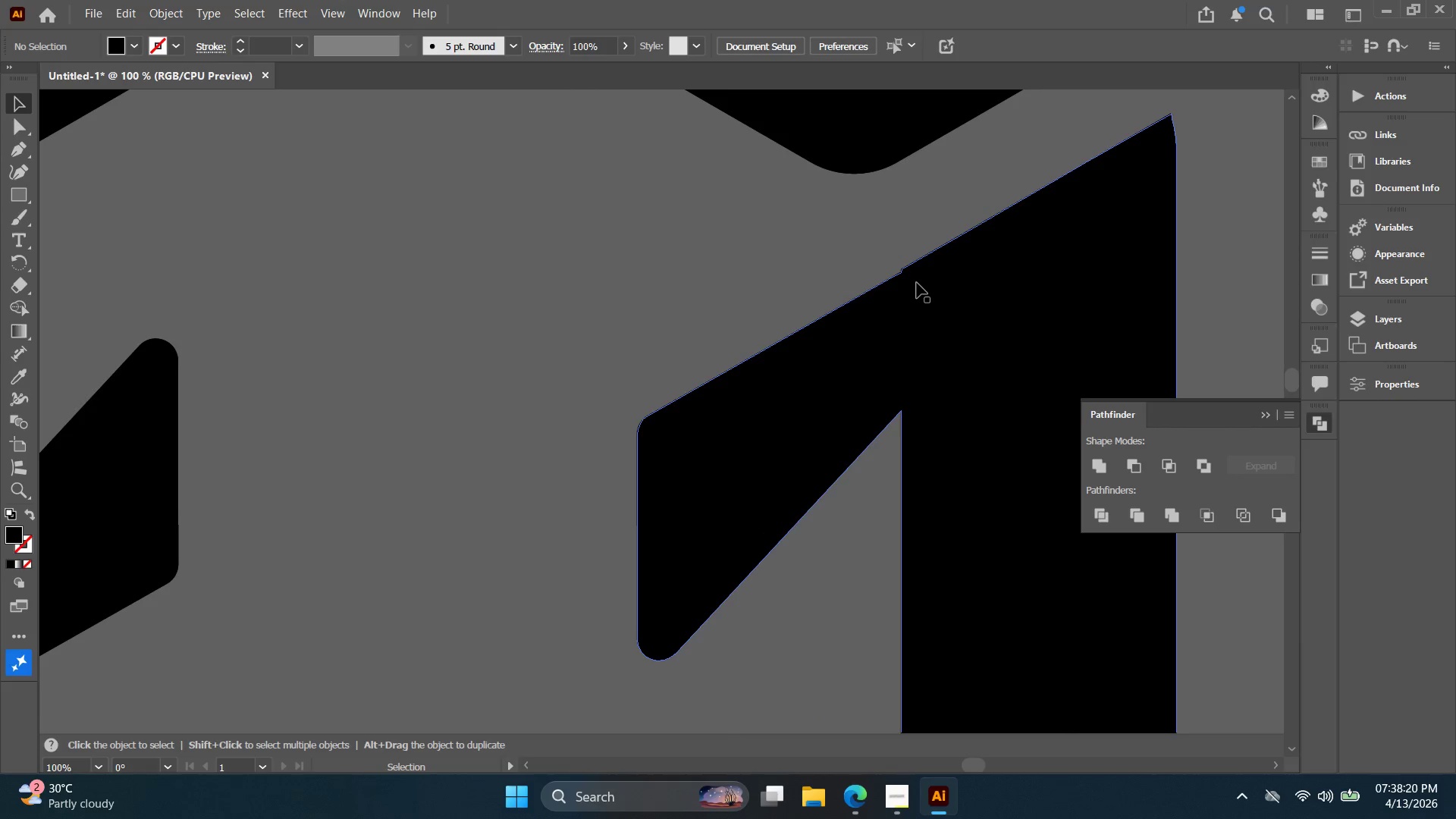 
left_click([910, 273])
 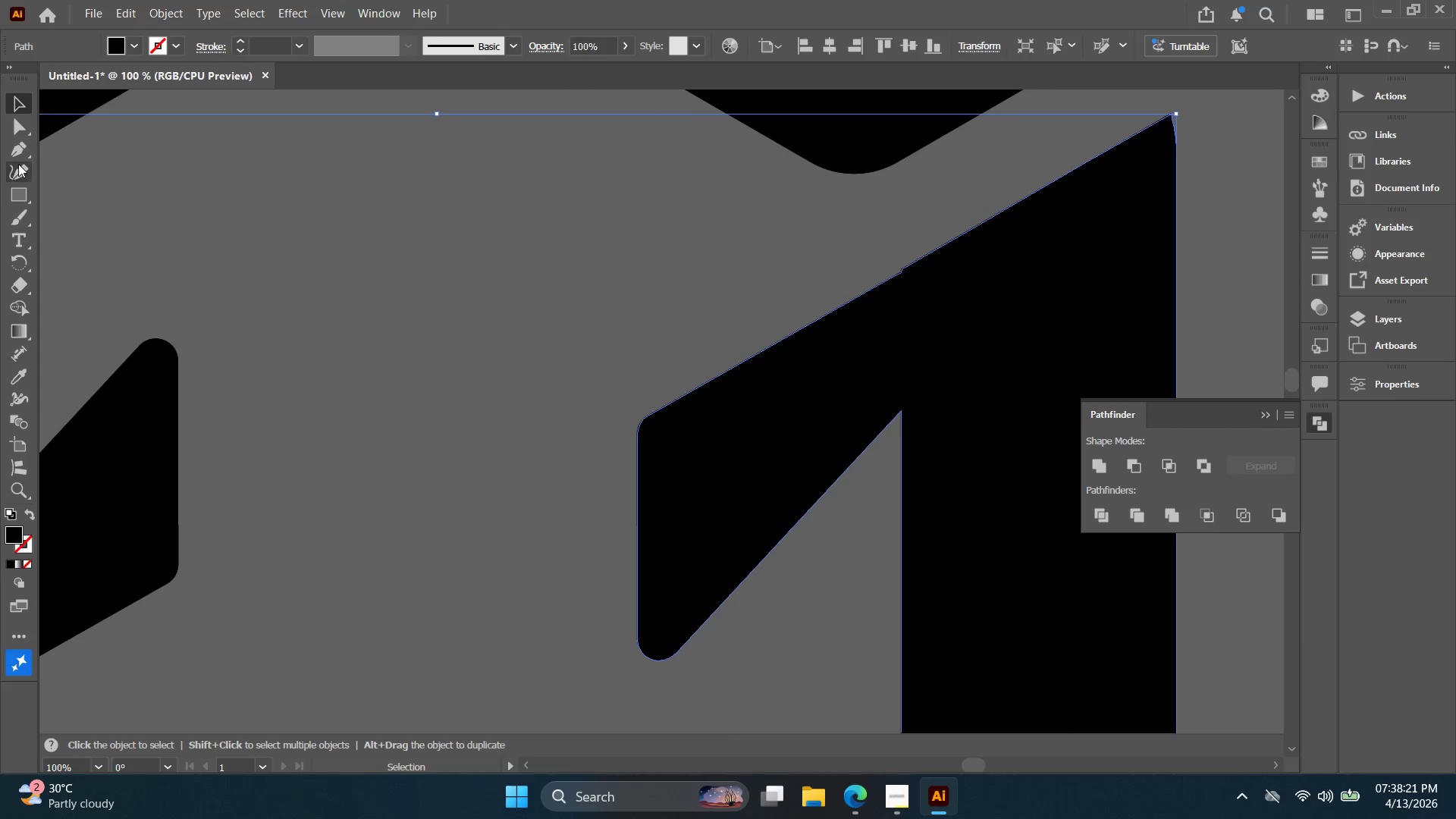 
left_click([13, 171])
 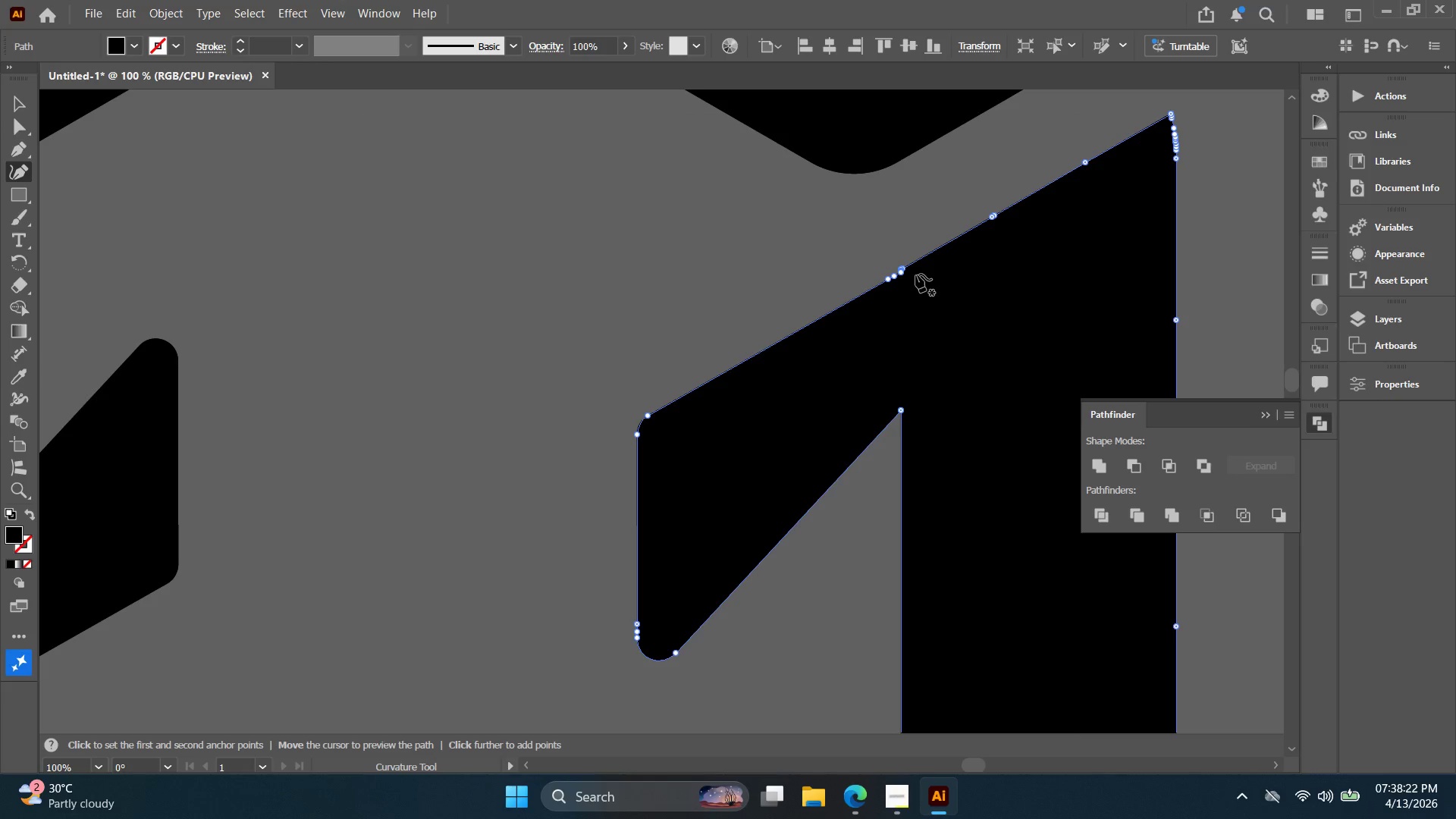 
key(Alt+AltLeft)
 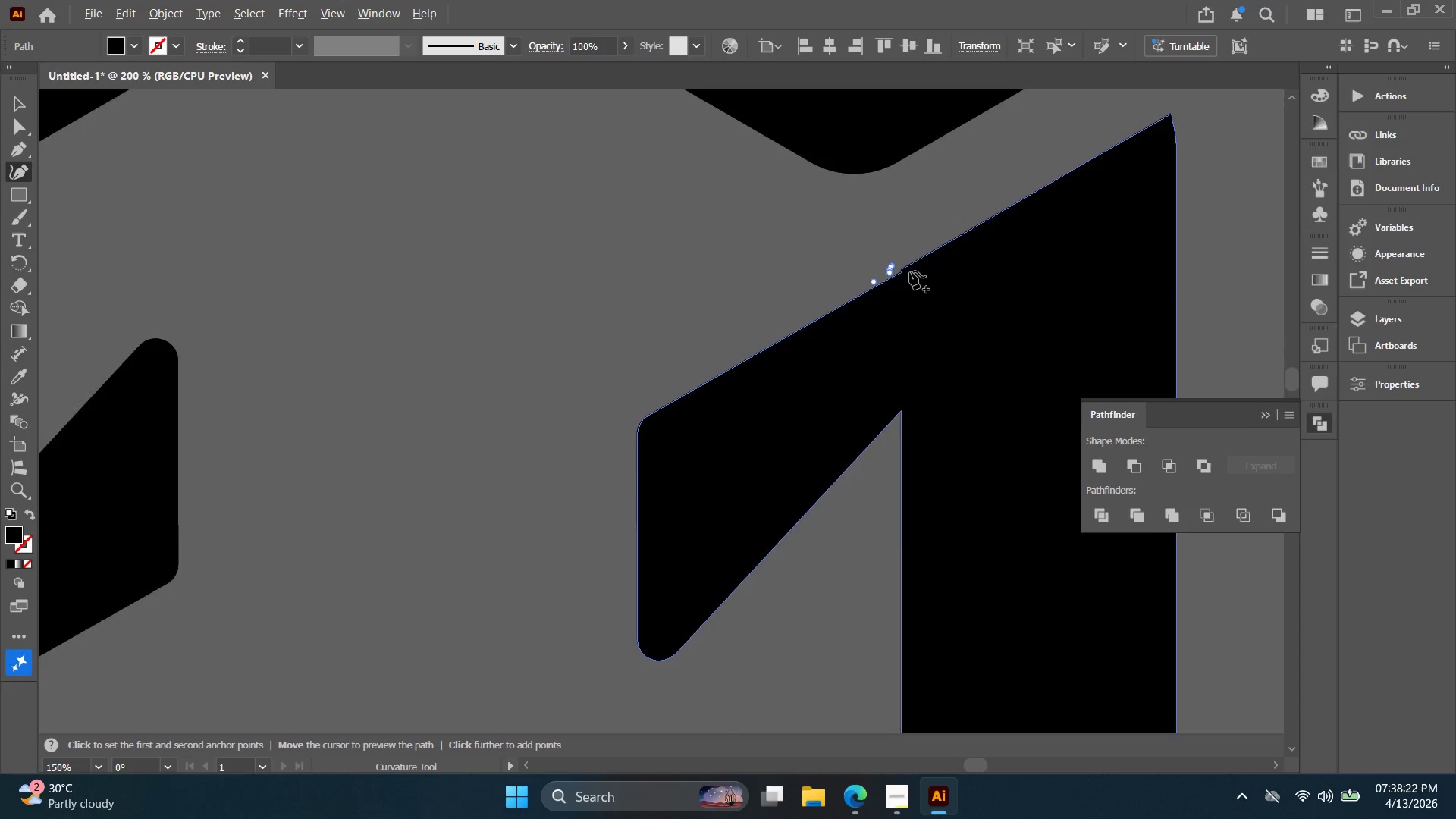 
scroll: coordinate [910, 271], scroll_direction: up, amount: 2.0
 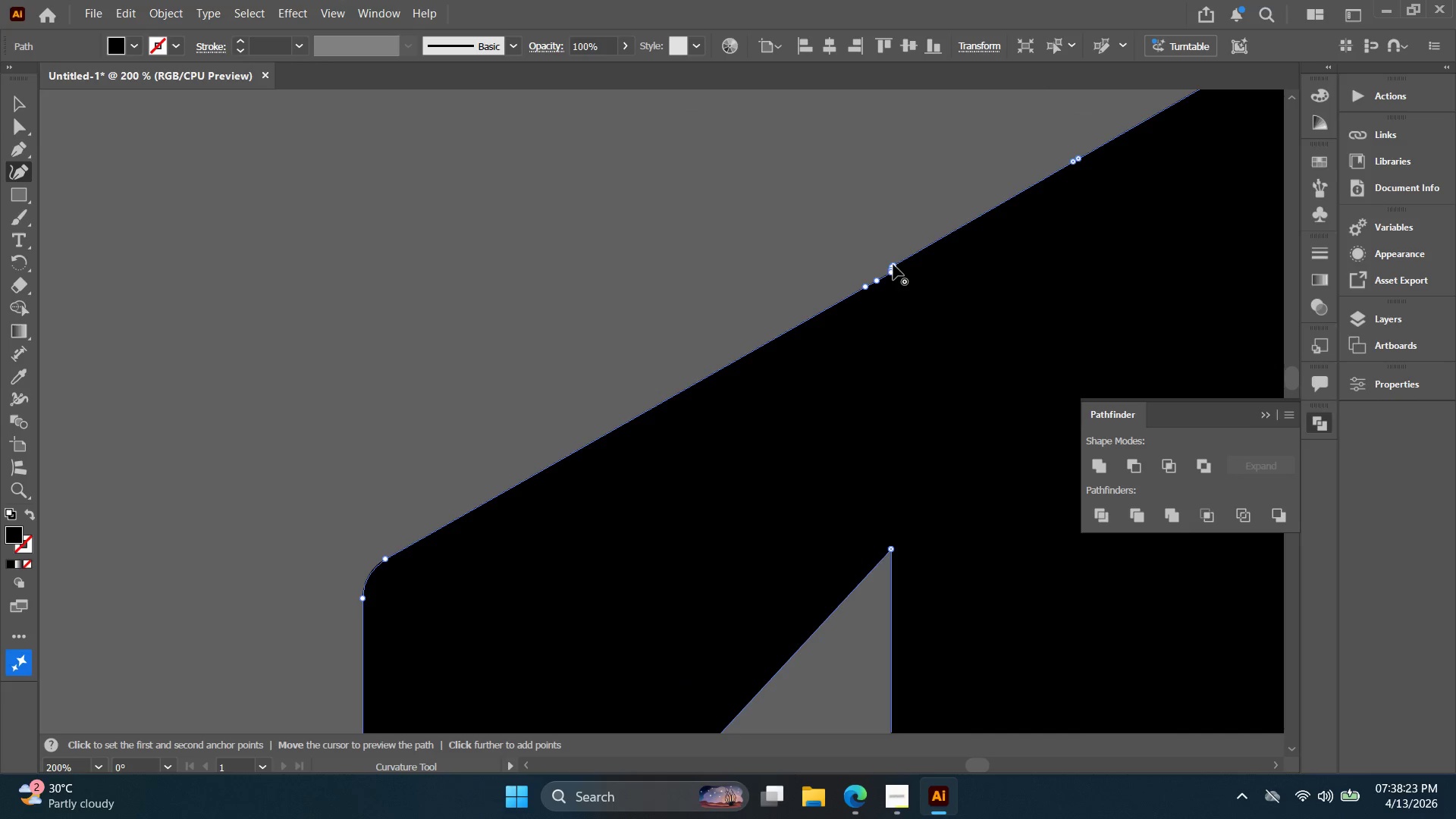 
left_click([898, 266])
 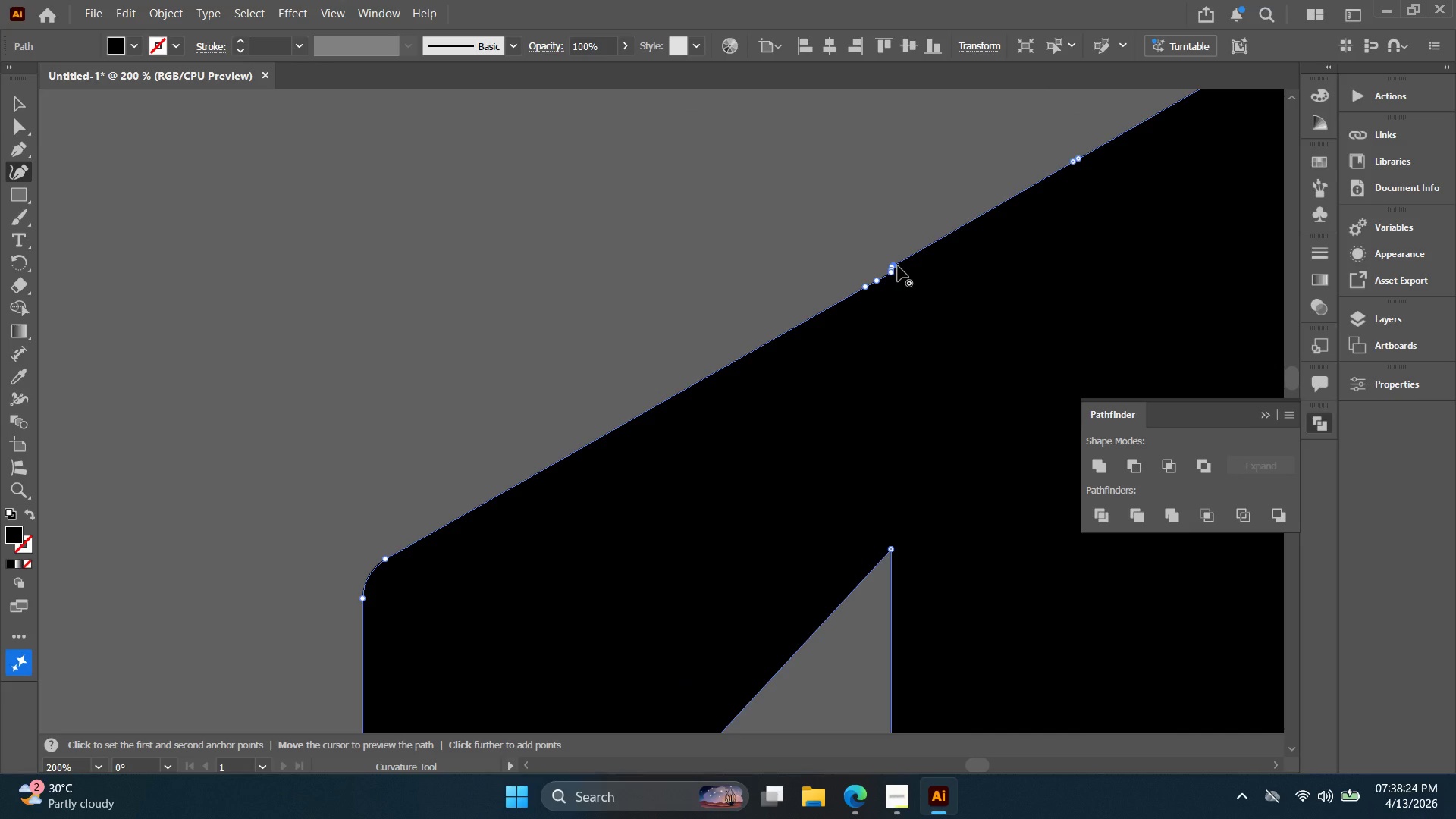 
key(Delete)
 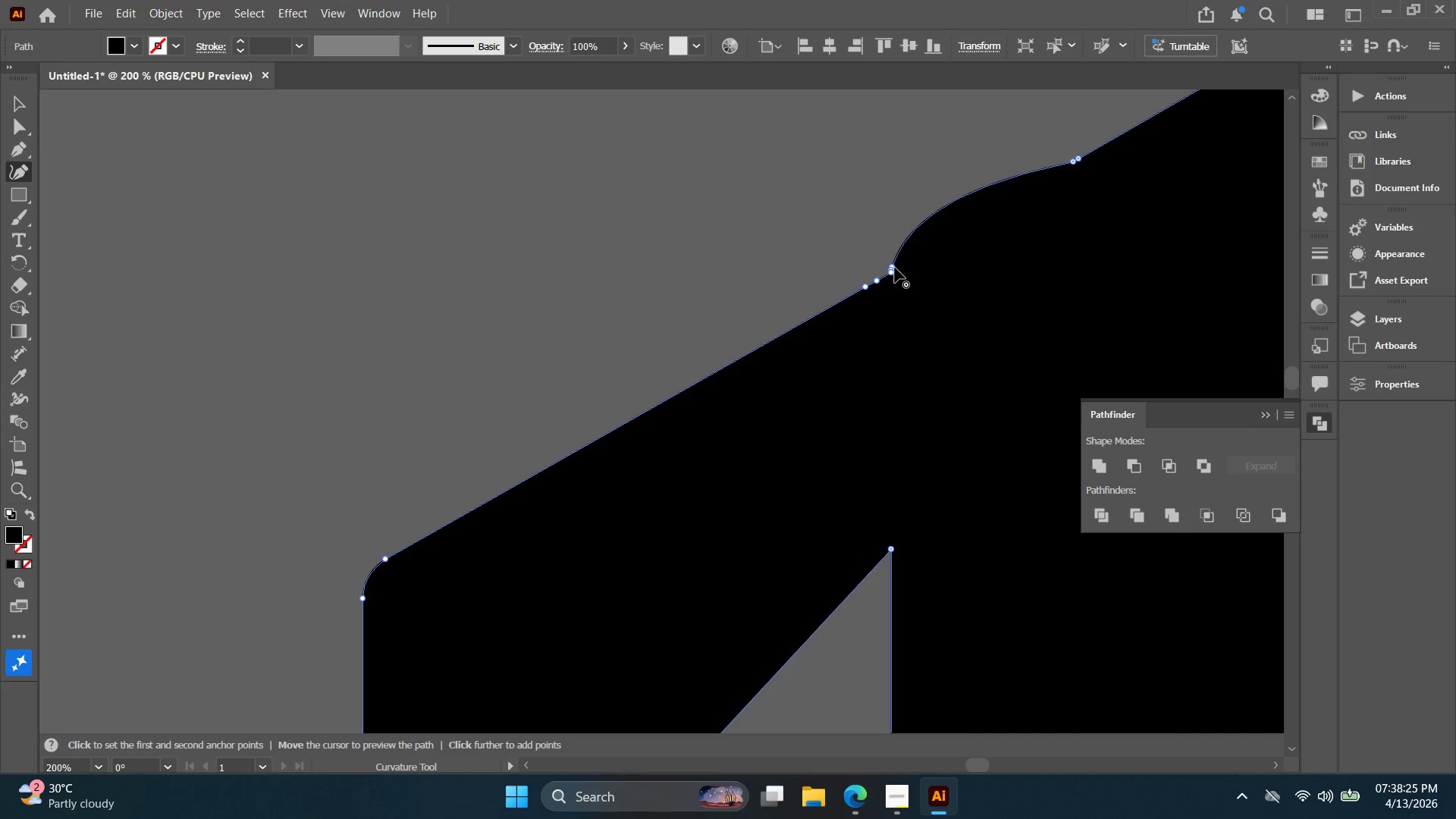 
left_click([895, 269])
 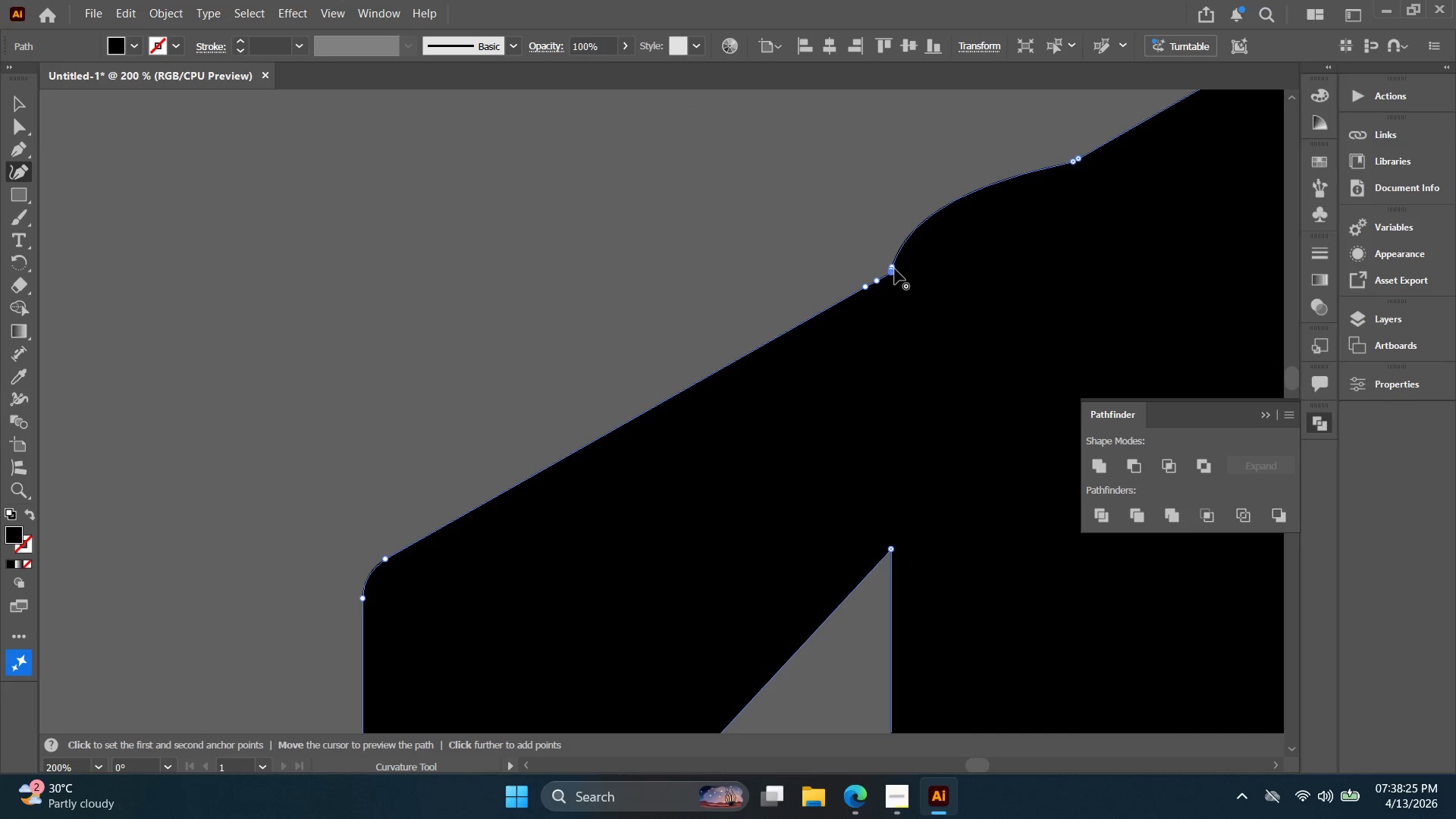 
key(Delete)
 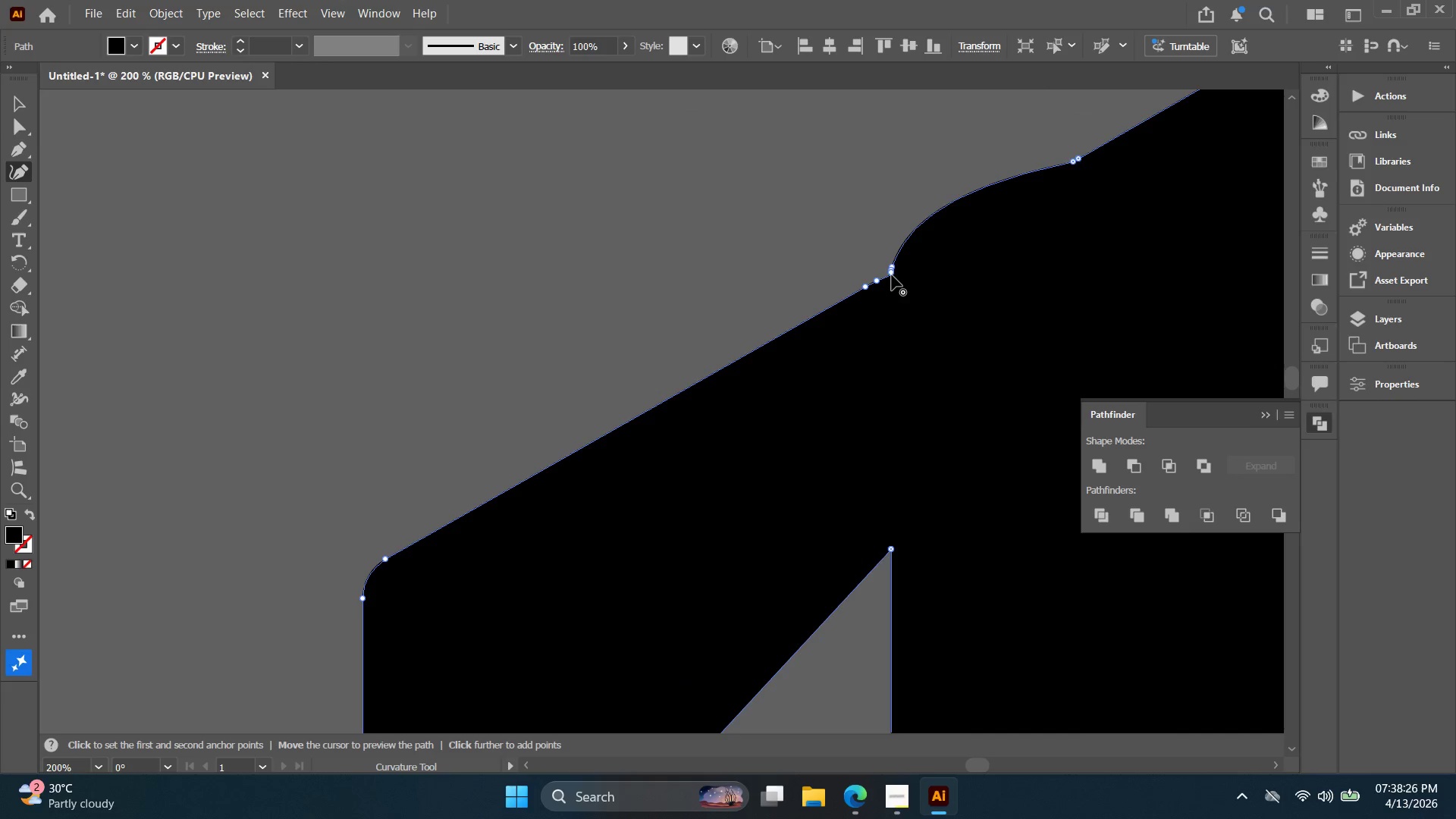 
left_click([895, 271])
 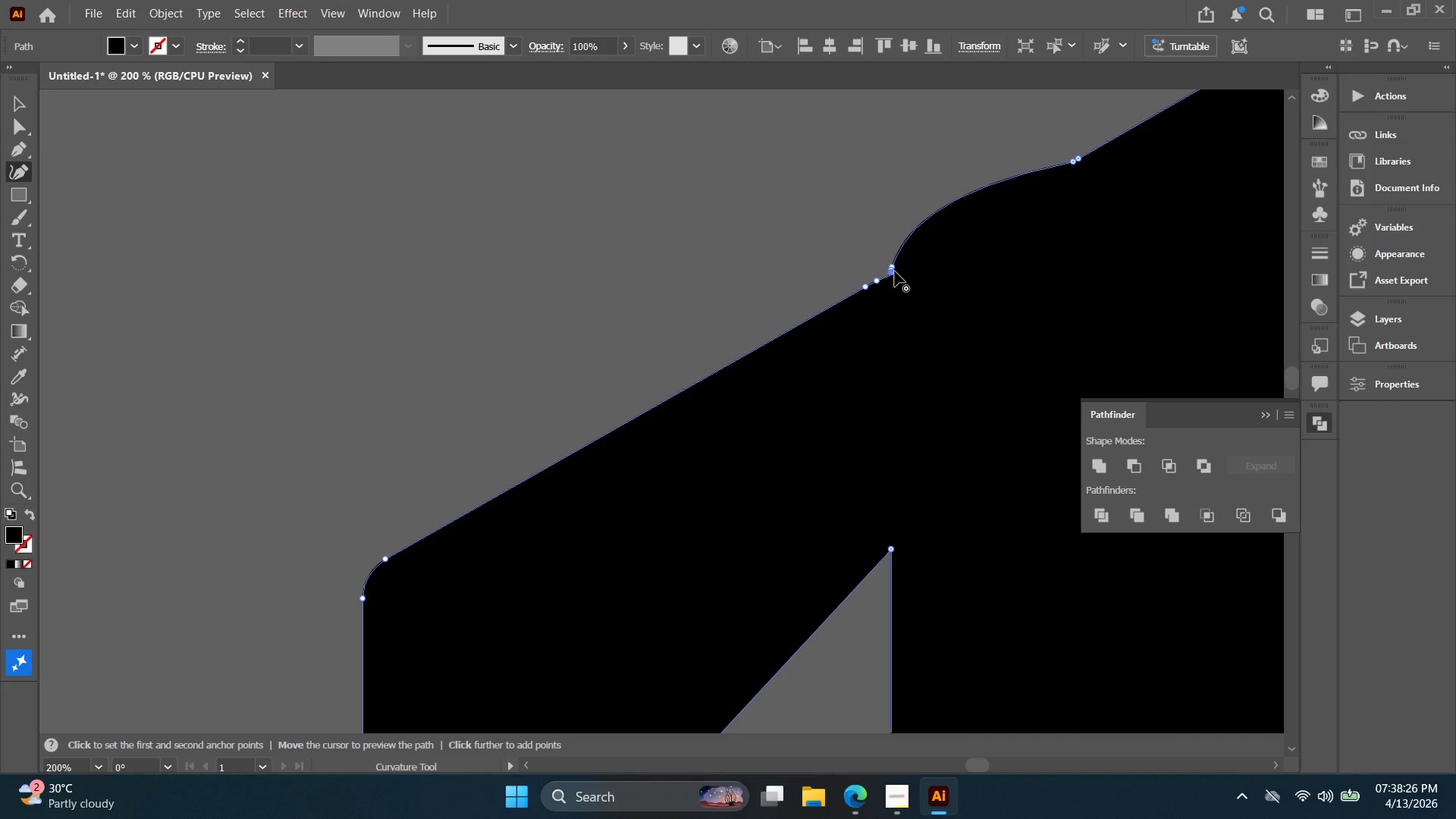 
key(Delete)
 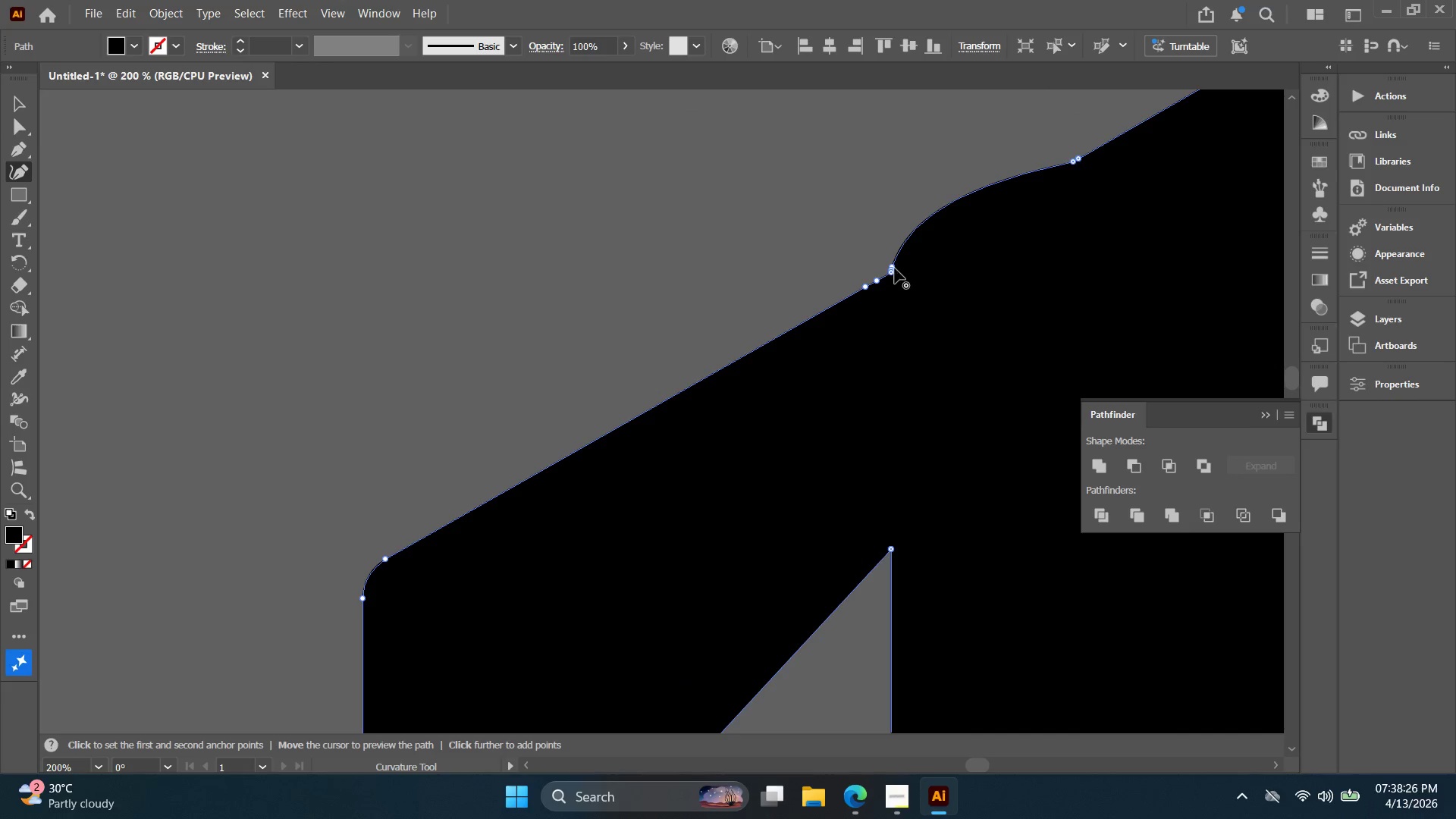 
left_click([895, 268])
 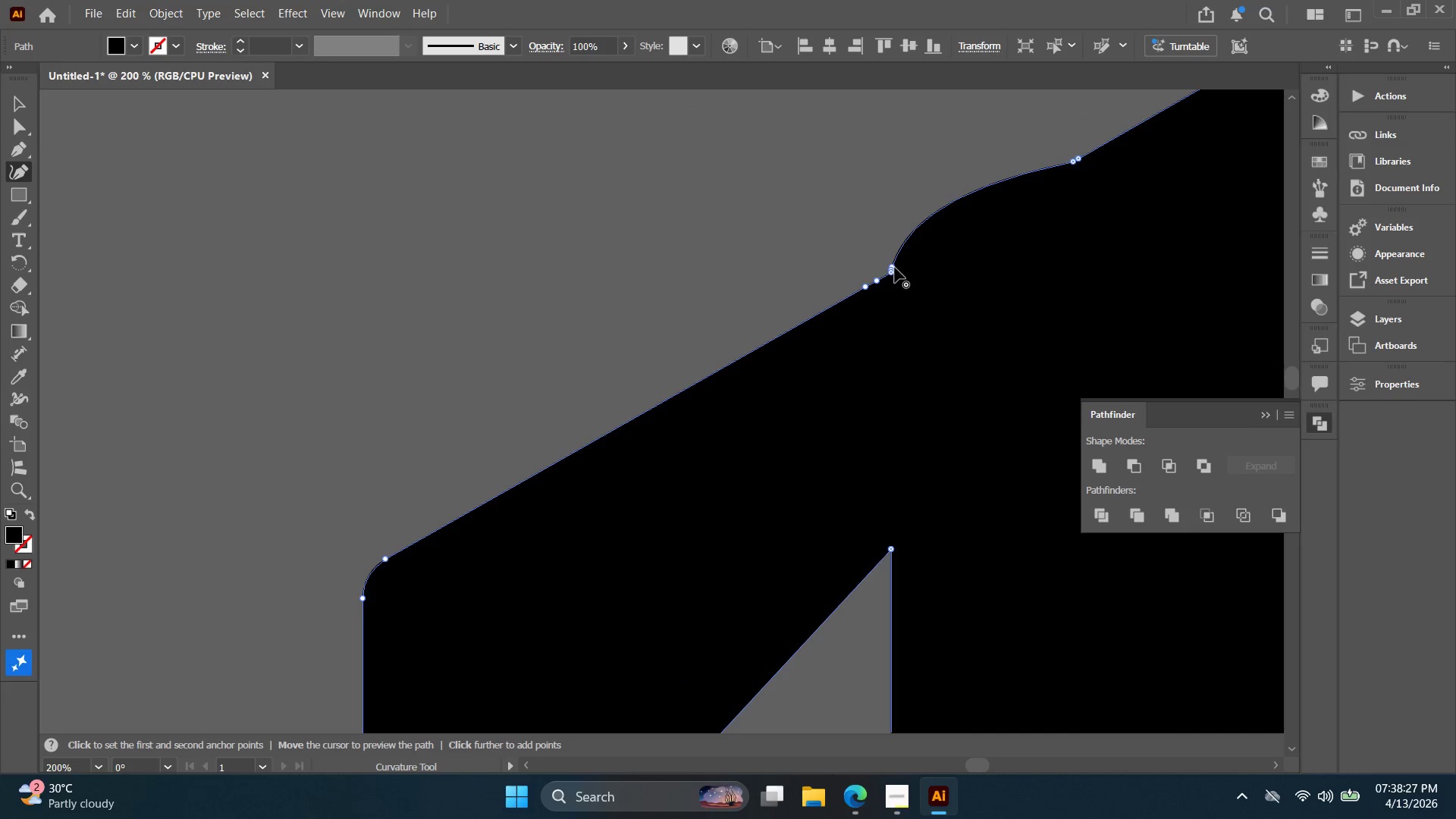 
key(Delete)
 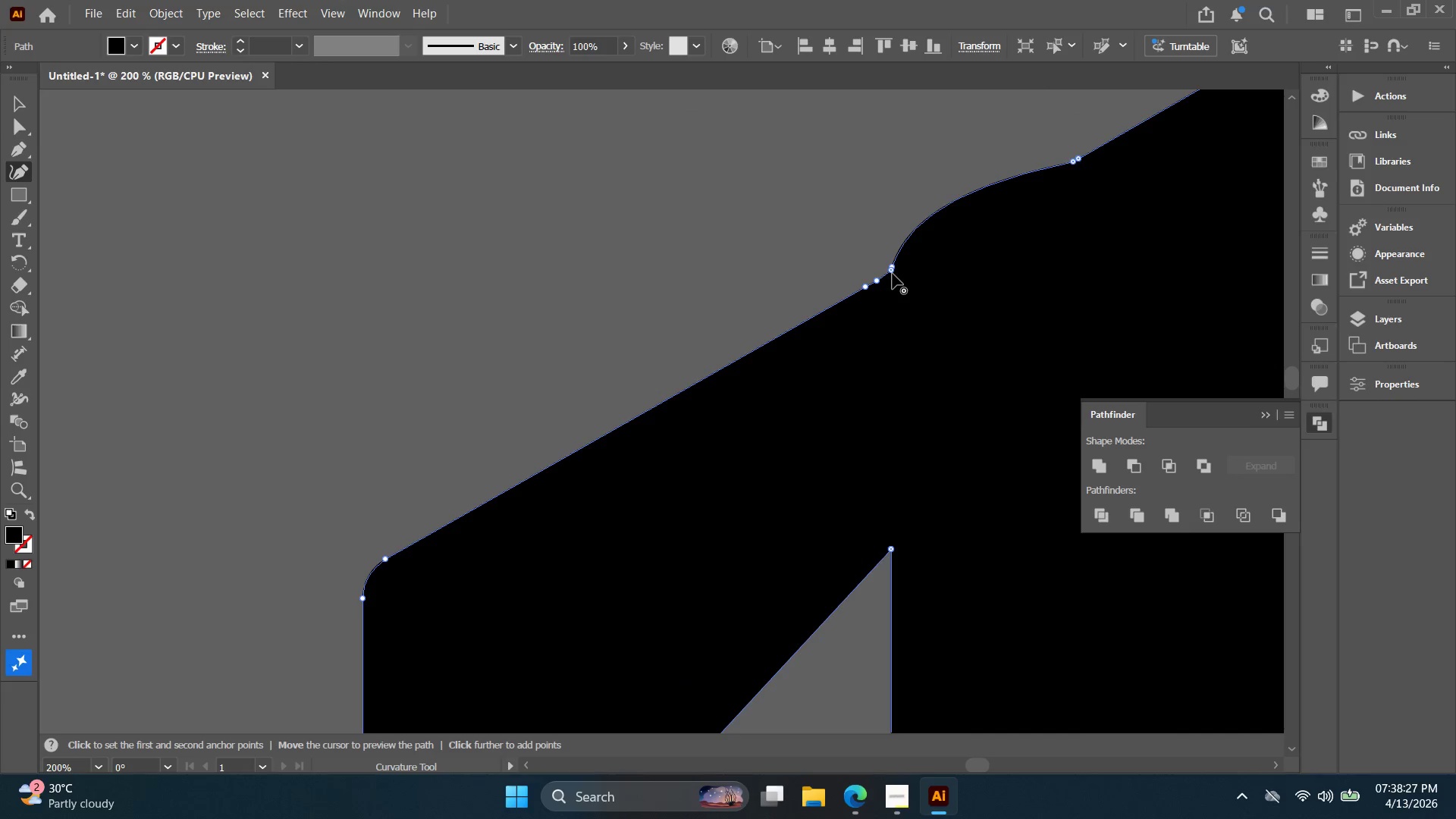 
left_click([893, 273])
 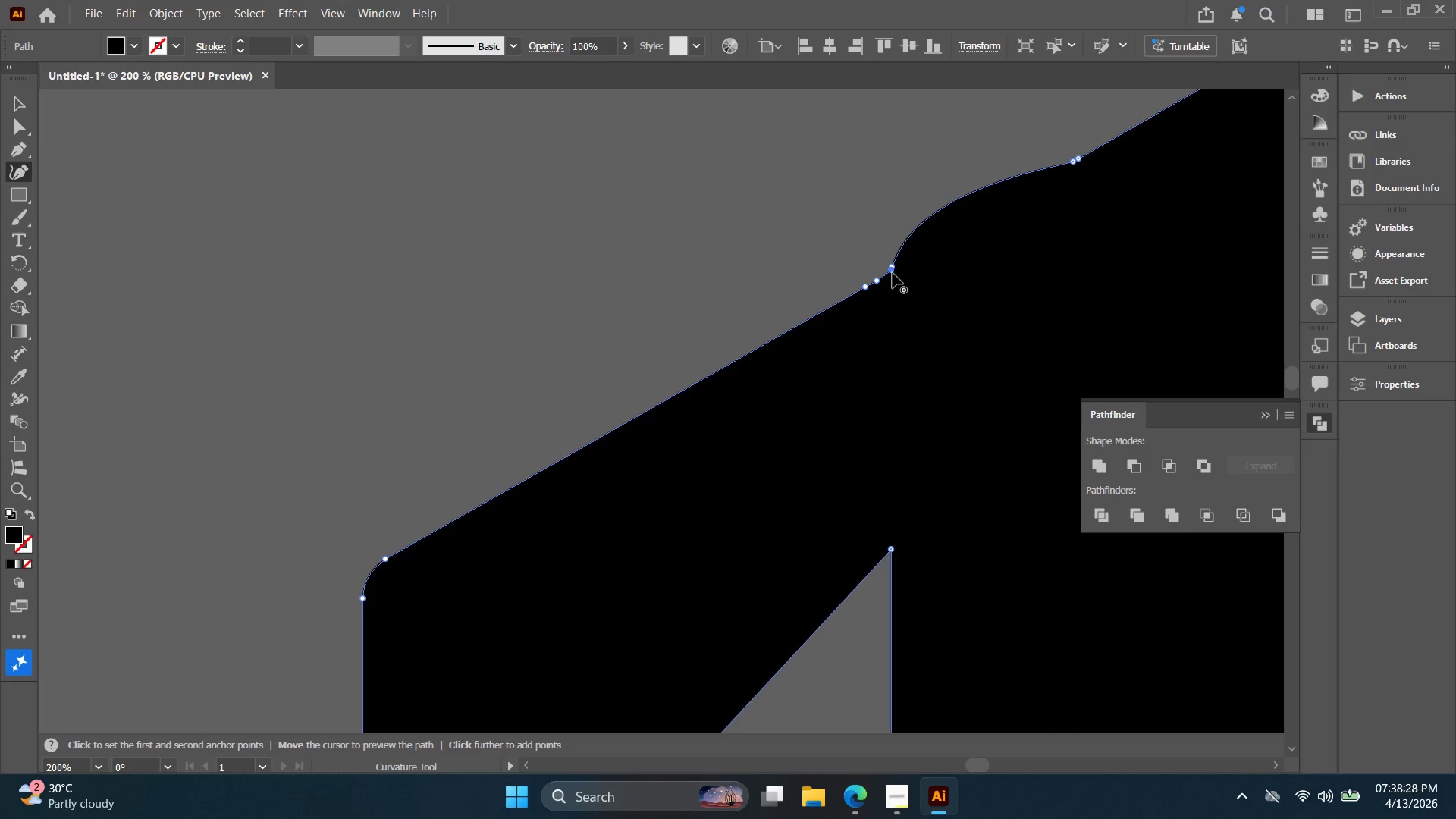 
key(Delete)
 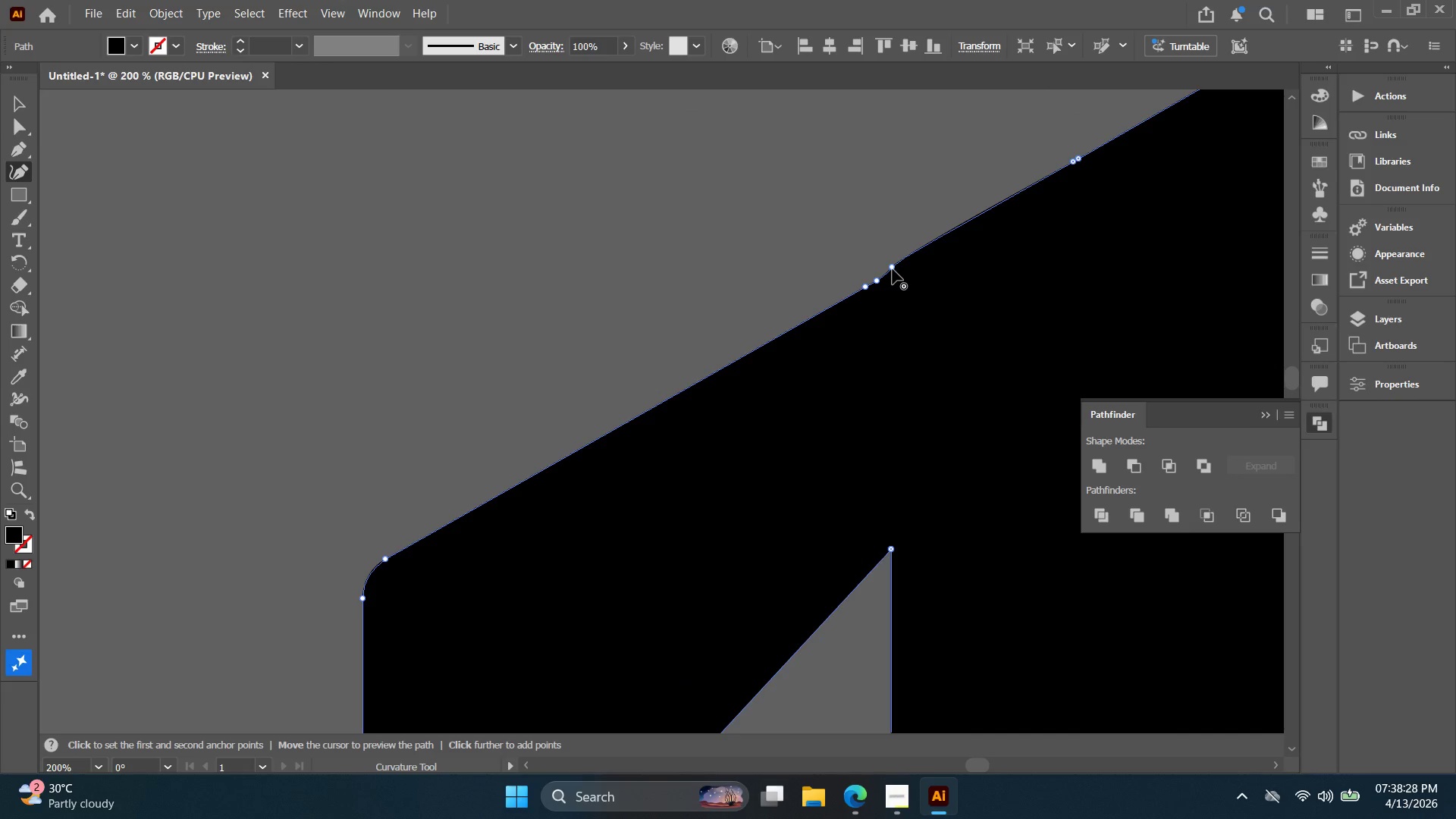 
left_click([893, 268])
 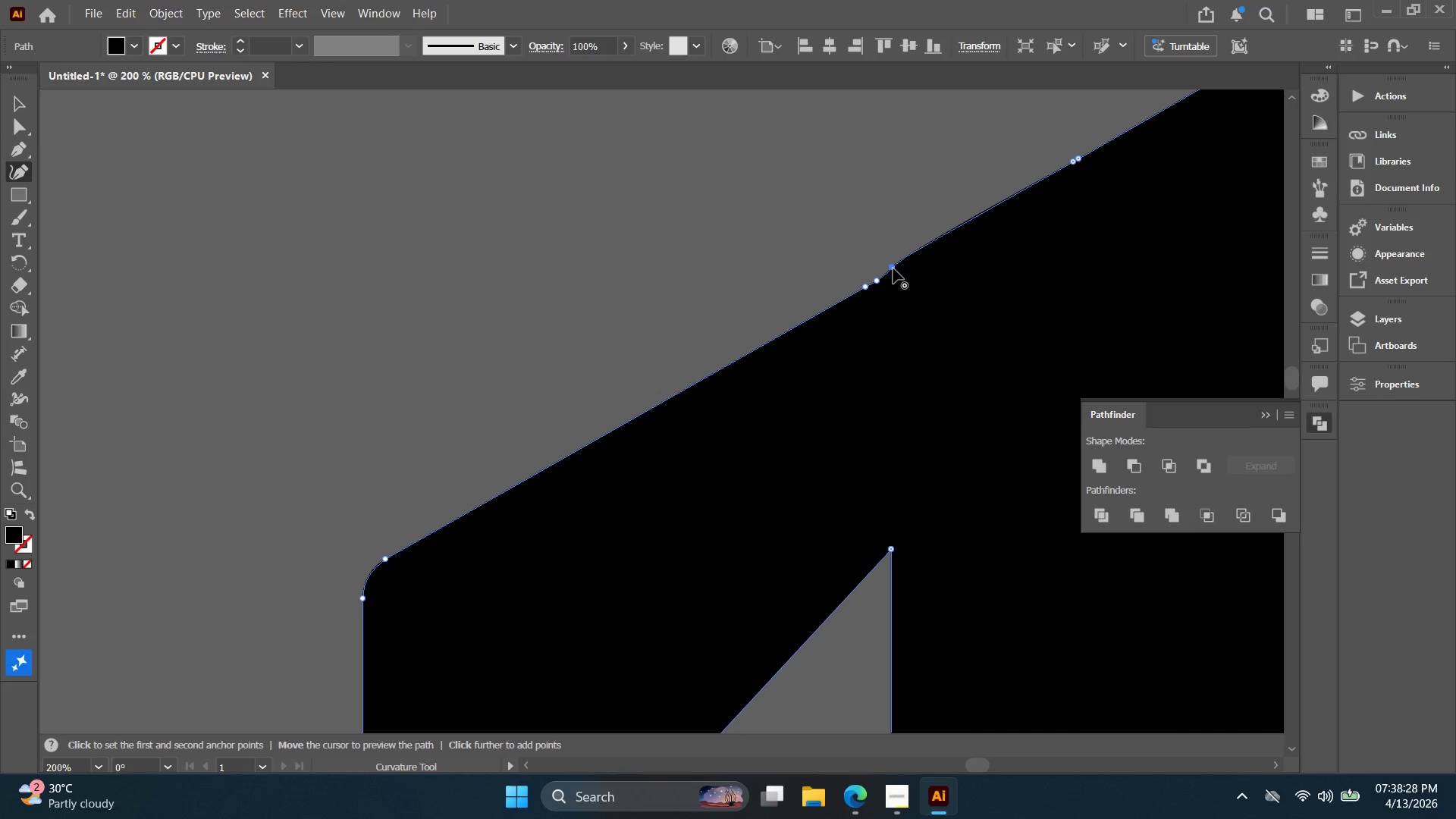 
key(Delete)
 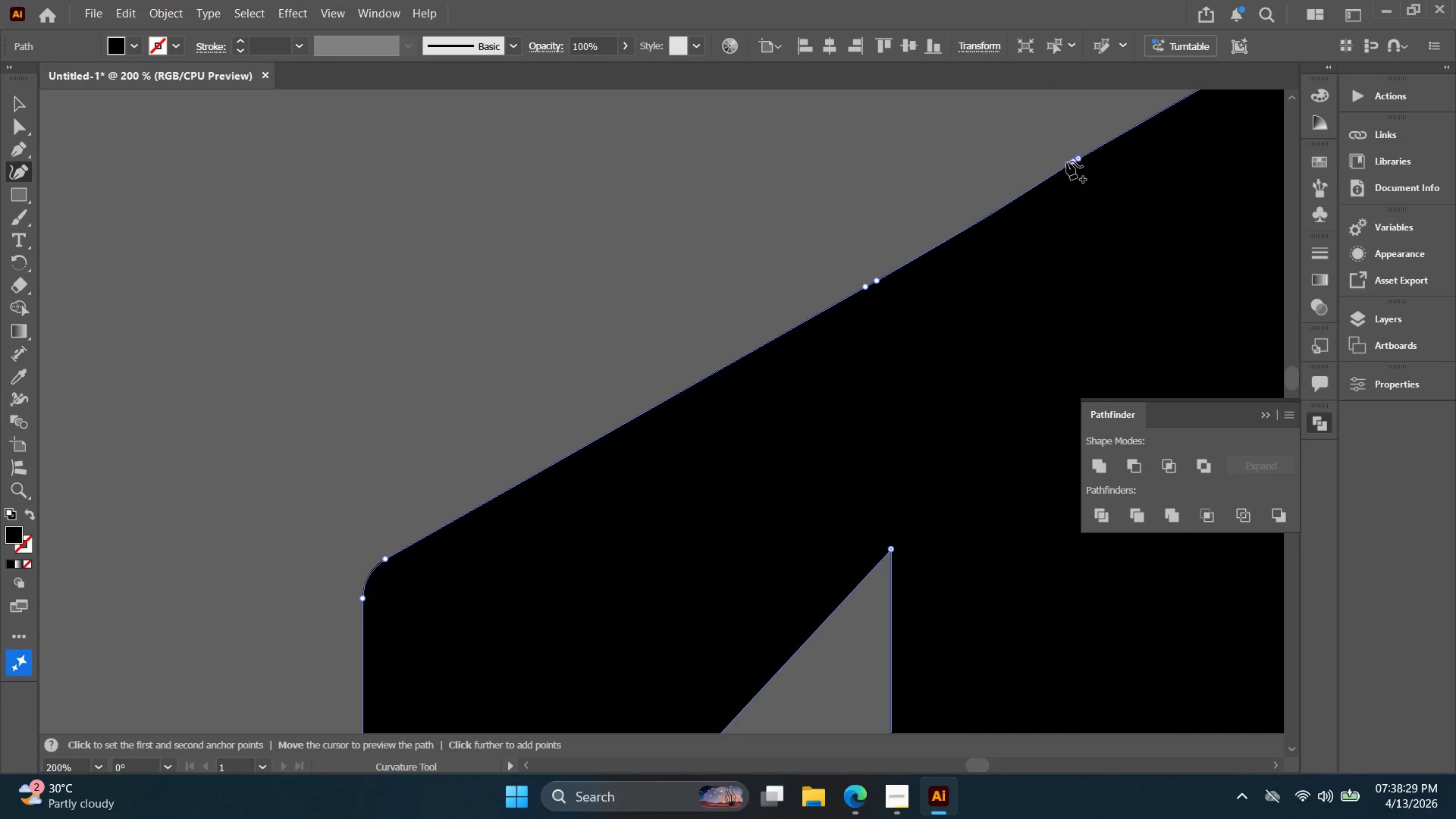 
left_click([1073, 162])
 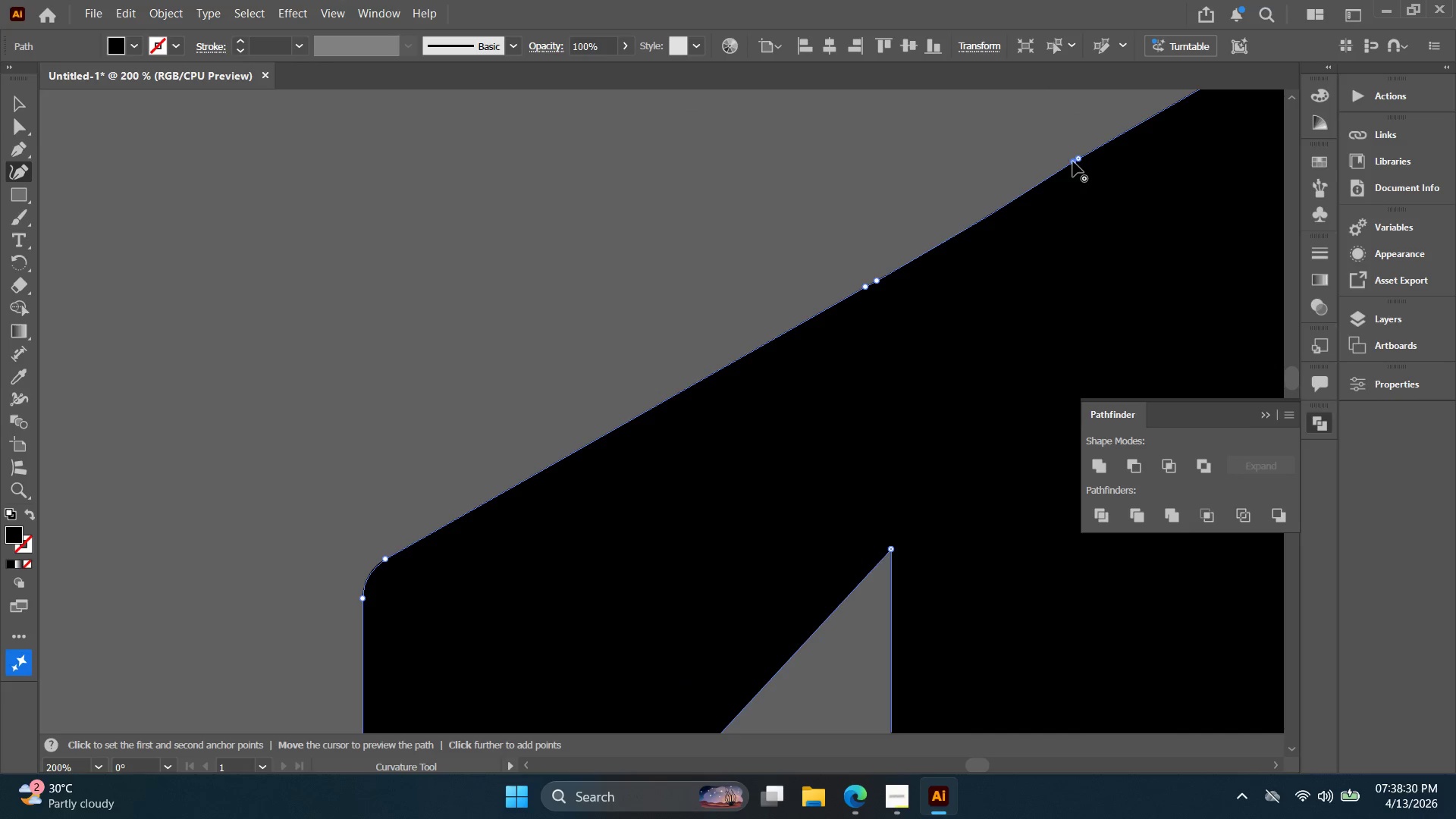 
key(Delete)
 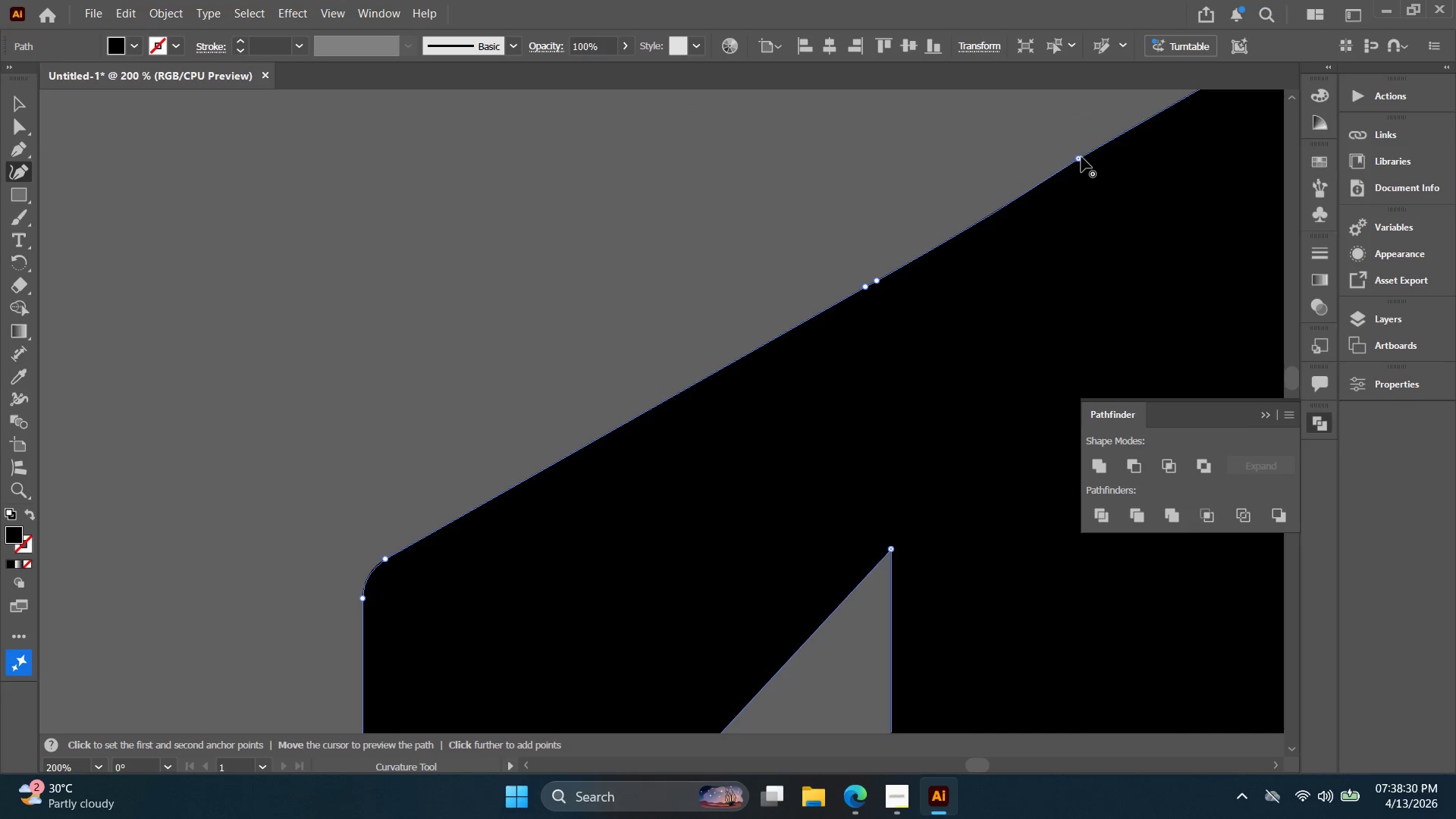 
left_click([1083, 157])
 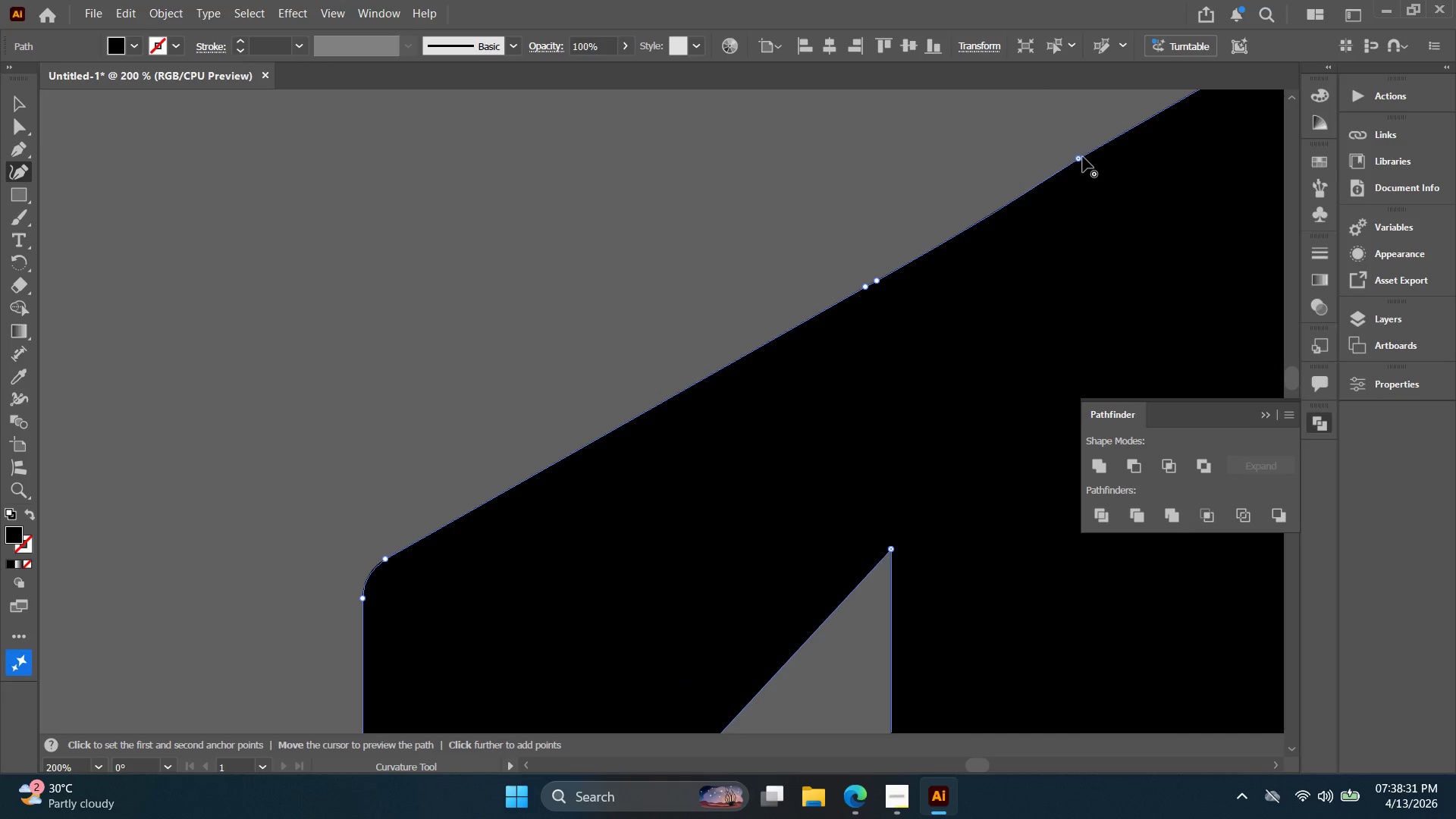 
key(Delete)
 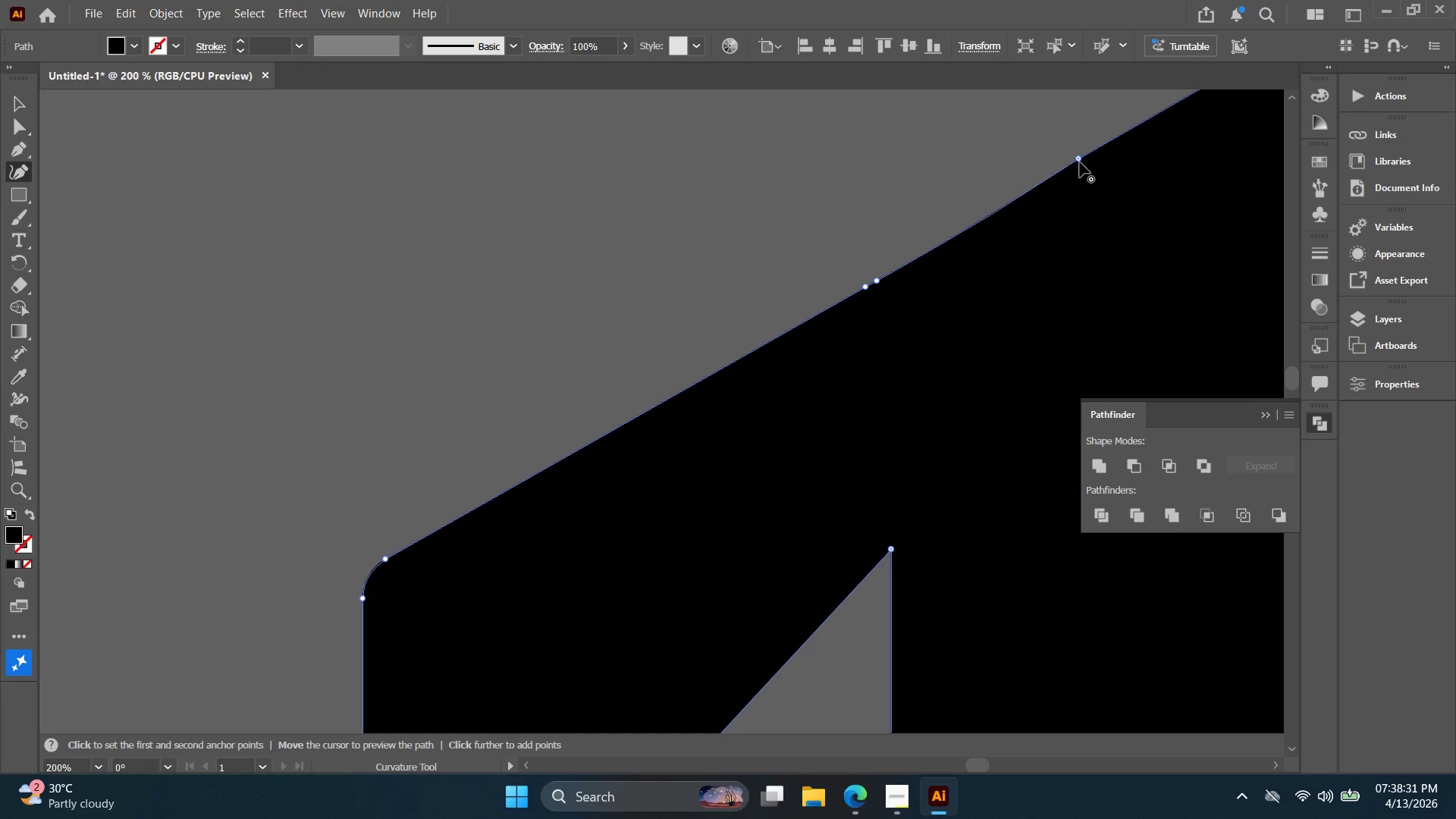 
left_click([1081, 161])
 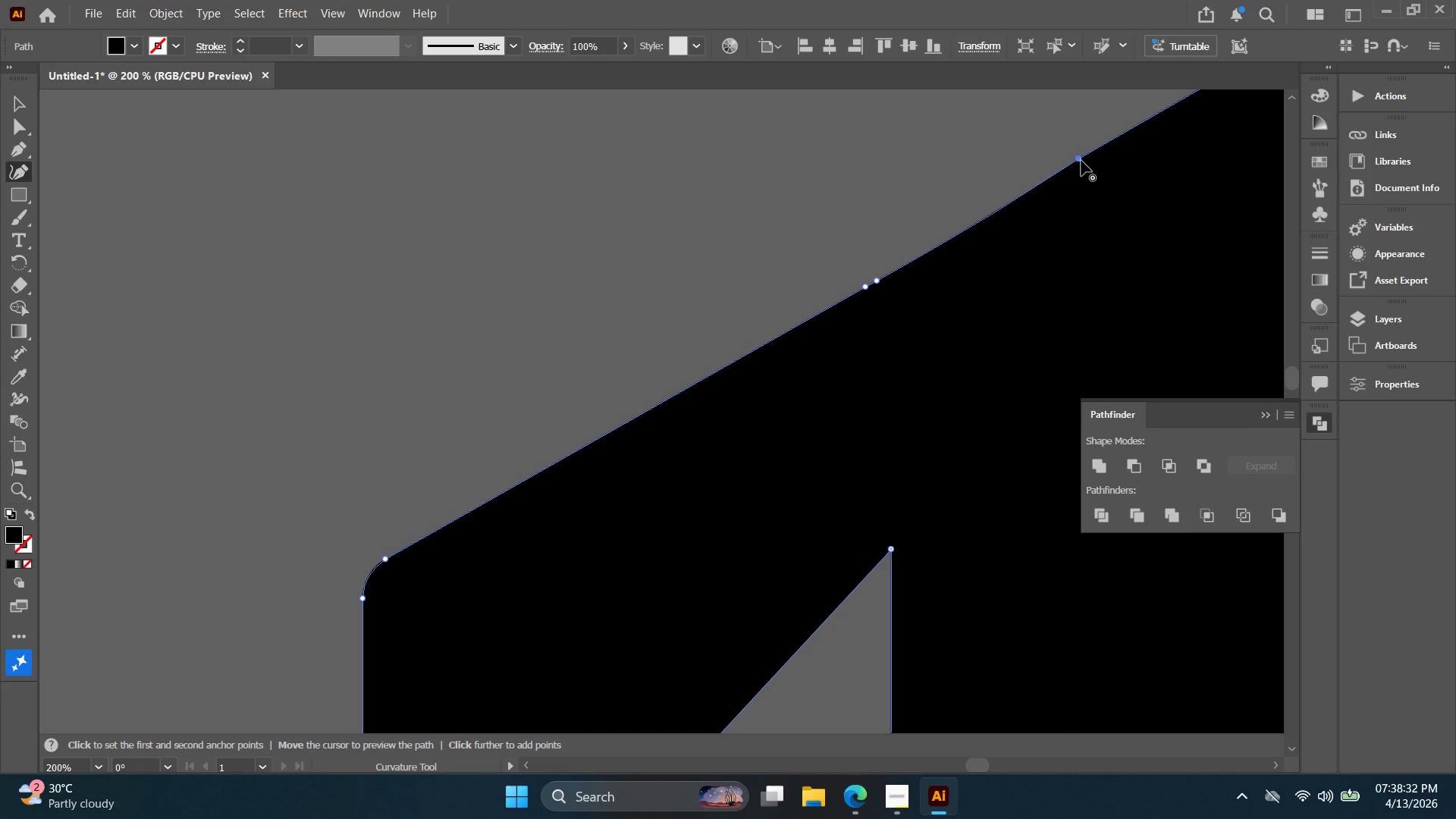 
key(Delete)
 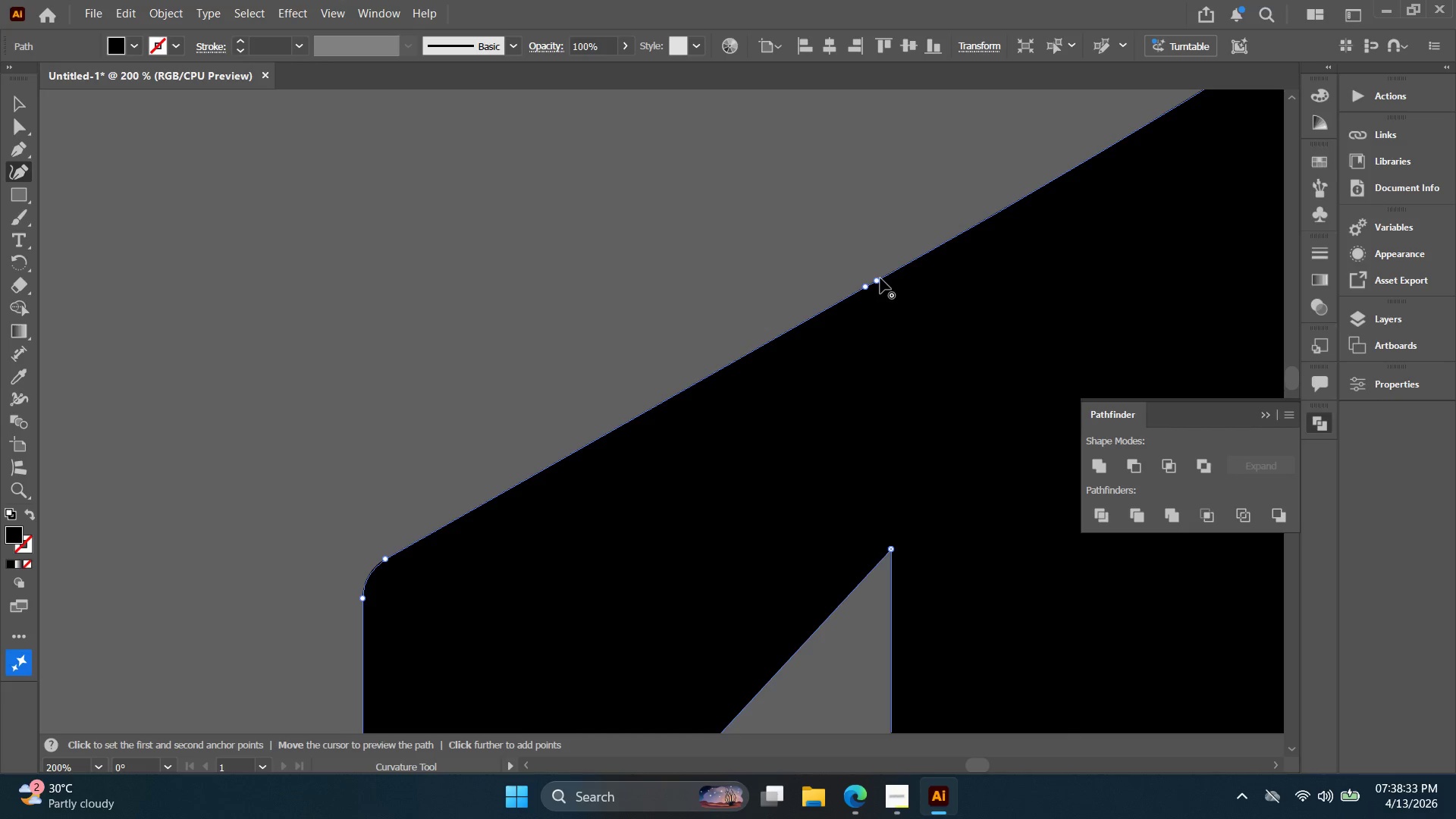 
left_click([880, 280])
 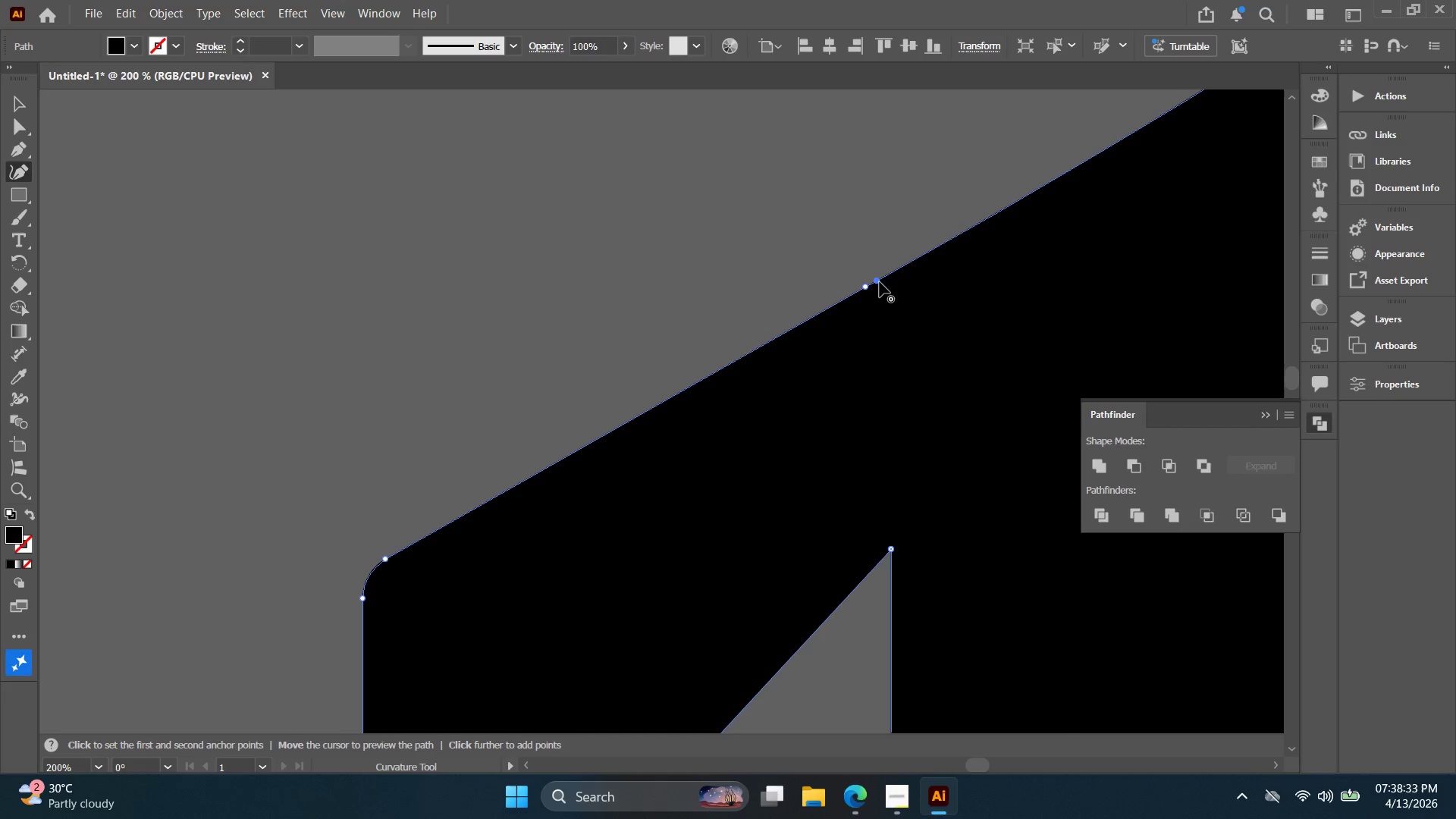 
key(Delete)
 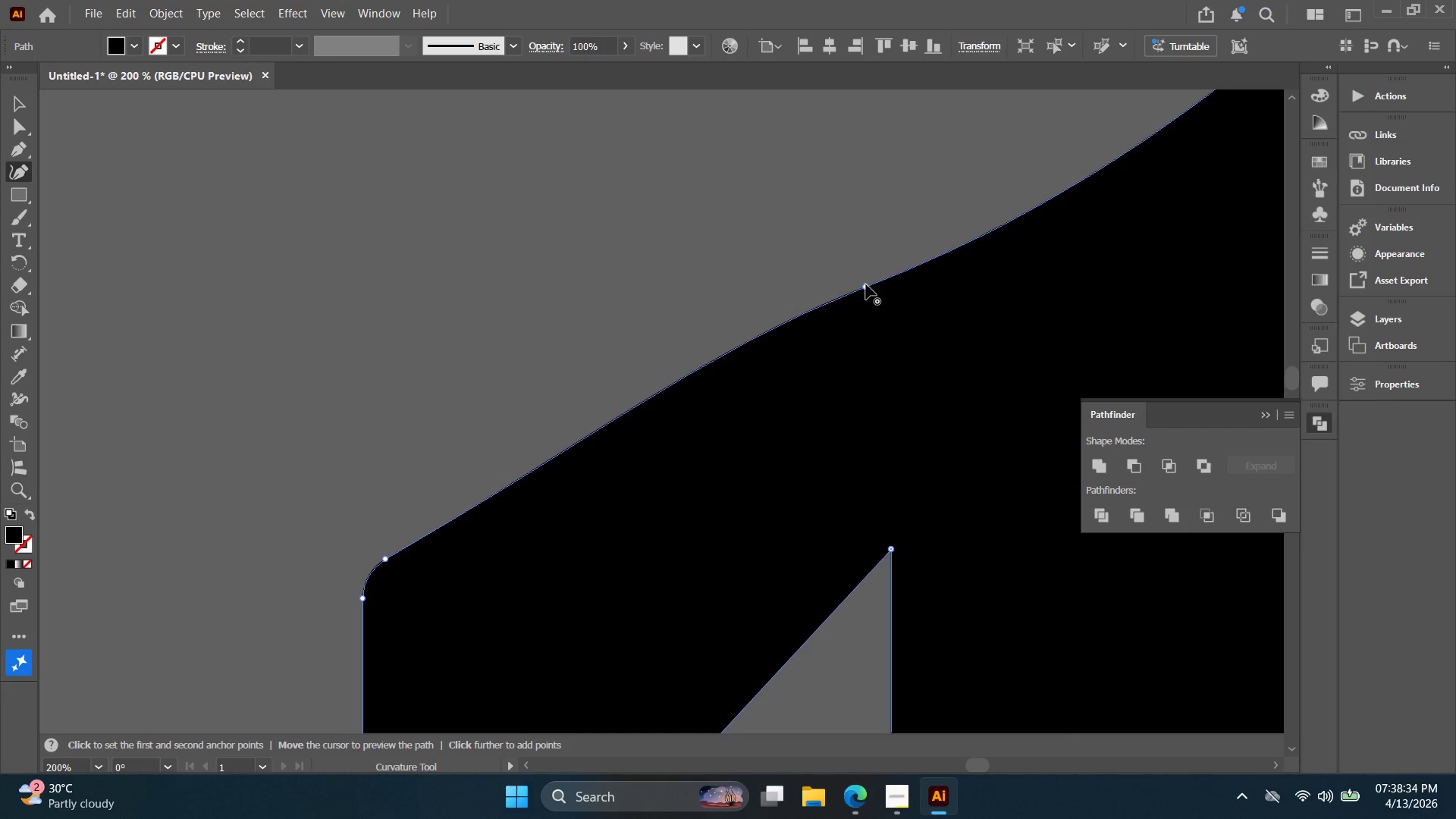 
key(Delete)
 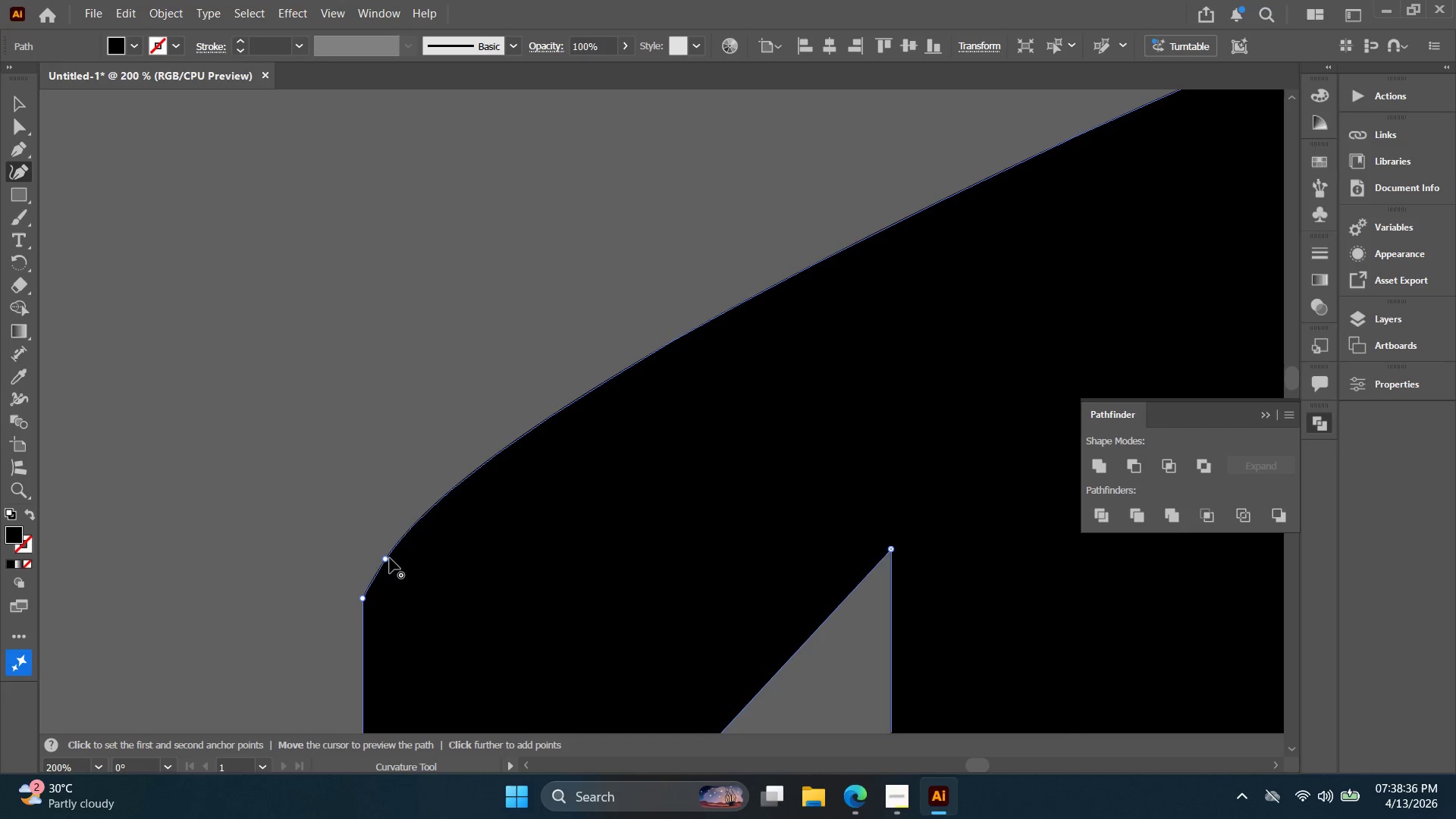 
left_click([388, 563])
 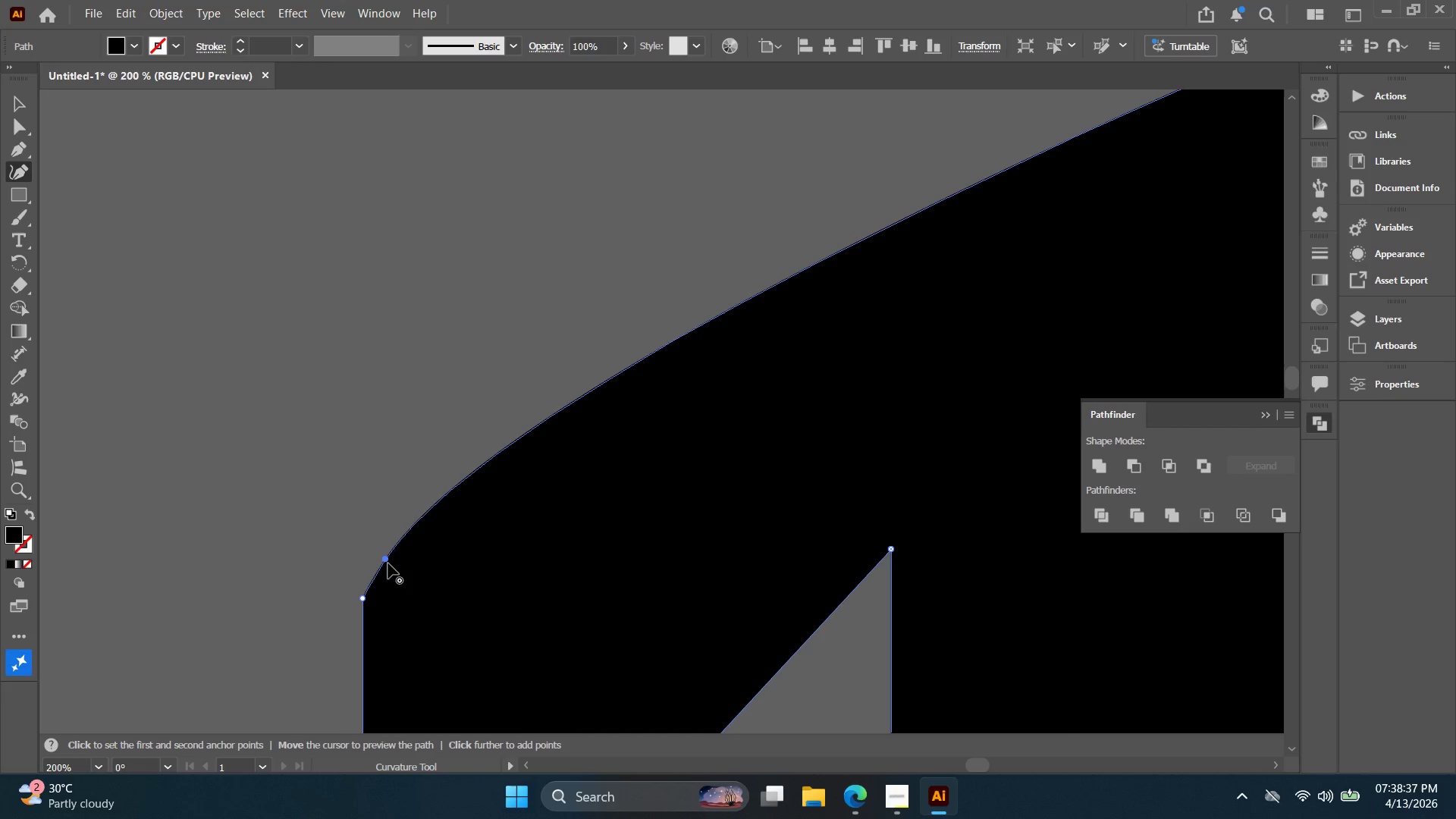 
key(Delete)
 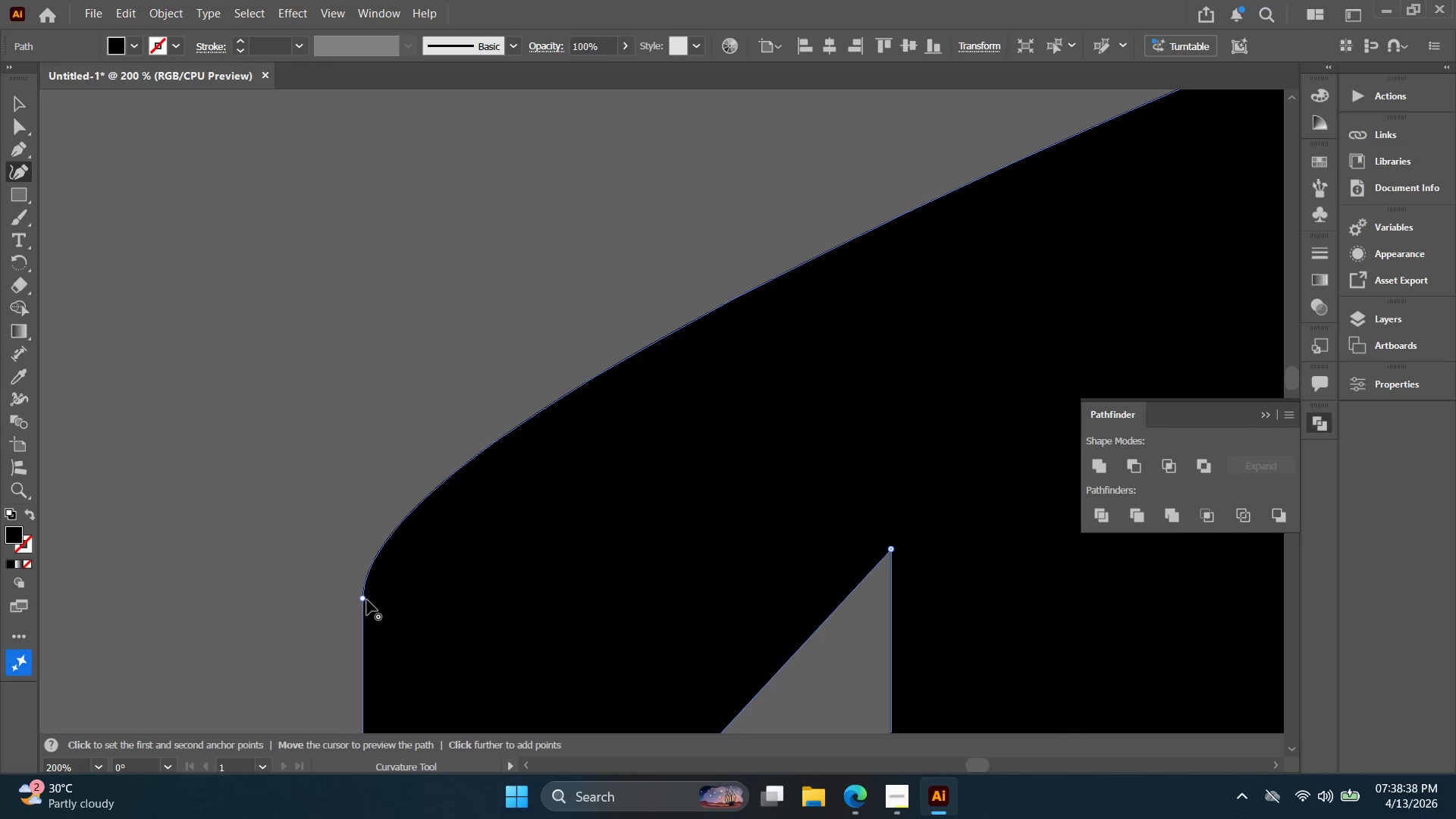 
double_click([367, 598])
 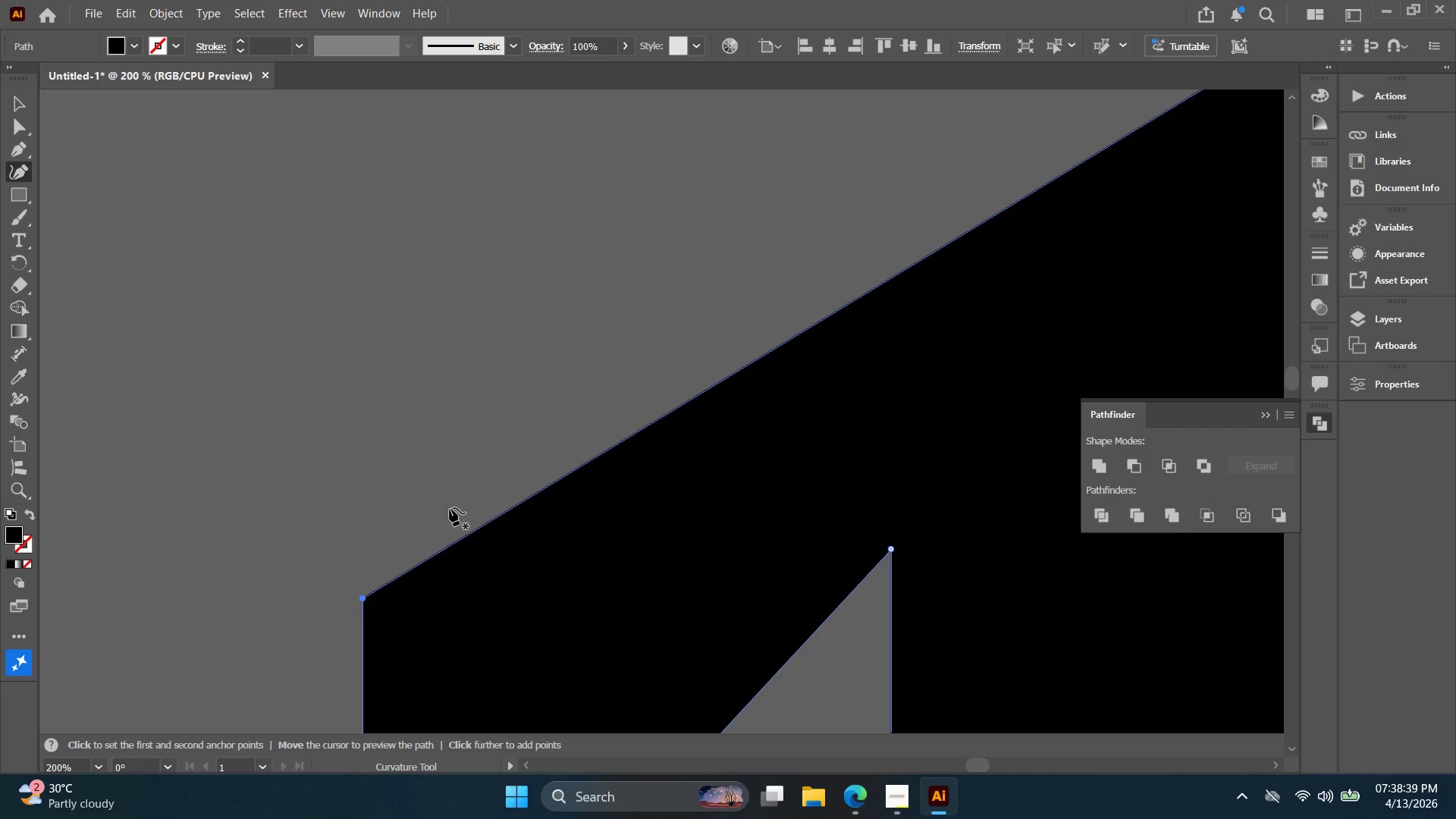 
key(Alt+AltLeft)
 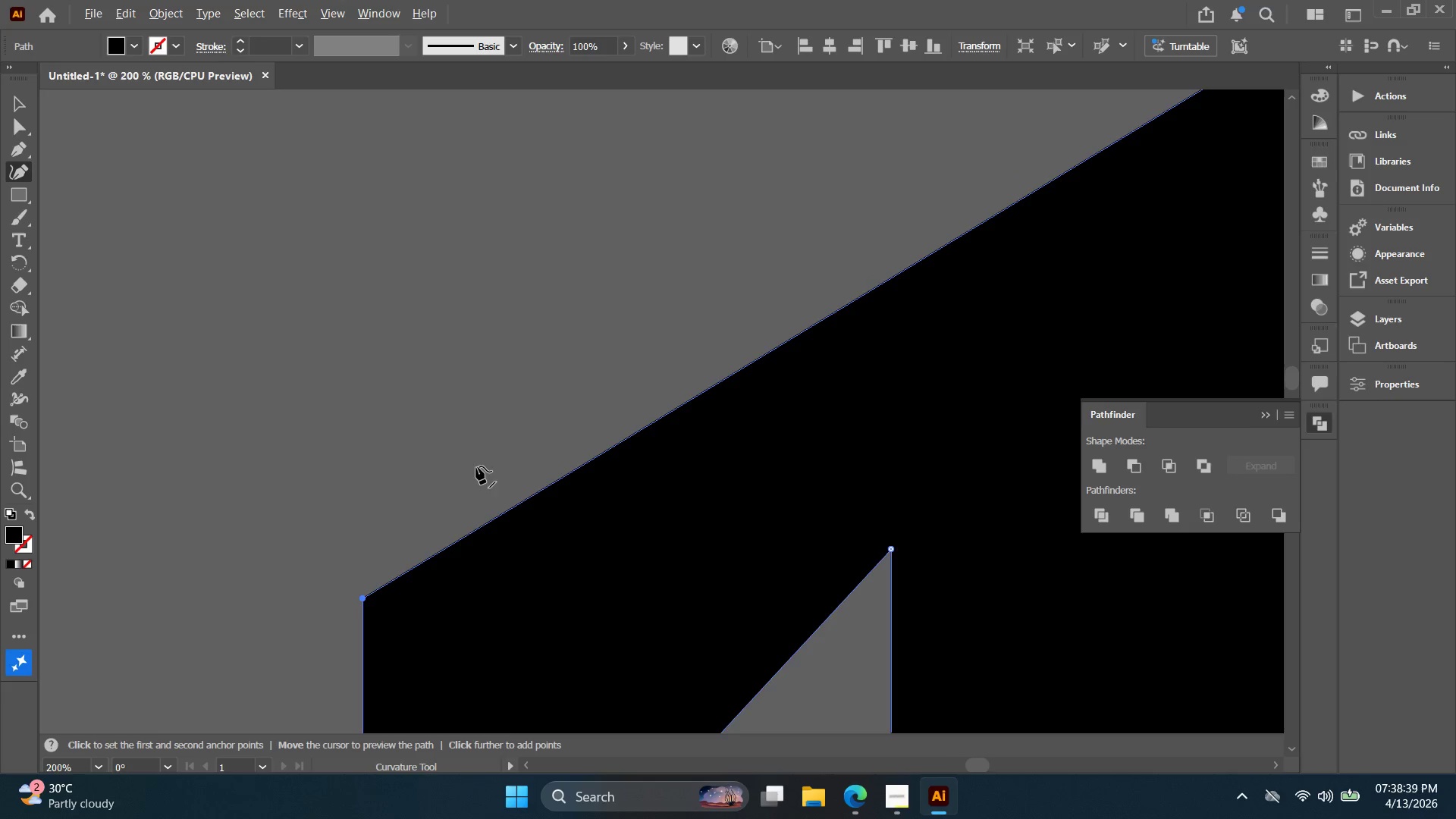 
hold_key(key=Space, duration=0.33)
 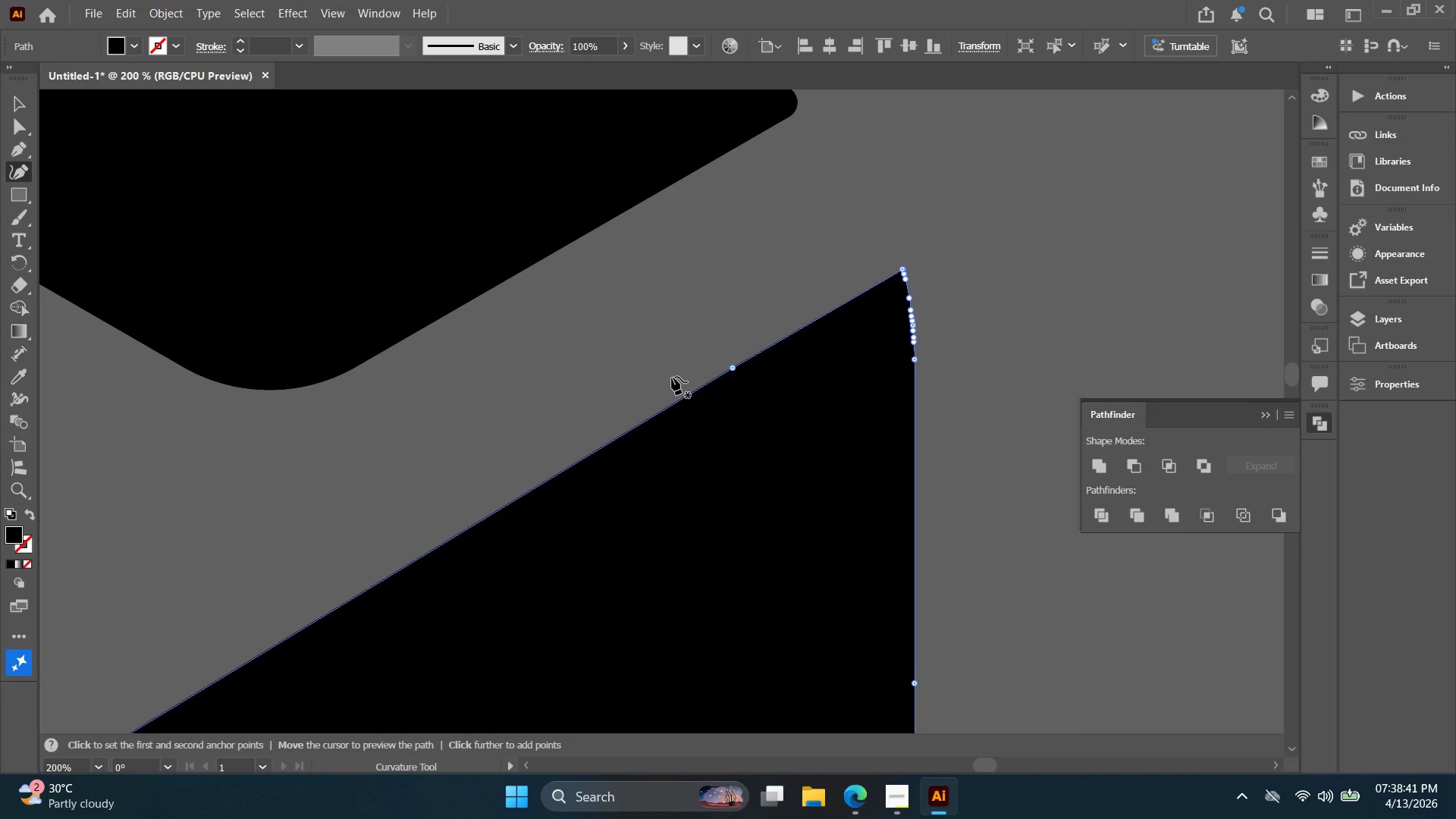 
left_click_drag(start_coordinate=[581, 453], to_coordinate=[563, 453])
 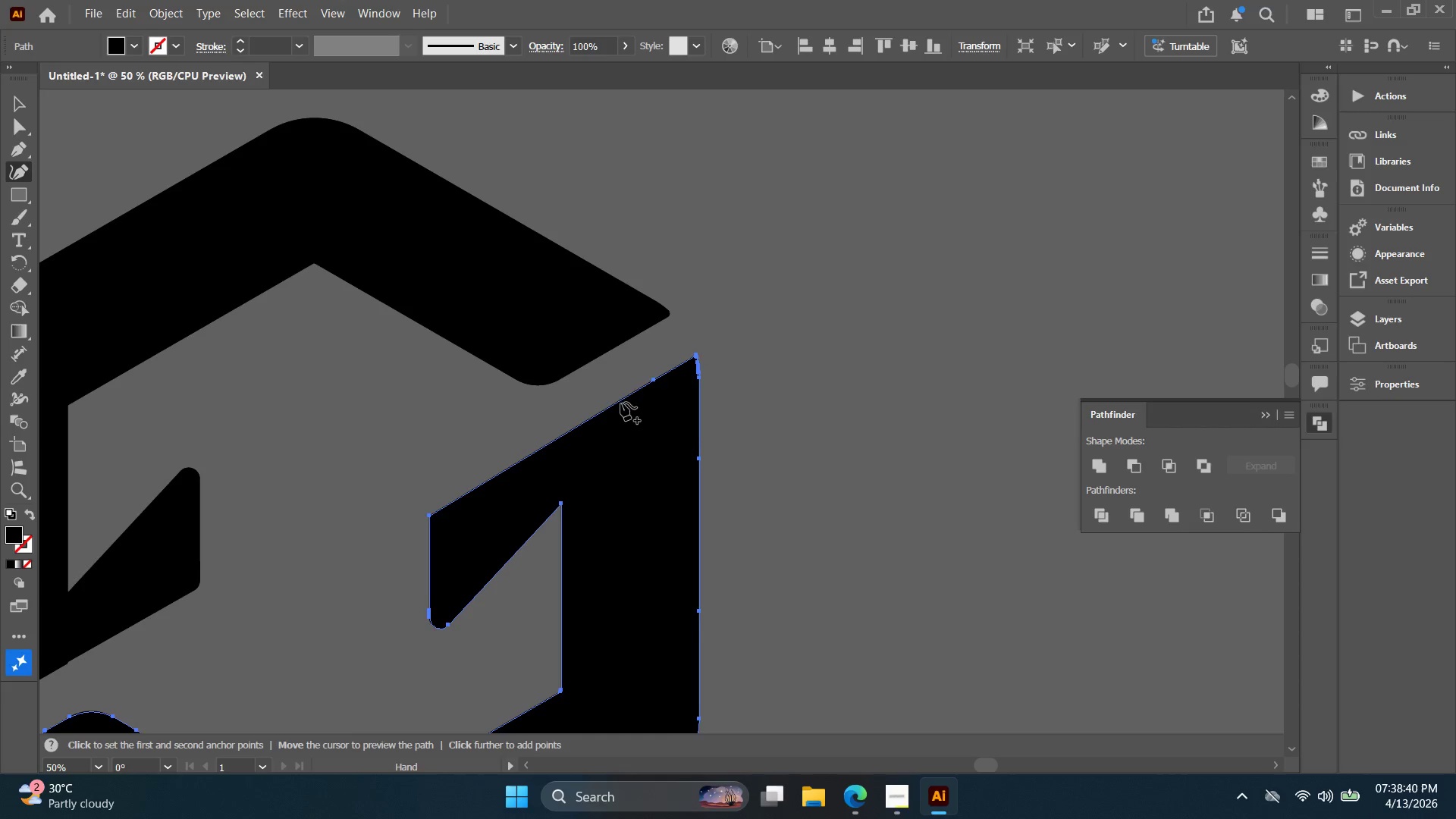 
scroll: coordinate [476, 490], scroll_direction: down, amount: 4.0
 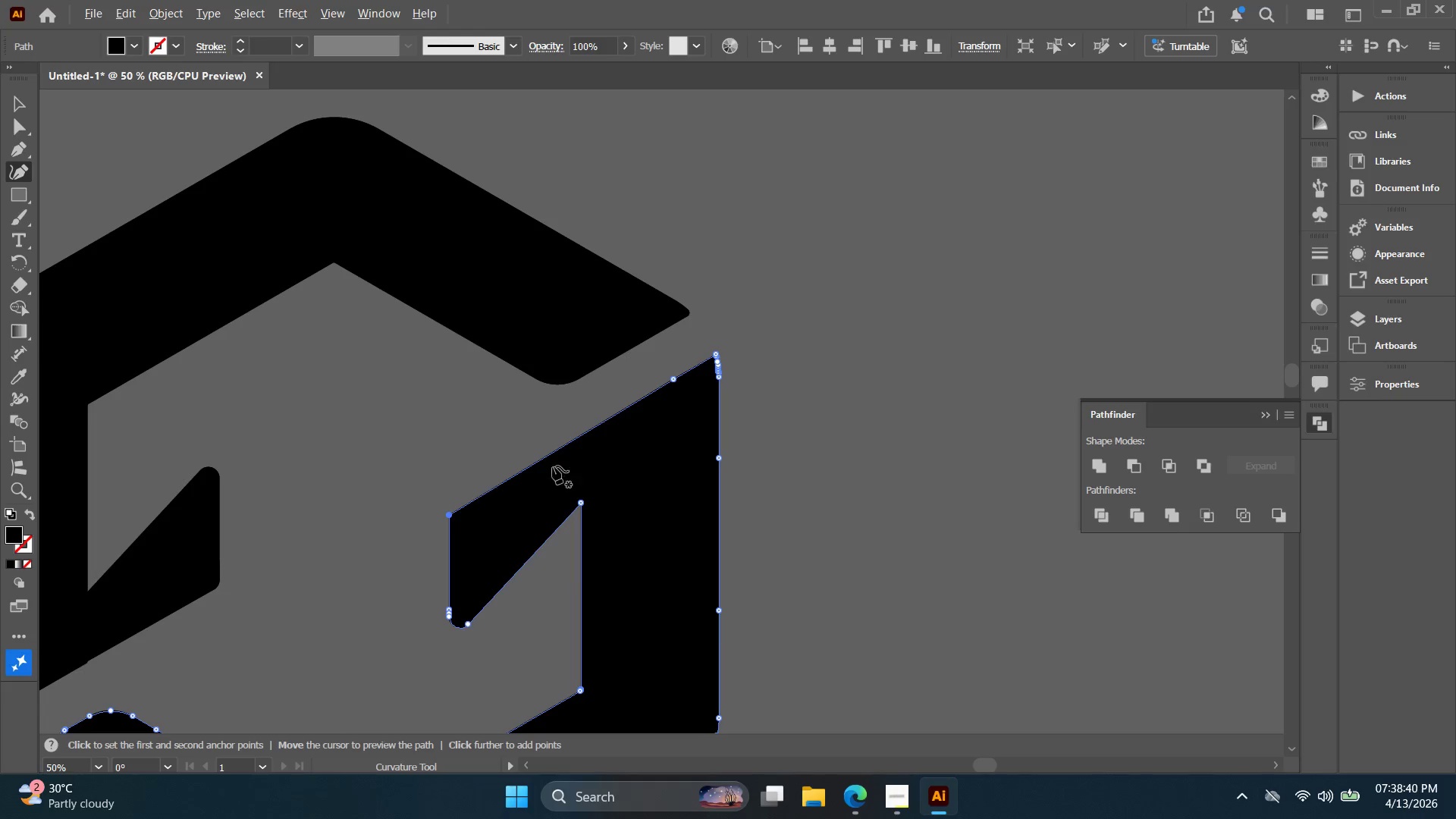 
key(Alt+AltLeft)
 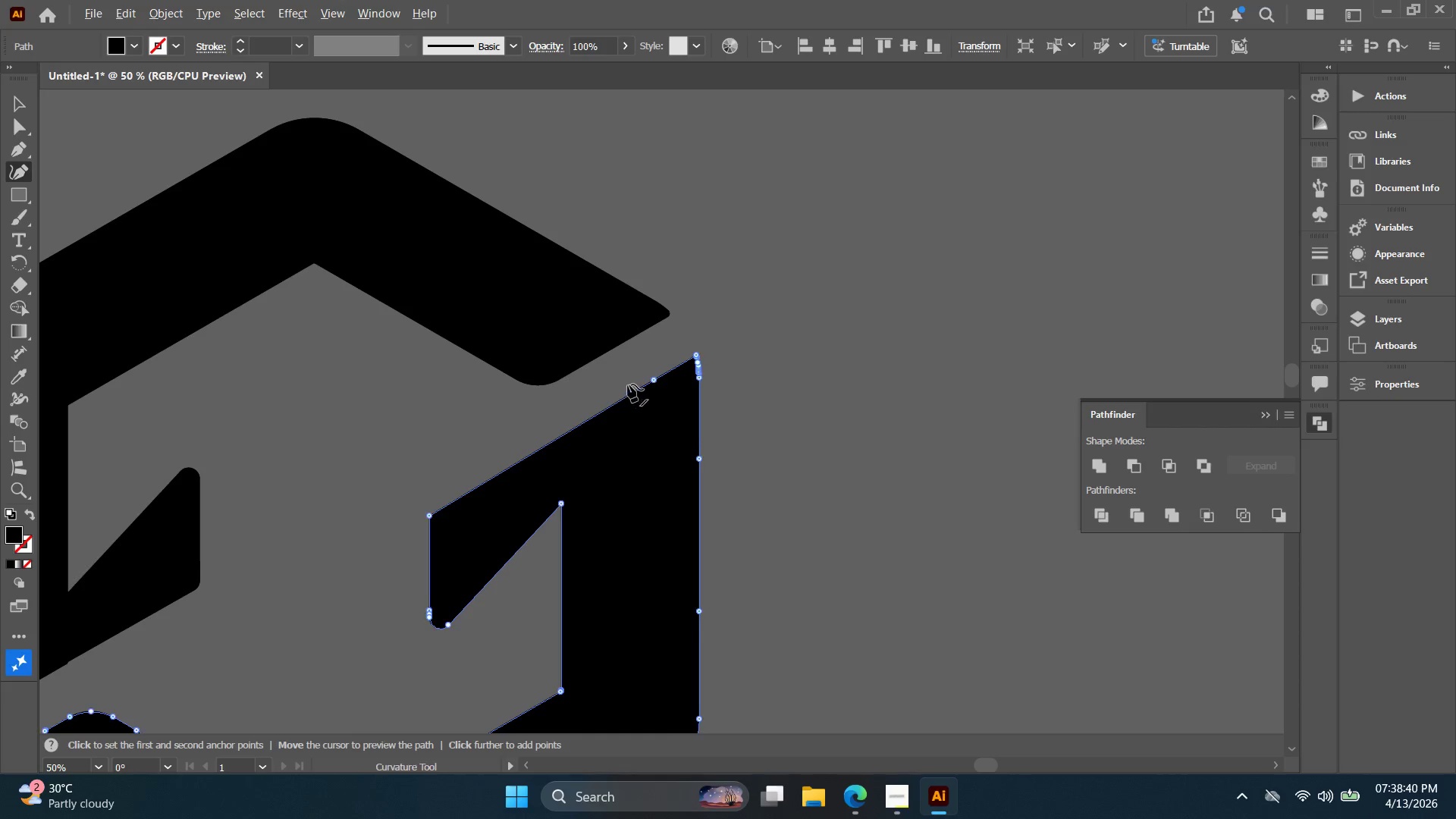 
scroll: coordinate [629, 384], scroll_direction: up, amount: 4.0
 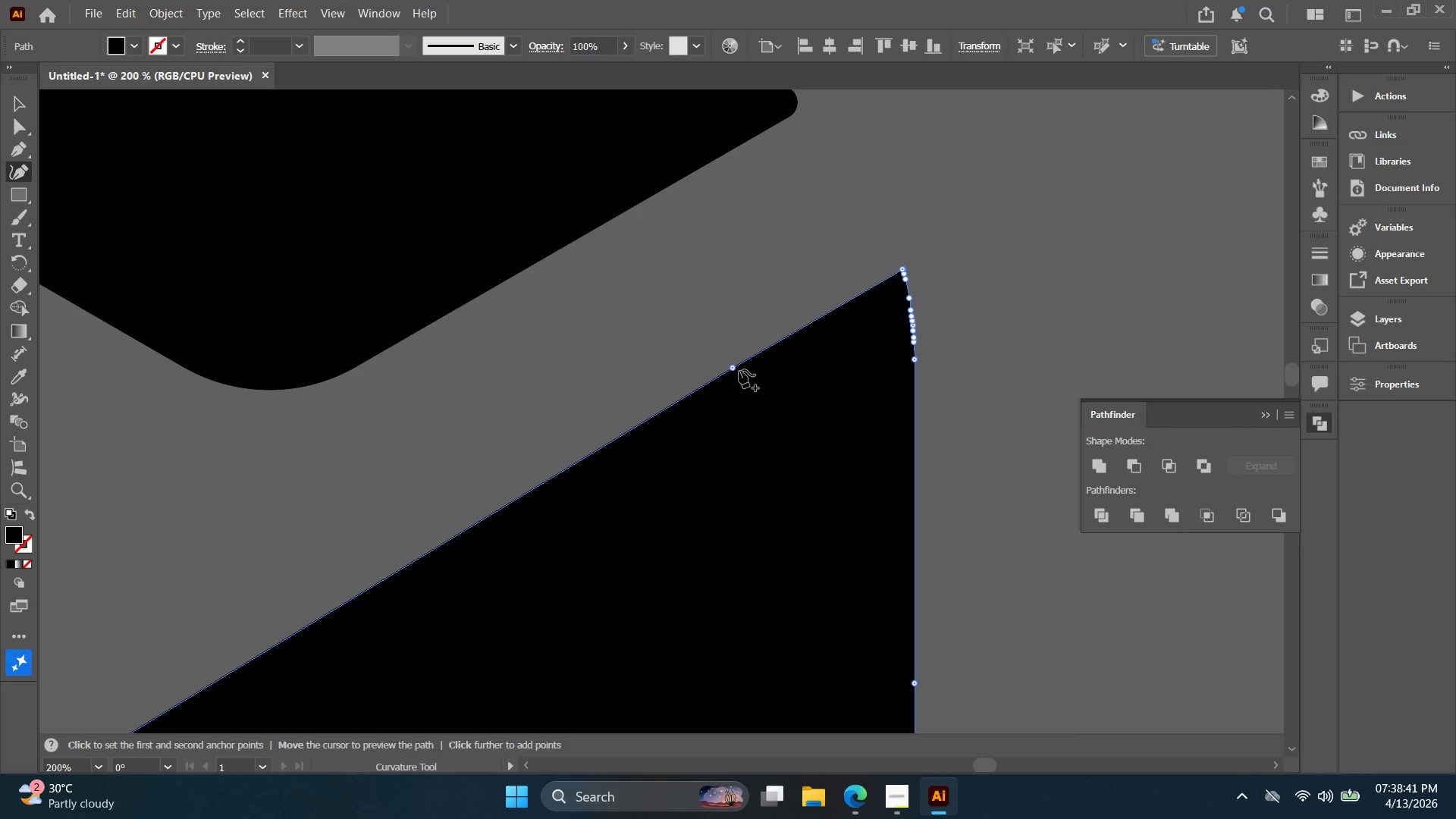 
left_click([736, 370])
 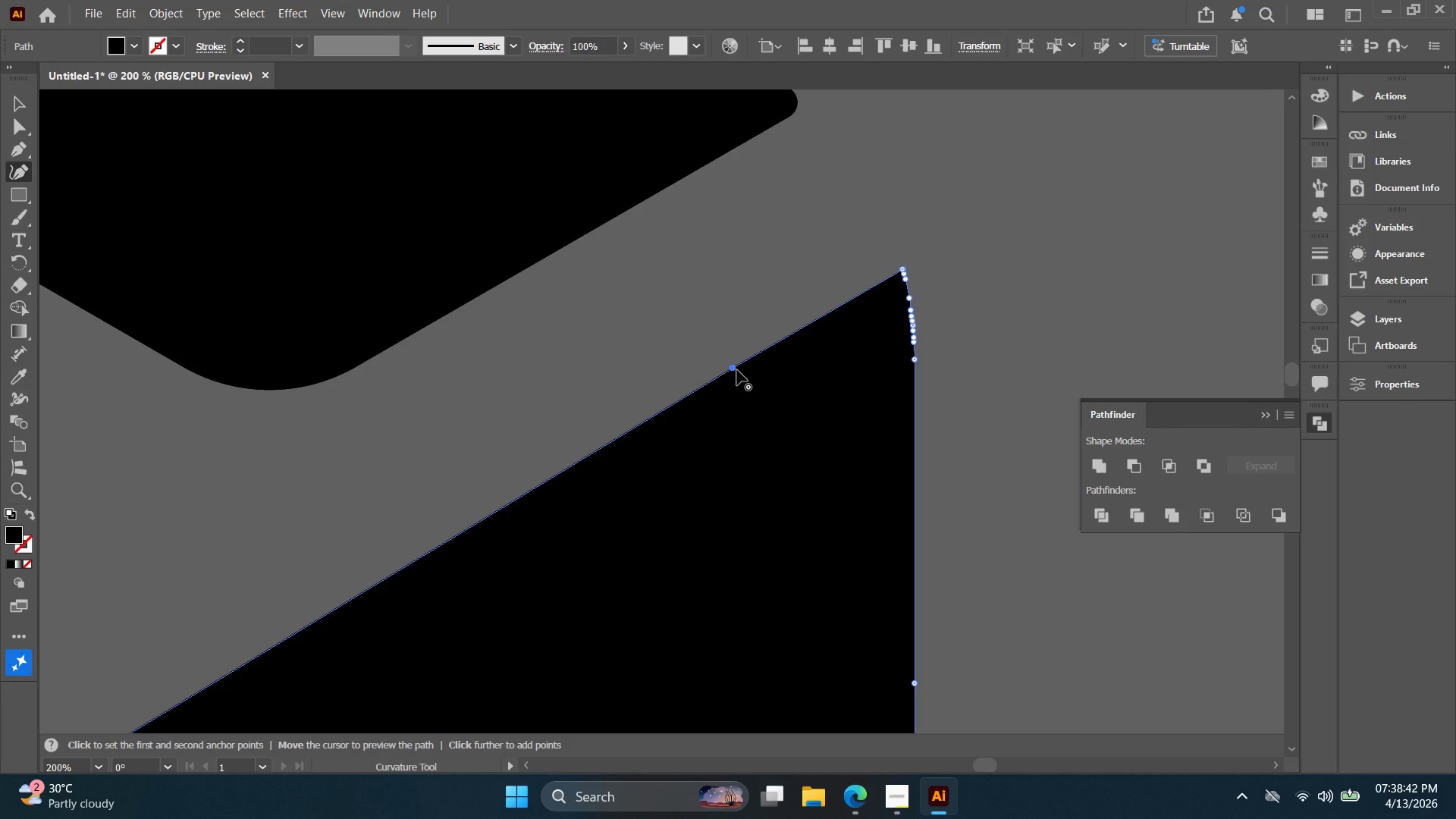 
key(Delete)
 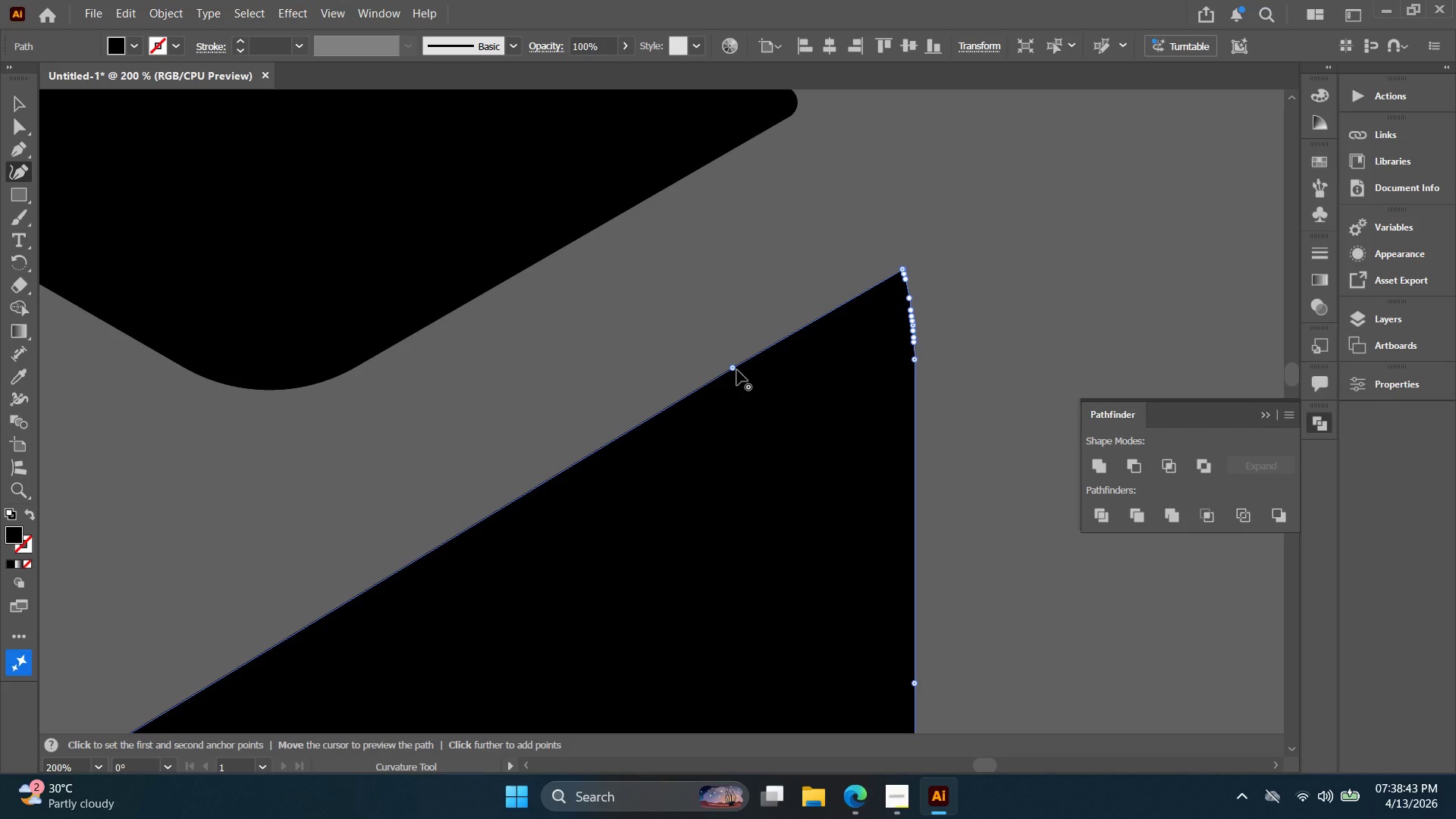 
left_click([737, 370])
 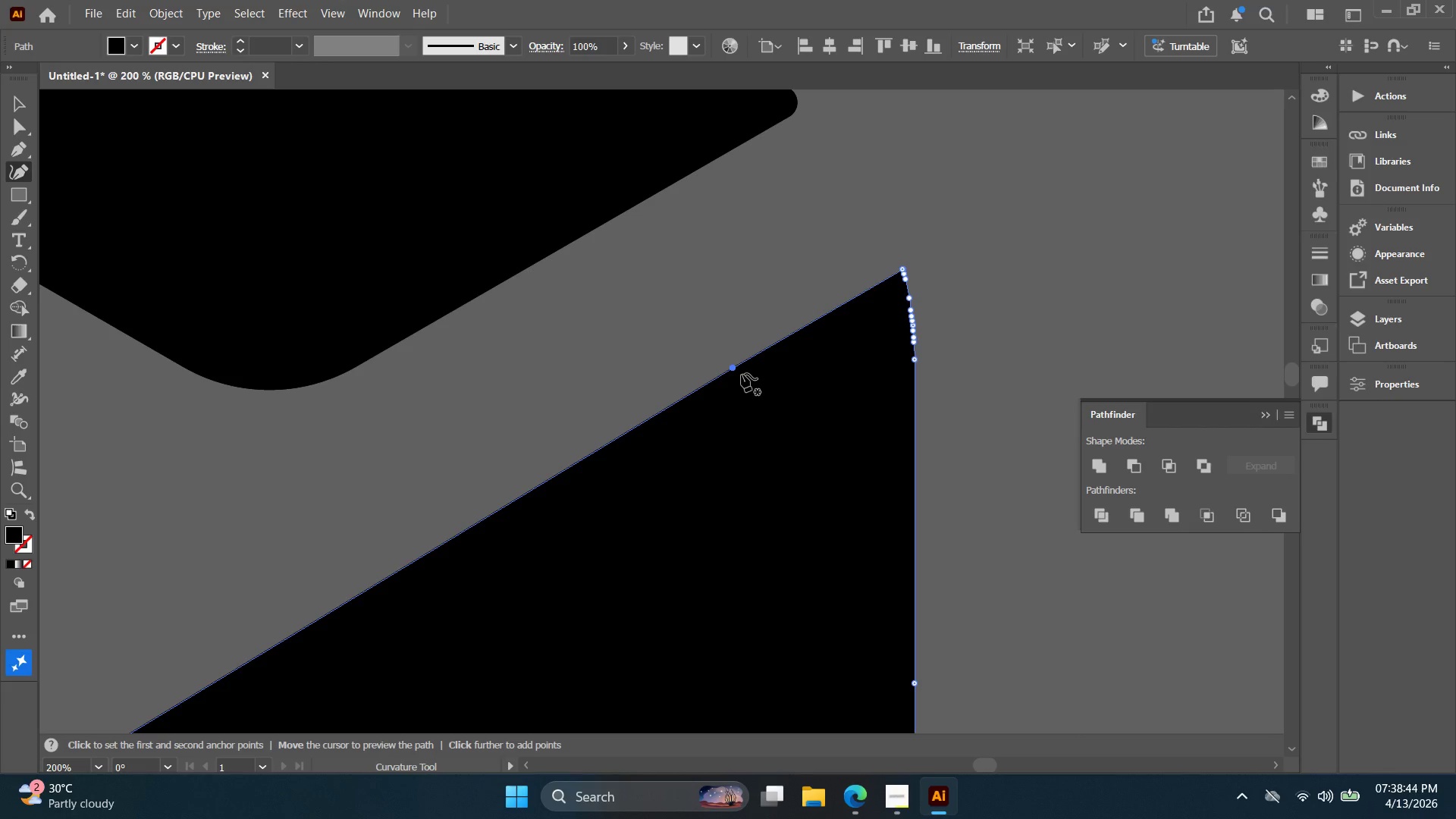 
key(Delete)
 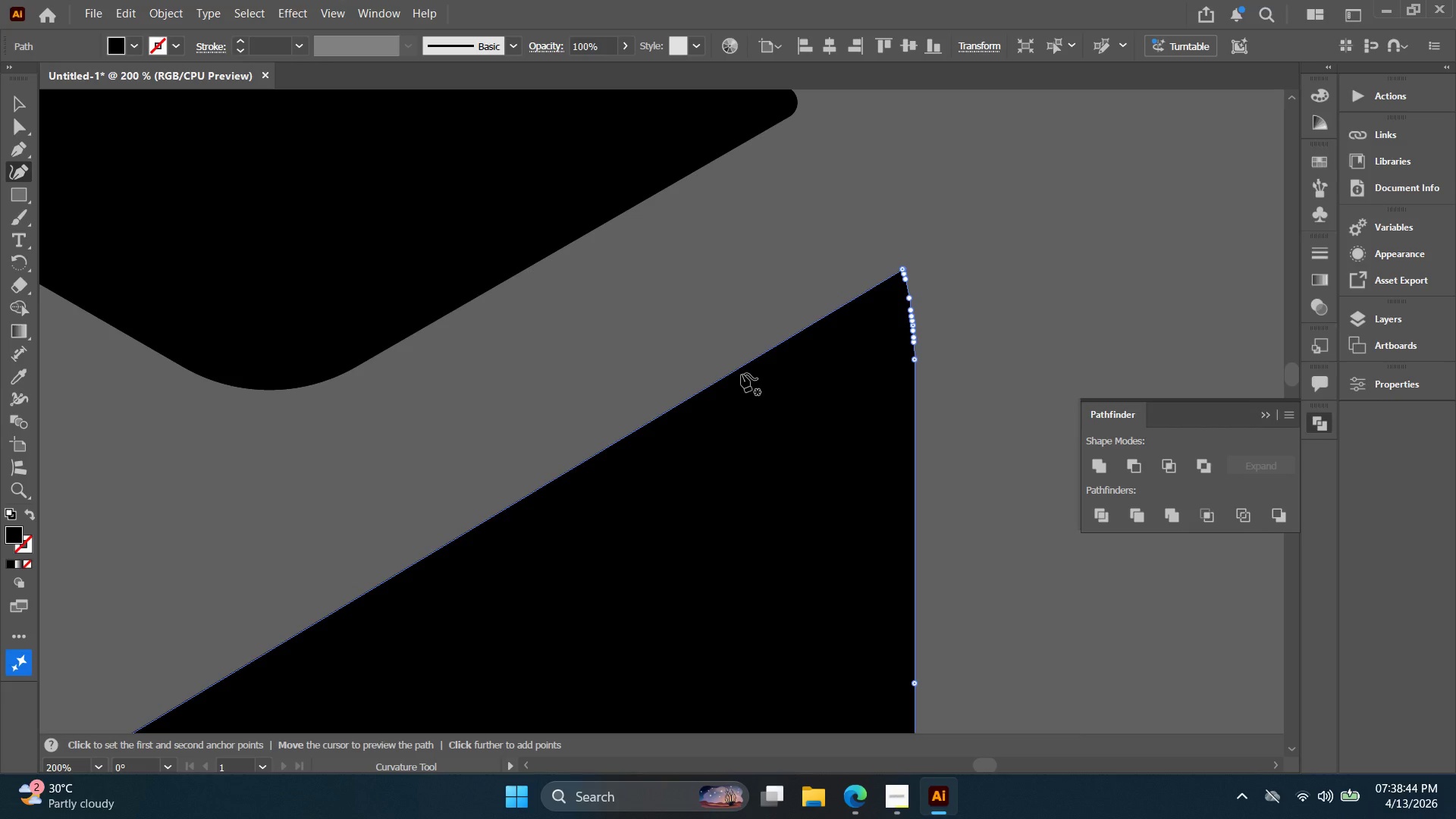 
key(Alt+AltLeft)
 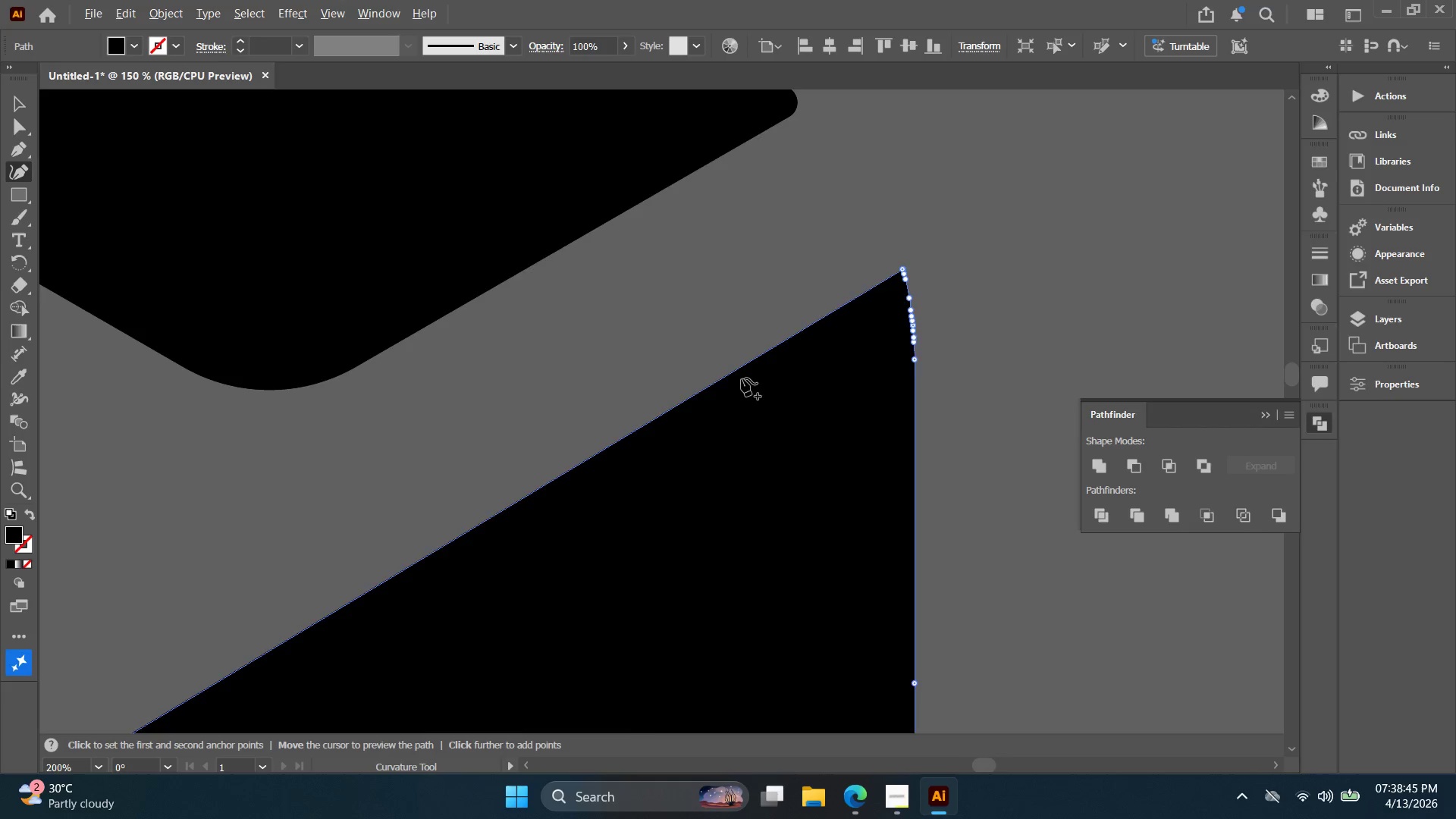 
hold_key(key=Space, duration=0.41)
 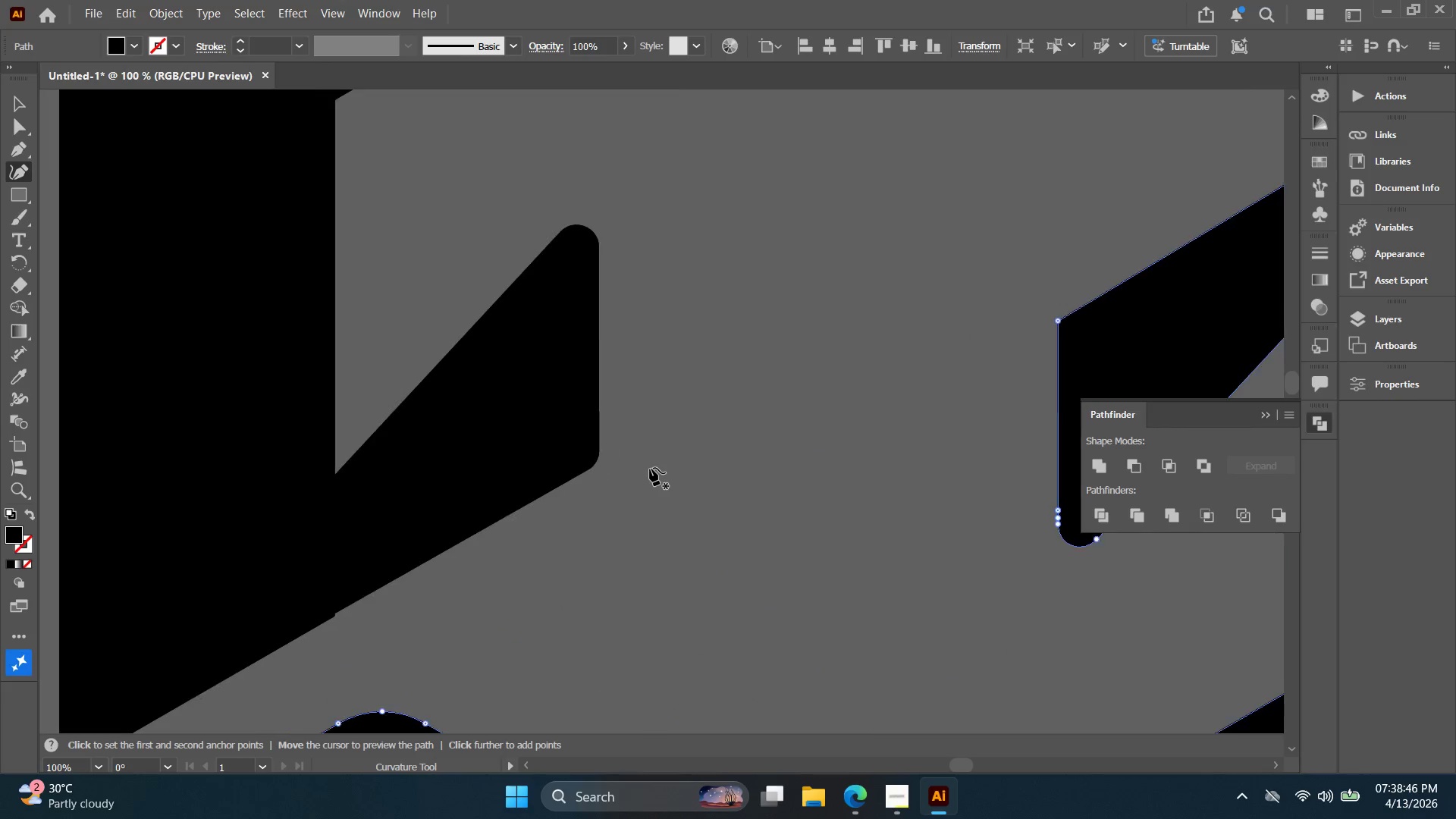 
left_click_drag(start_coordinate=[607, 403], to_coordinate=[803, 353])
 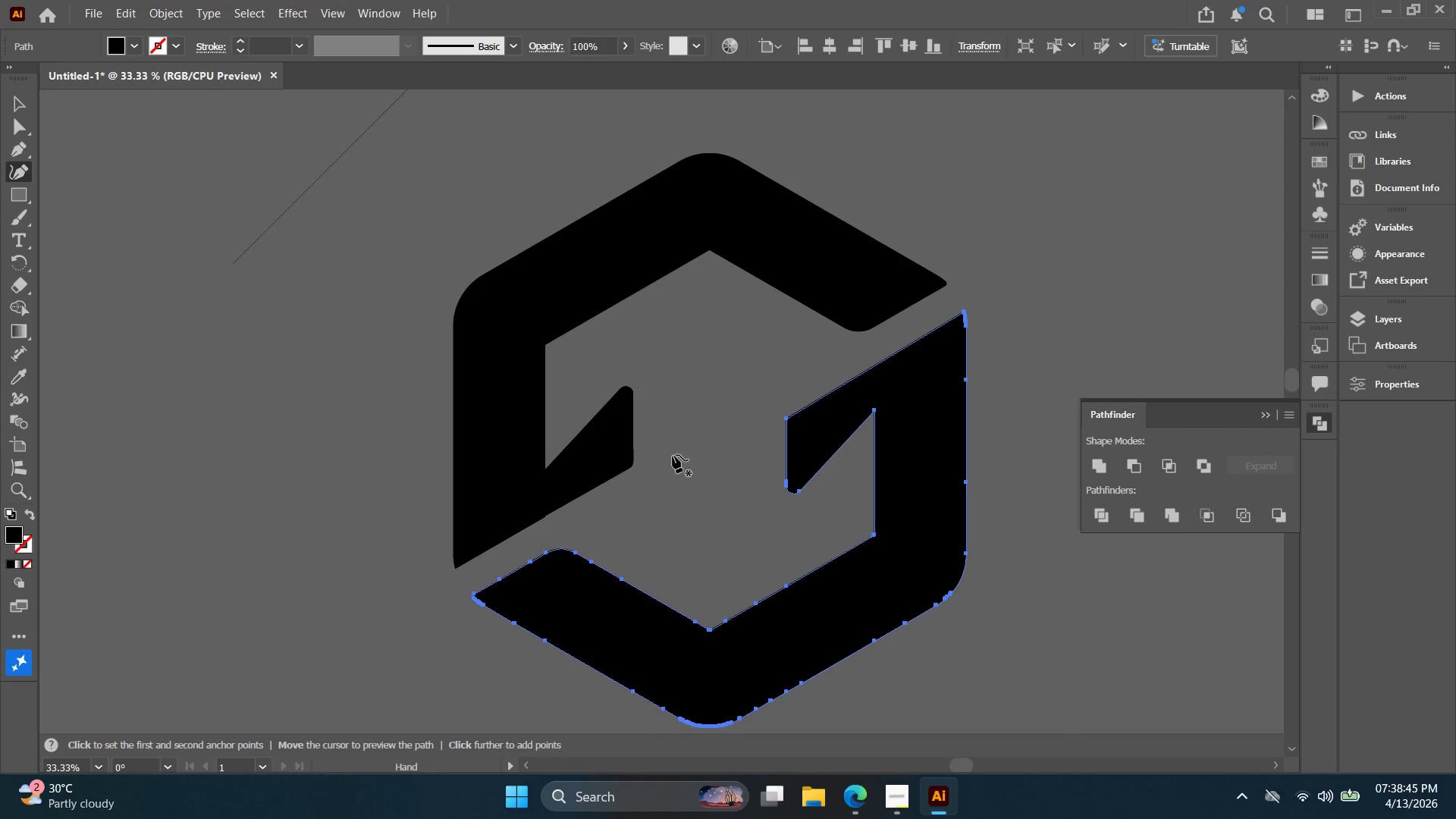 
scroll: coordinate [742, 379], scroll_direction: down, amount: 5.0
 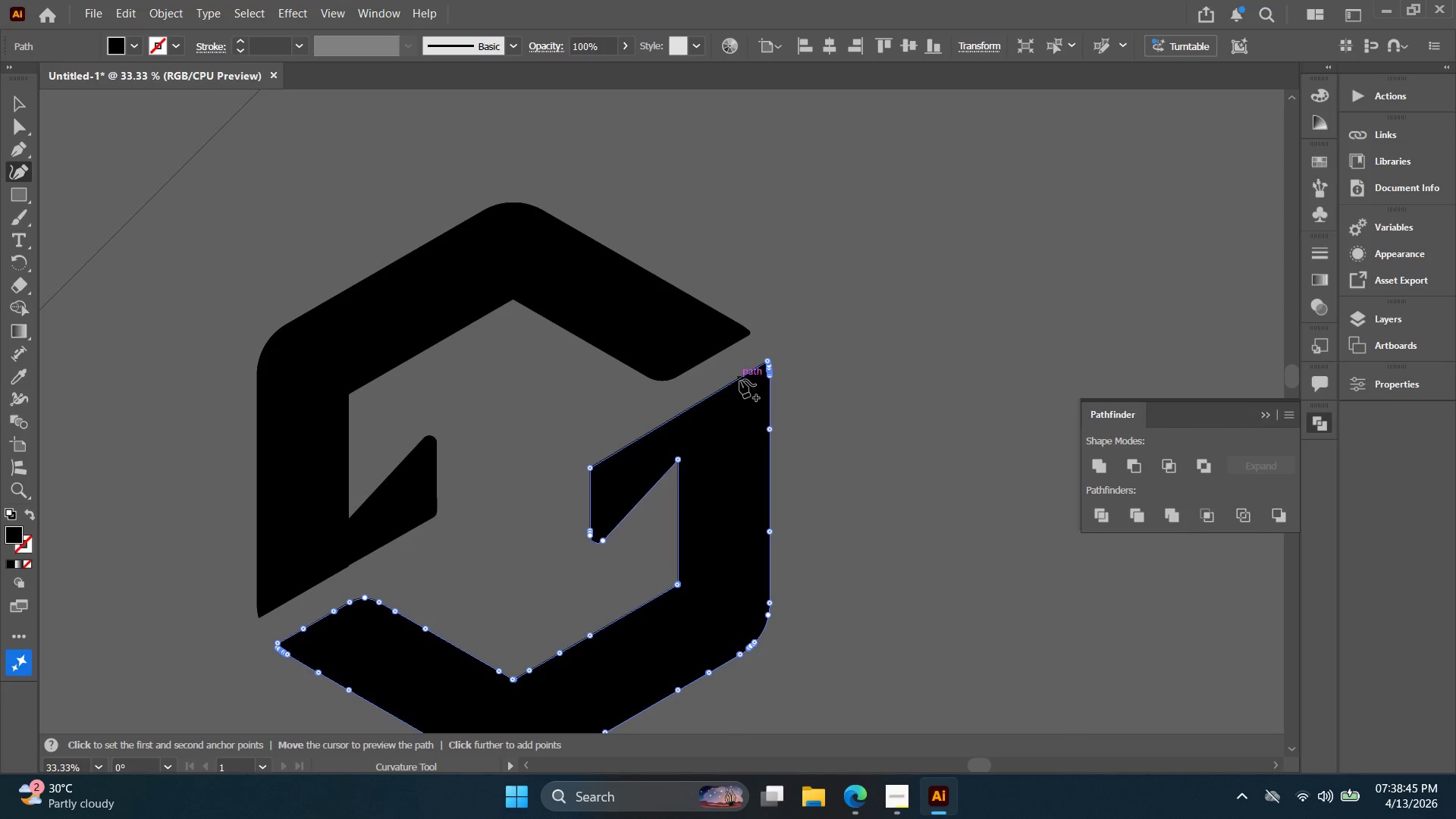 
key(Alt+AltLeft)
 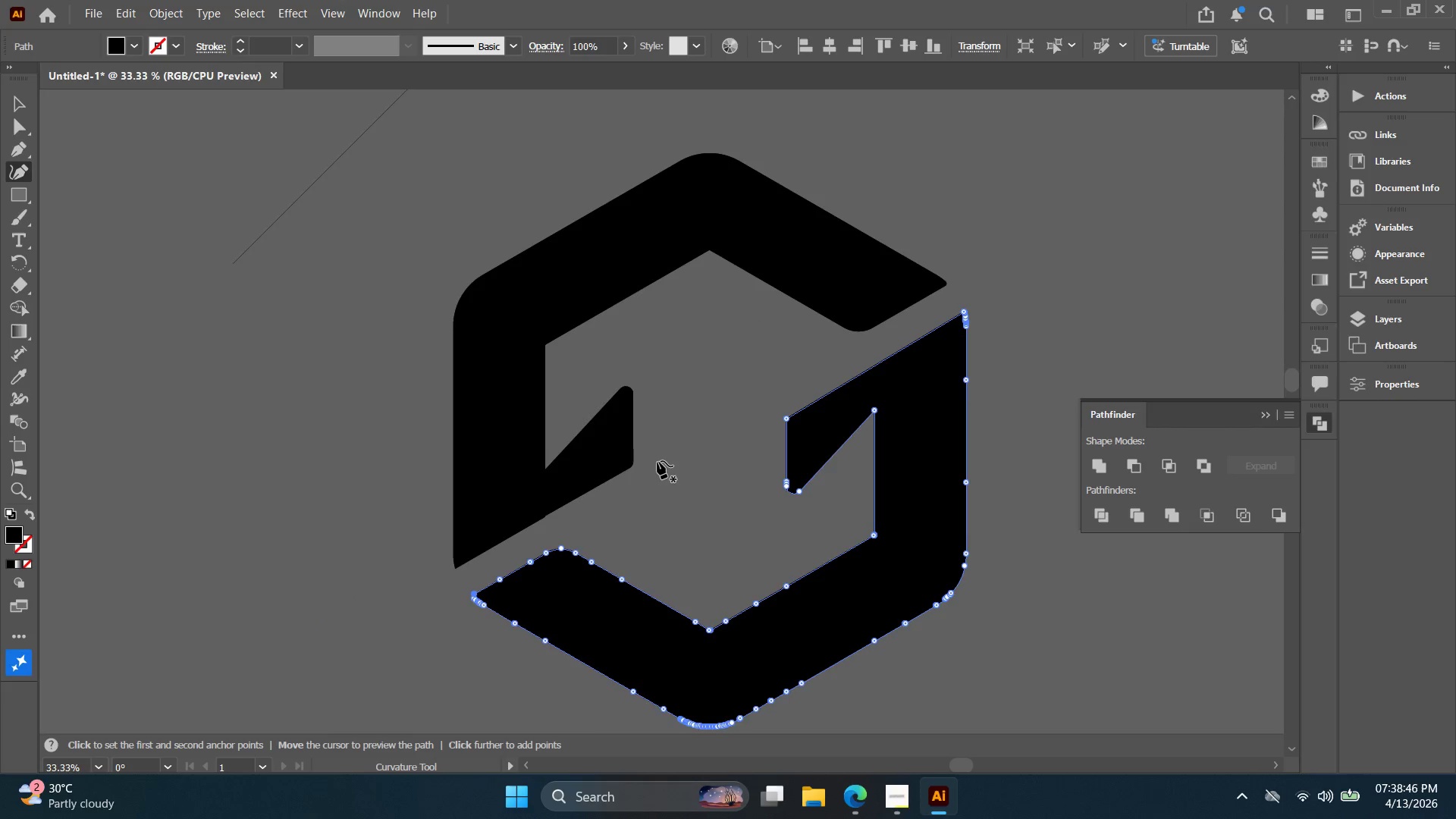 
key(V)
 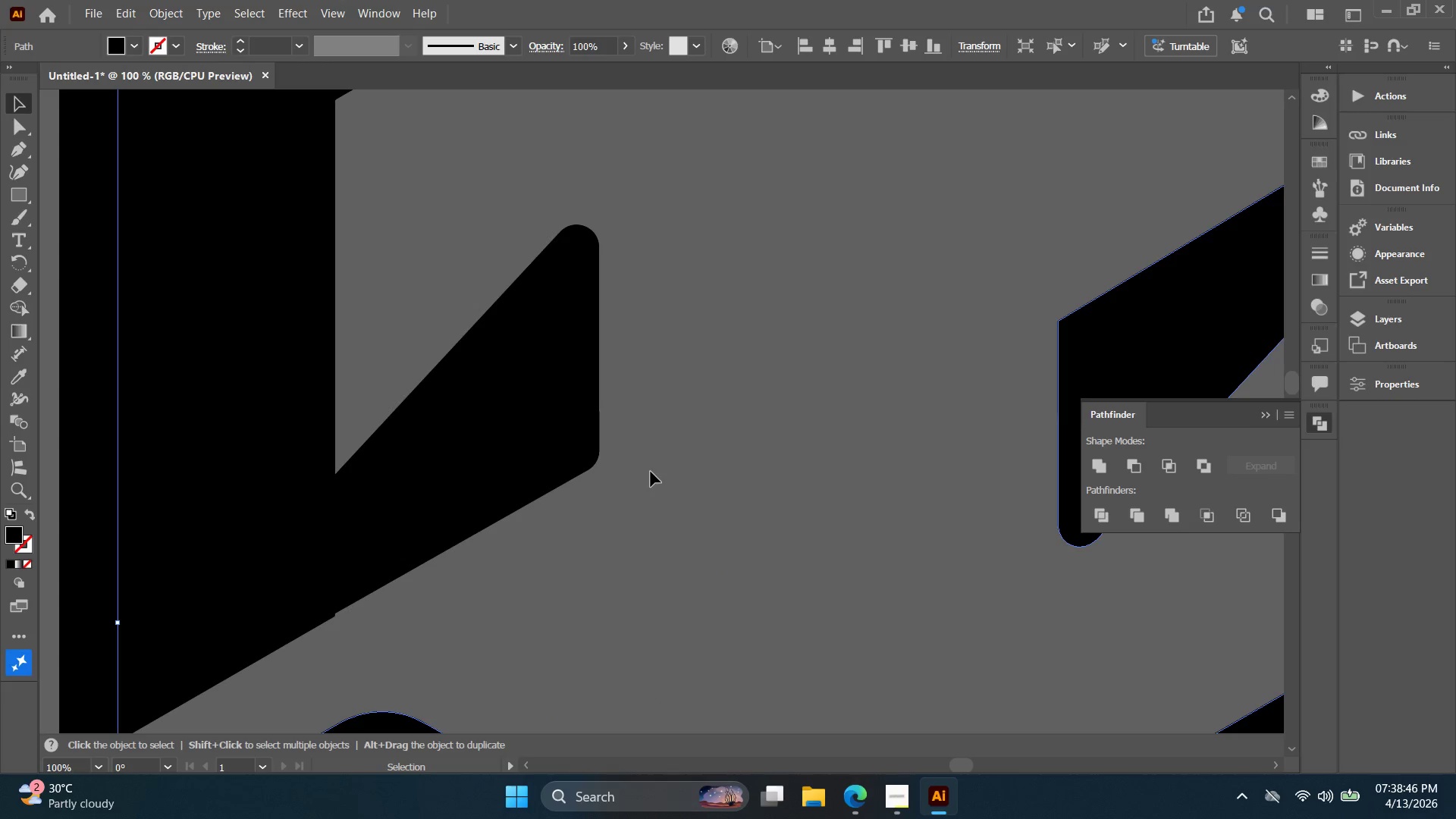 
scroll: coordinate [650, 468], scroll_direction: up, amount: 3.0
 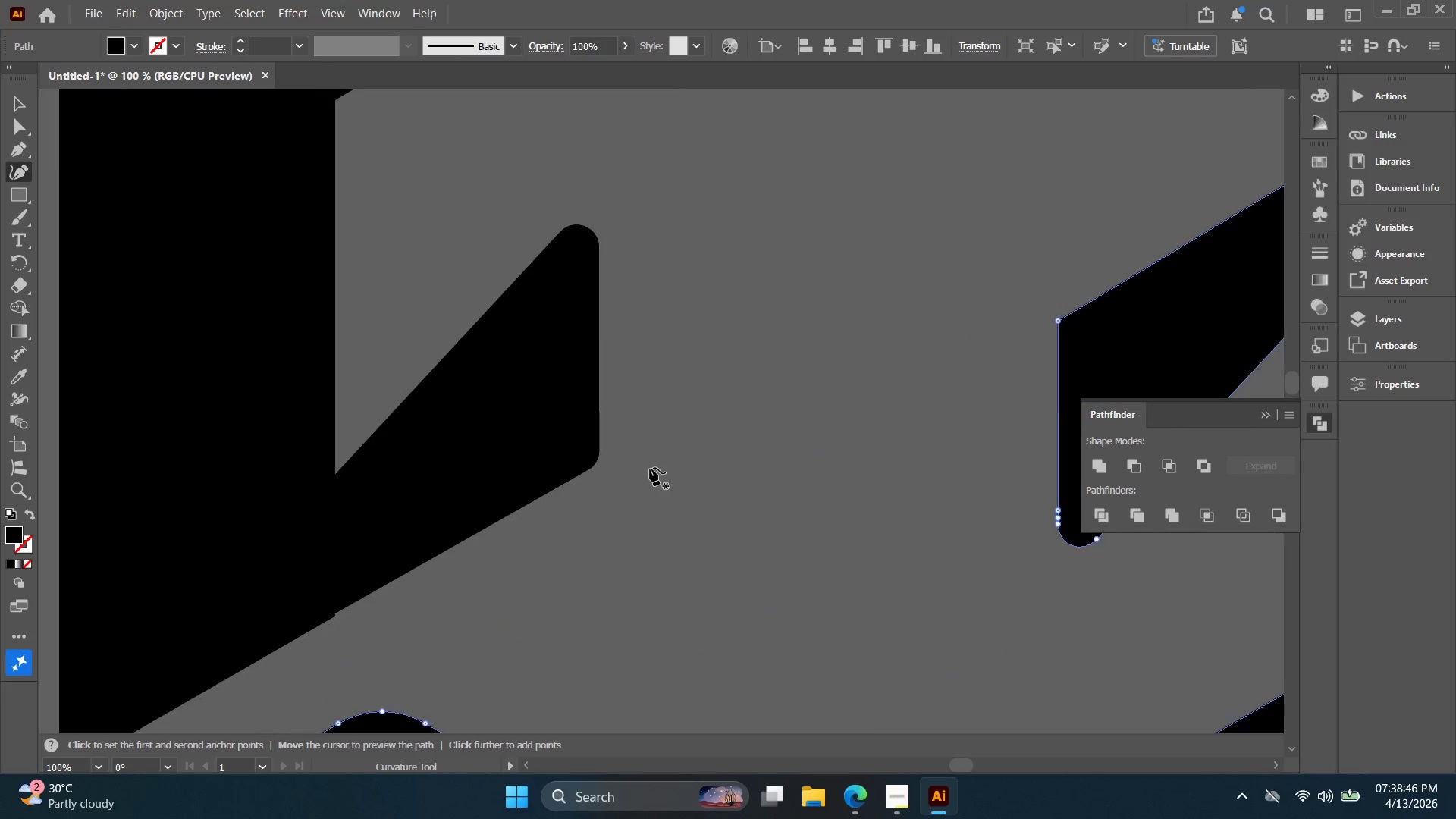 
hold_key(key=Space, duration=0.44)
 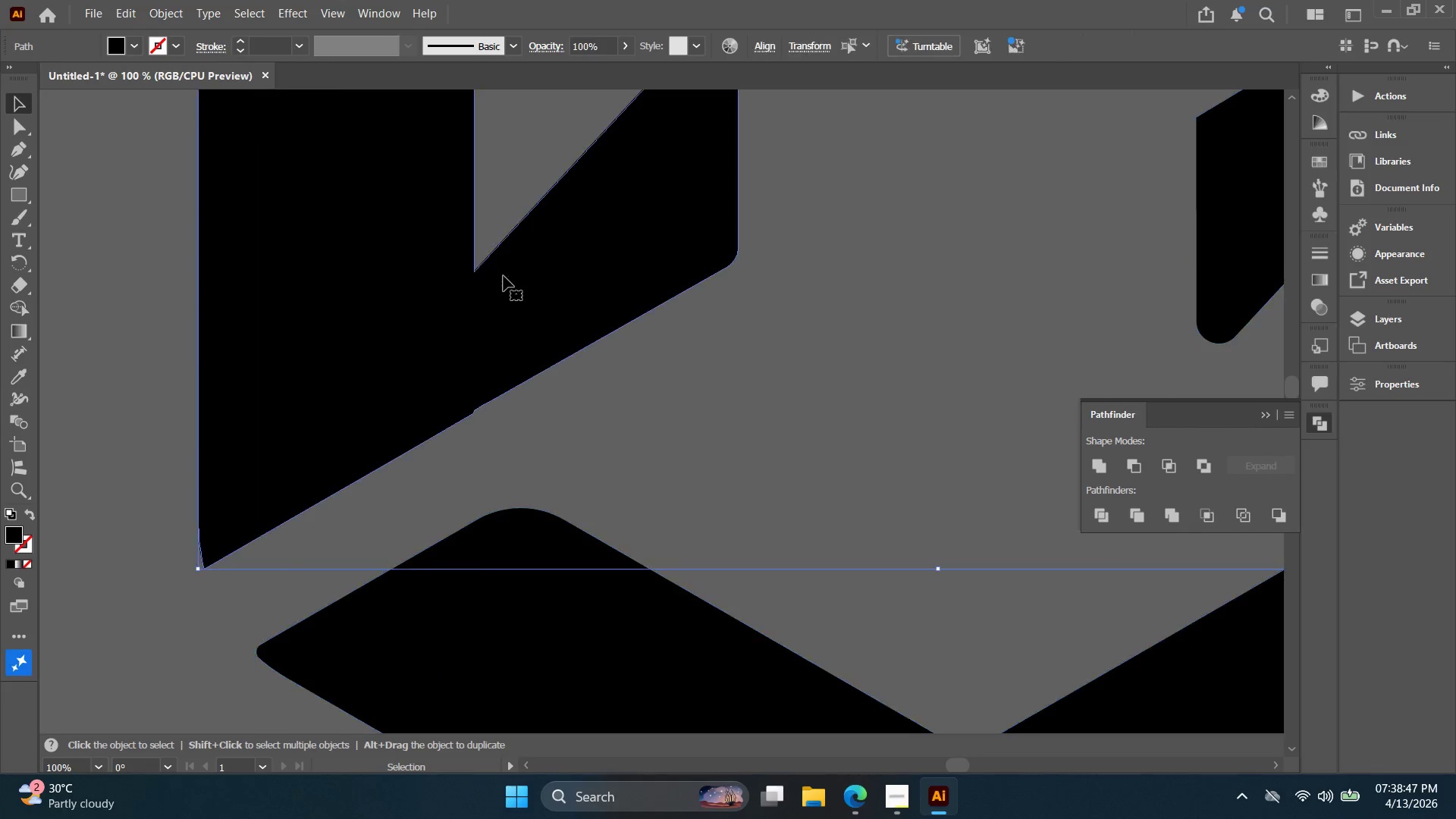 
left_click_drag(start_coordinate=[679, 478], to_coordinate=[818, 274])
 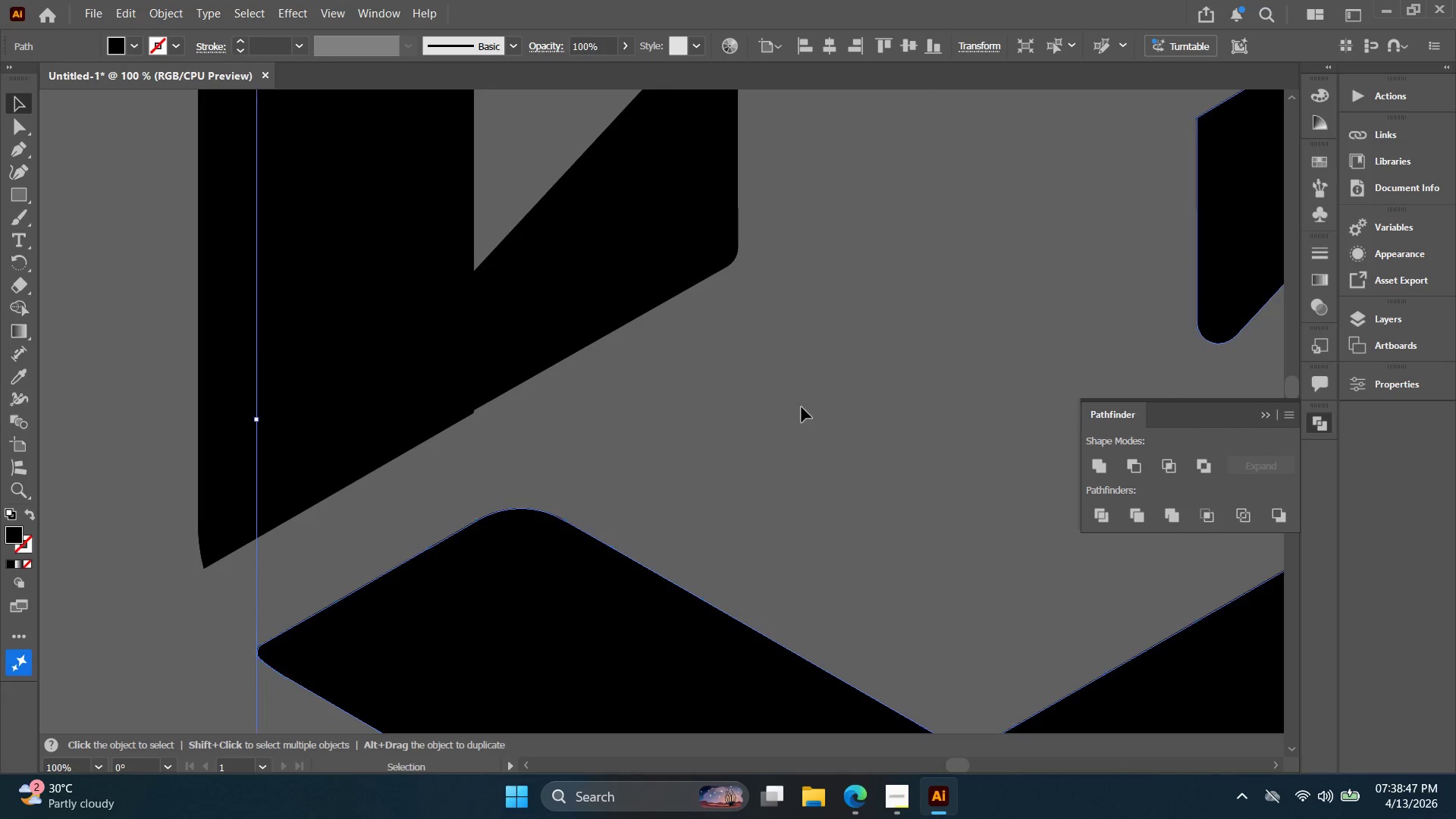 
left_click_drag(start_coordinate=[764, 410], to_coordinate=[500, 267])
 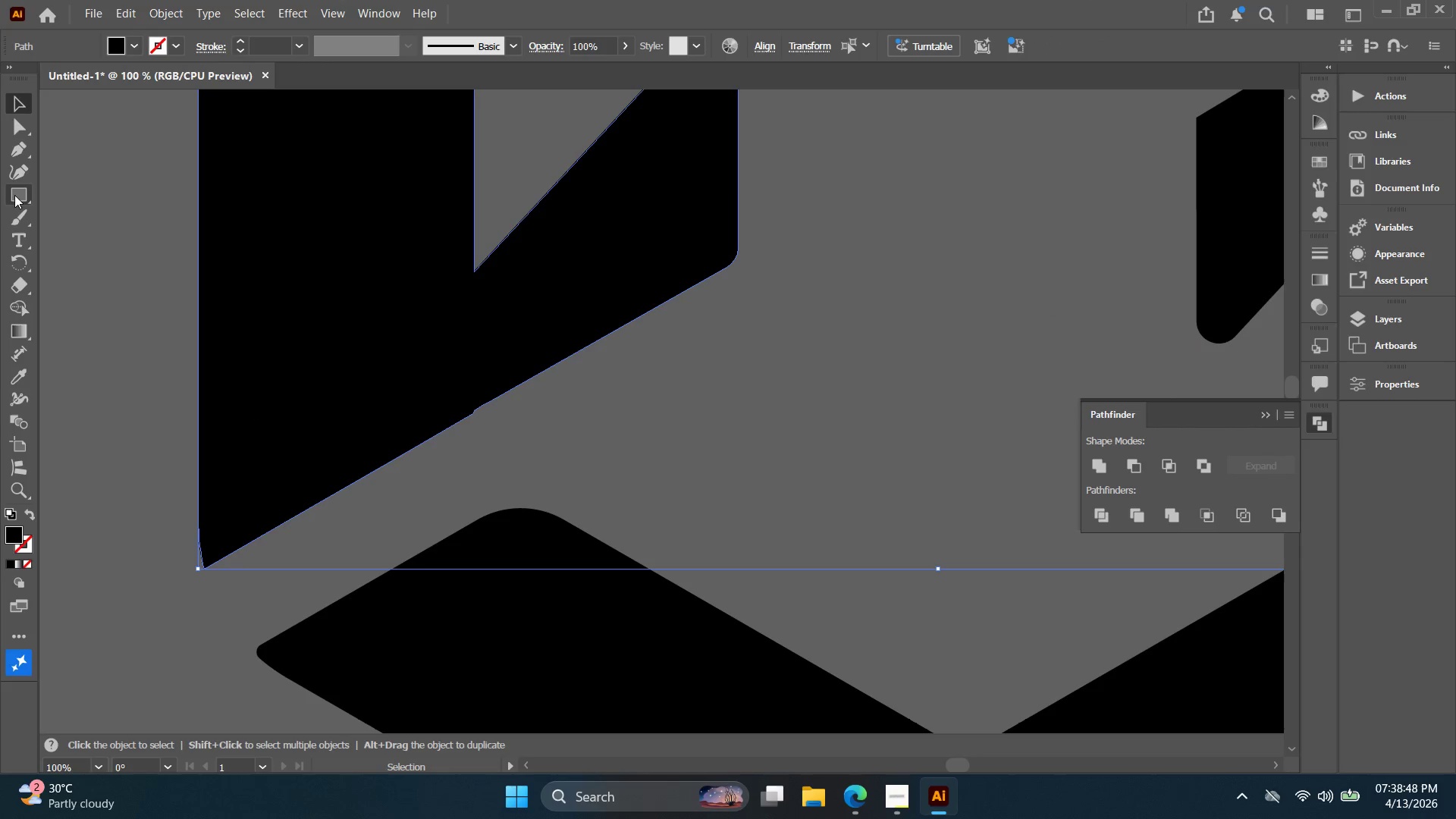 
left_click([15, 180])
 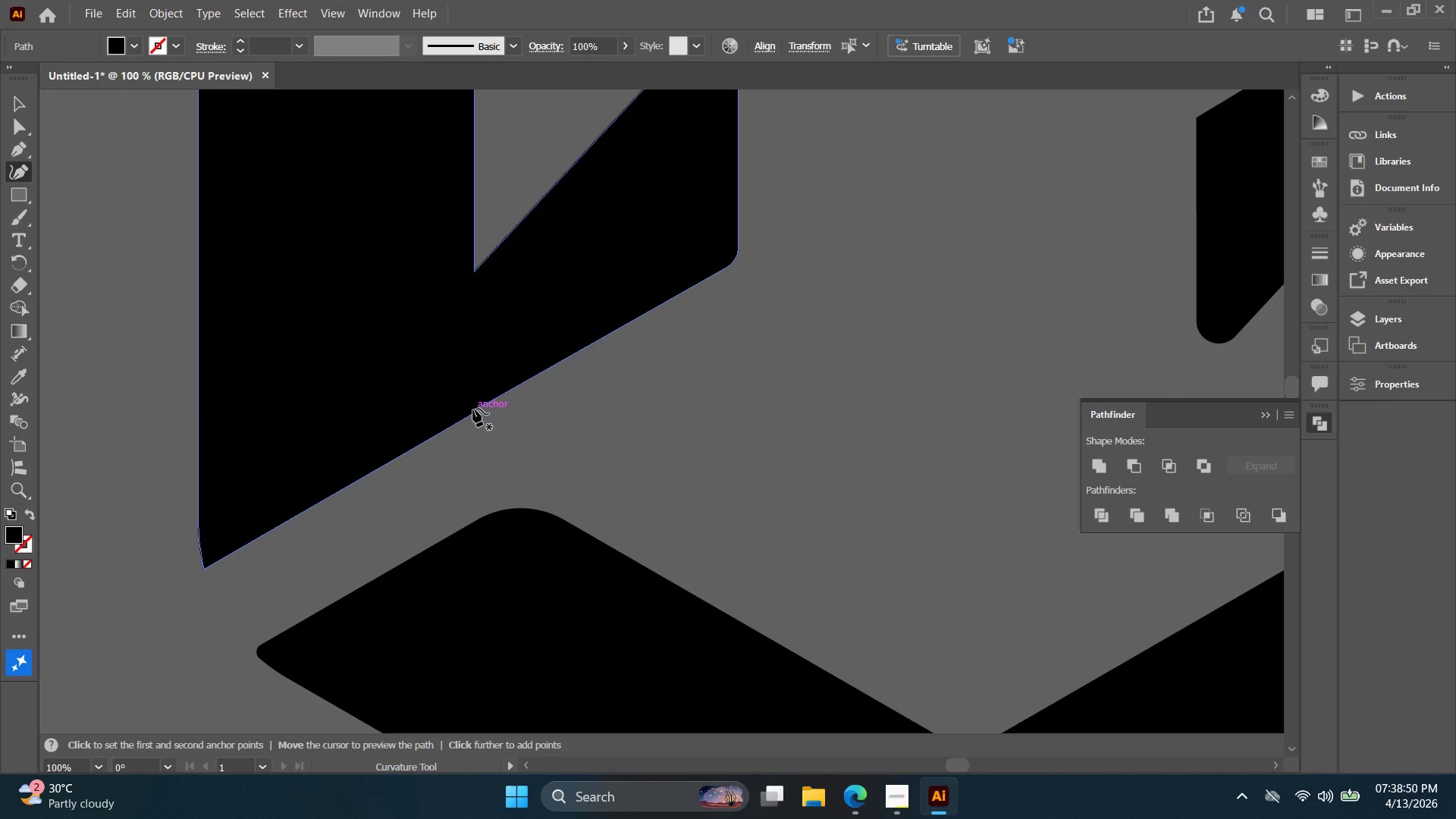 
left_click([473, 410])
 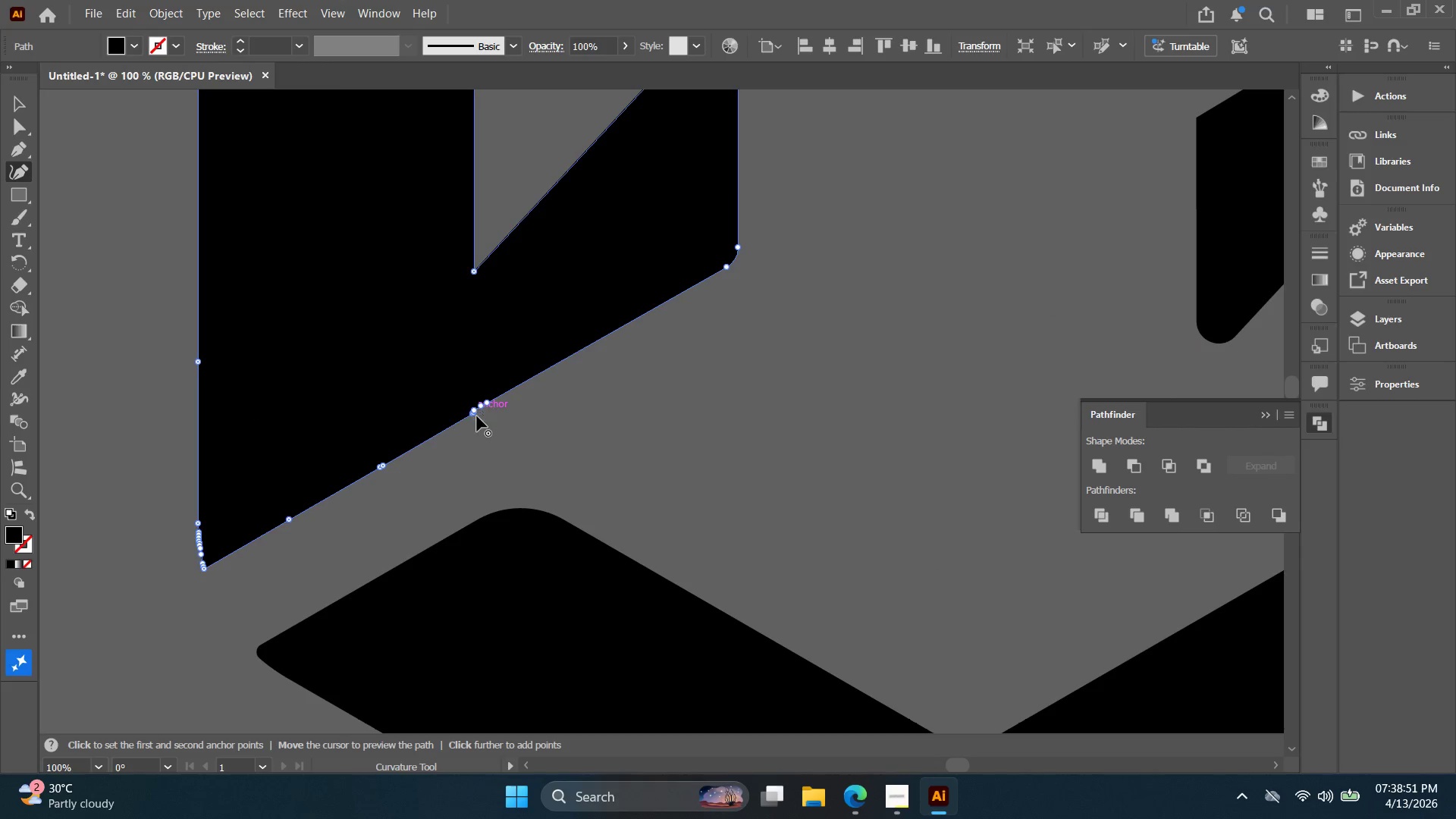 
key(Alt+AltLeft)
 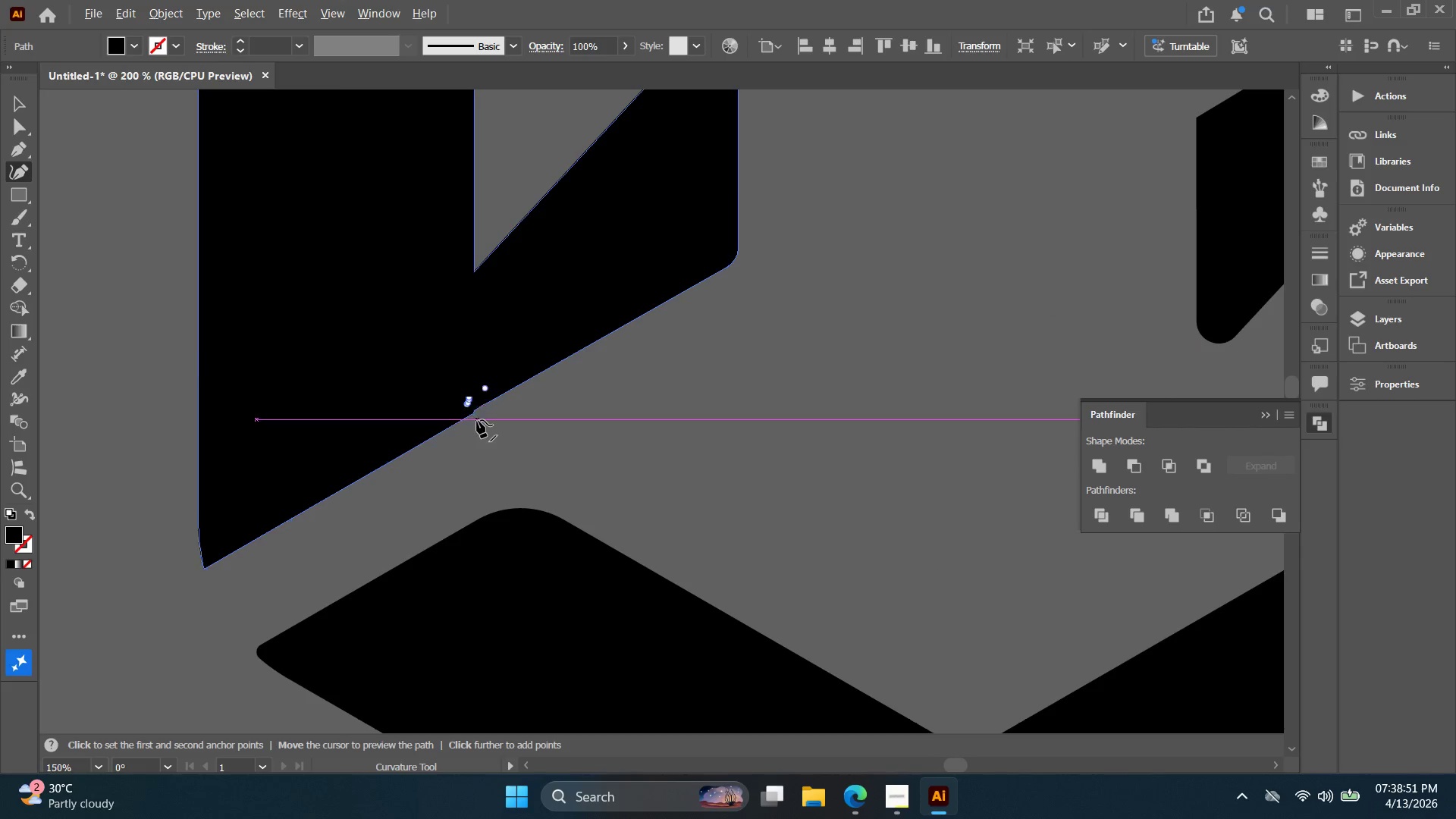 
scroll: coordinate [477, 420], scroll_direction: up, amount: 3.0
 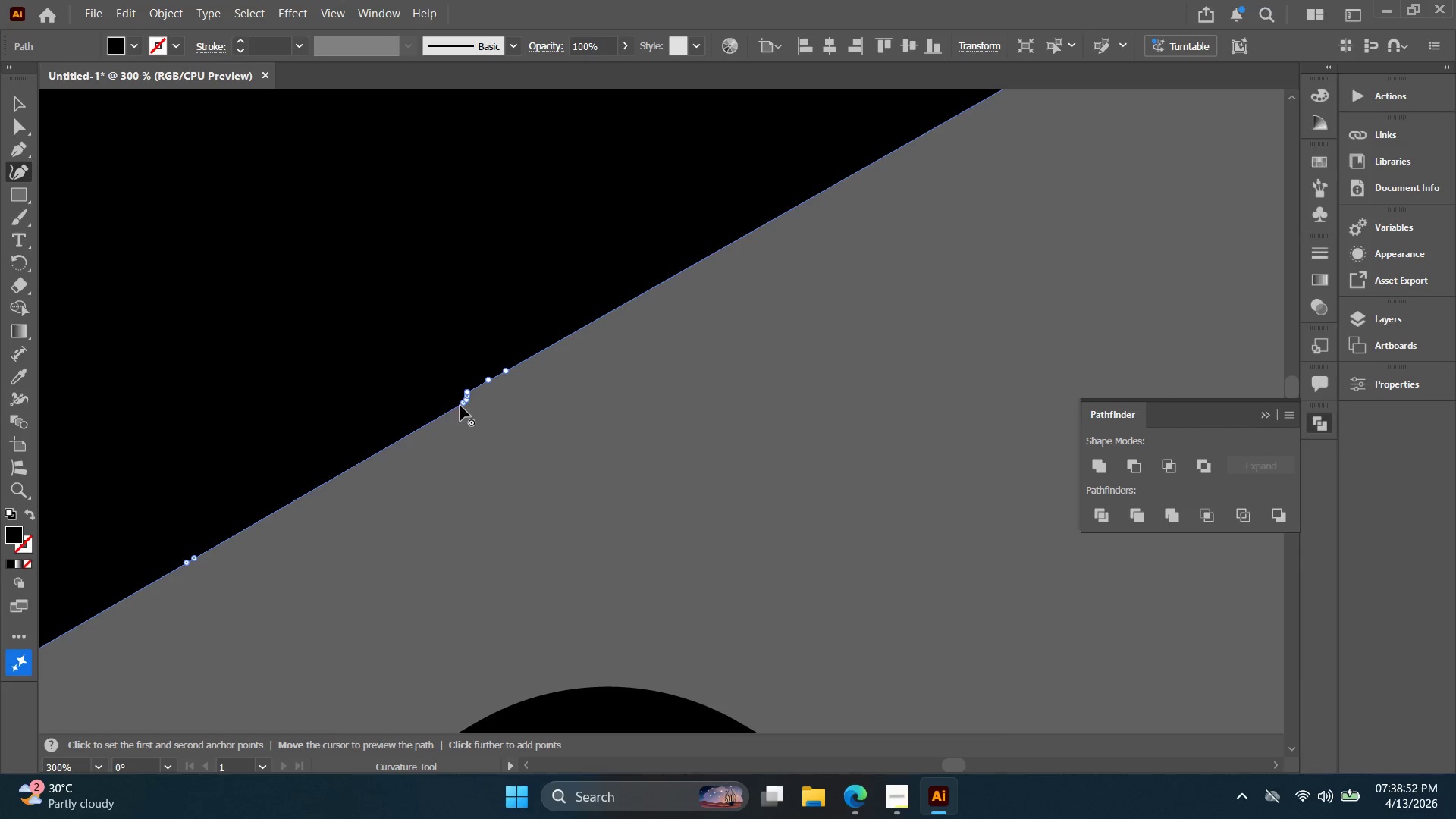 
left_click([463, 403])
 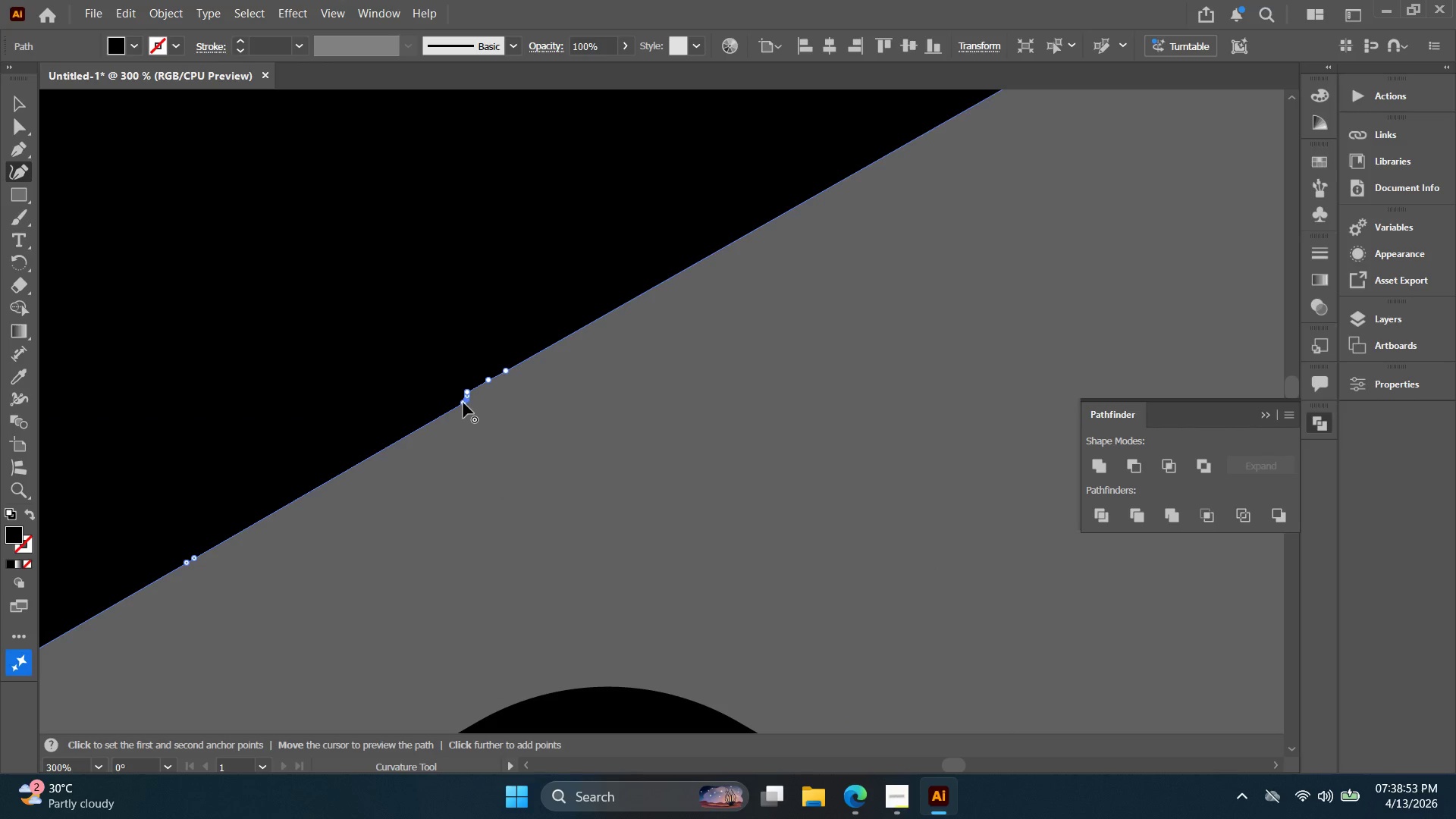 
key(Delete)
 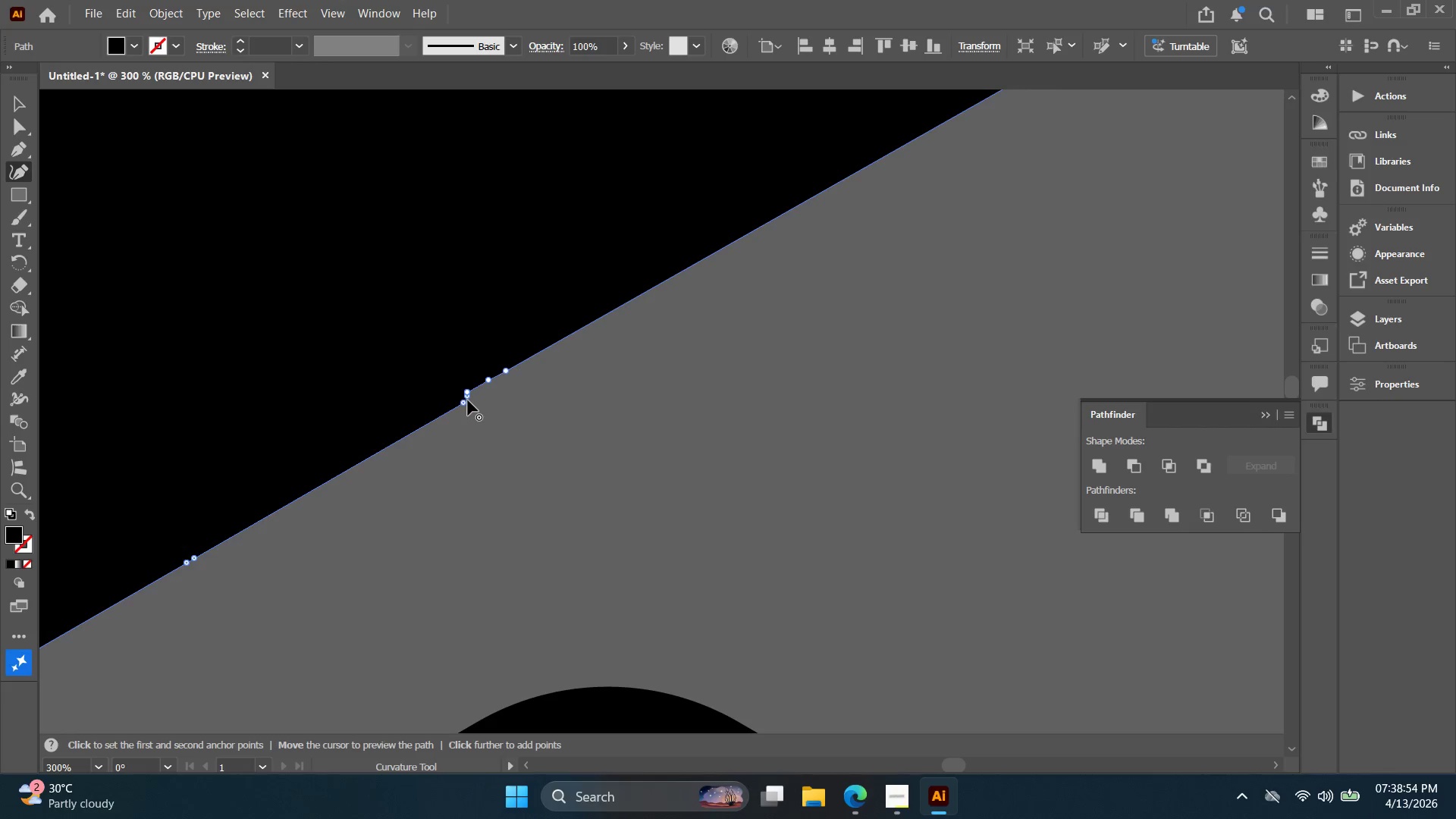 
key(Delete)
 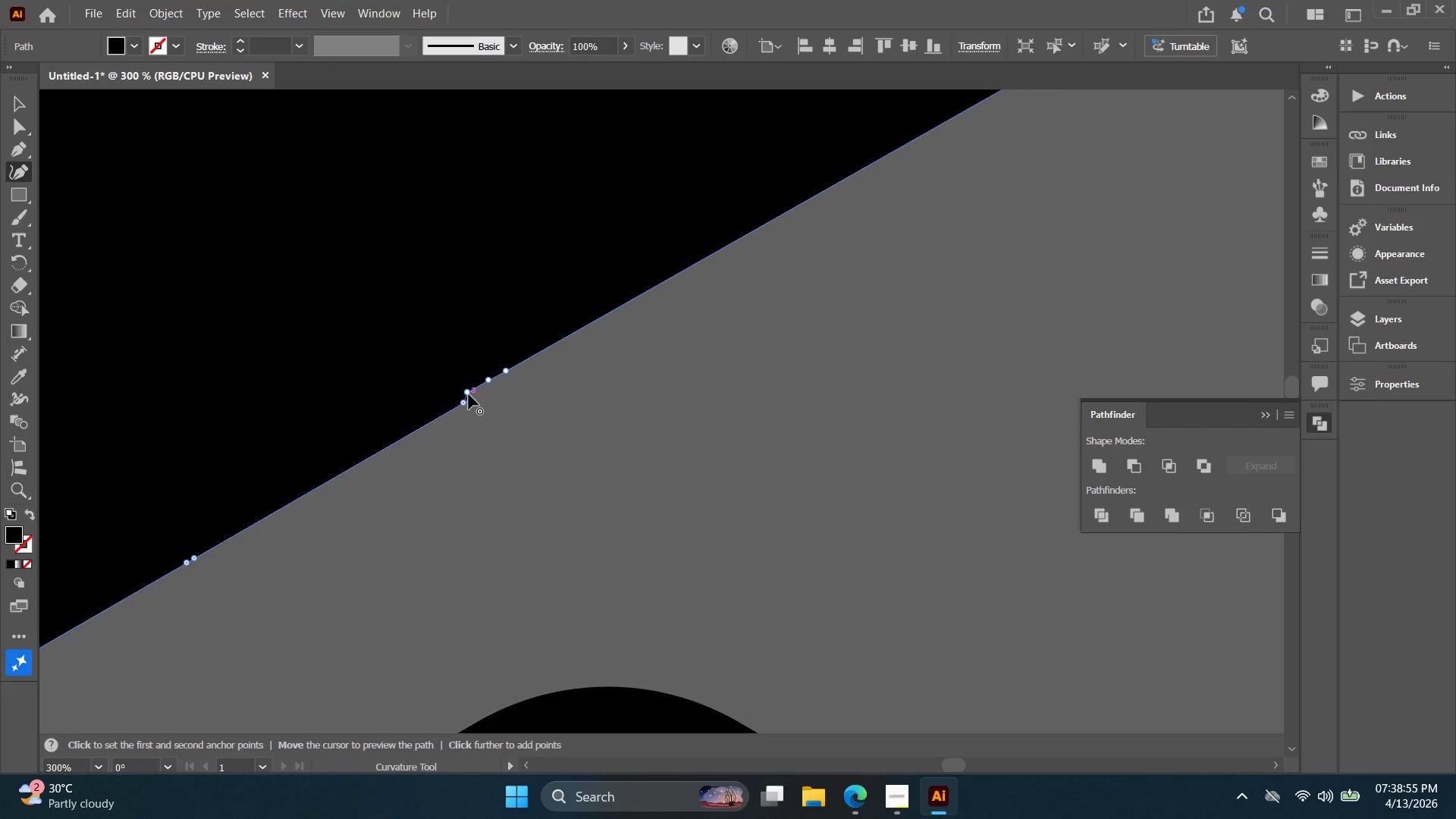 
left_click([469, 394])
 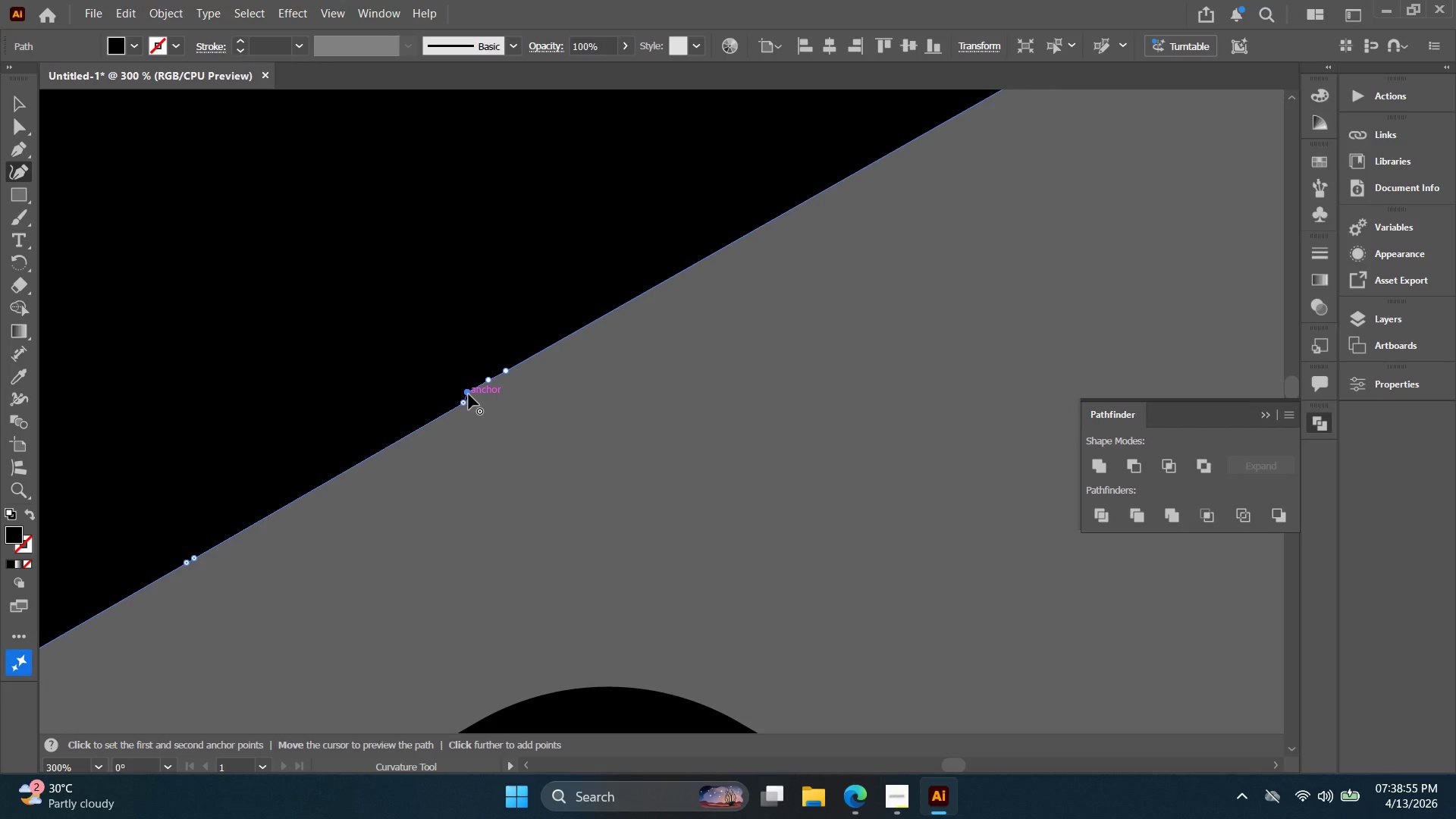 
key(Delete)
 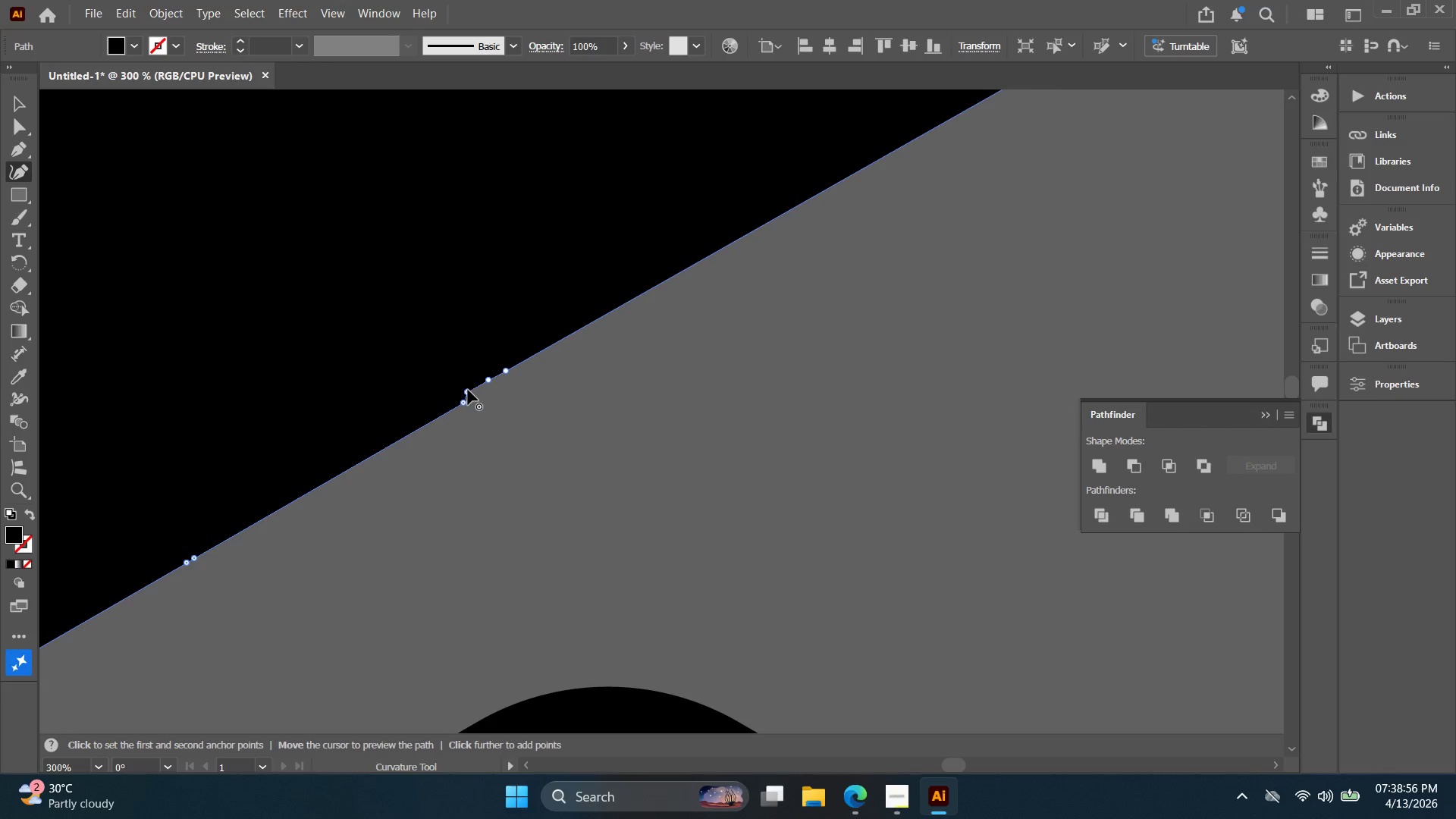 
left_click([468, 390])
 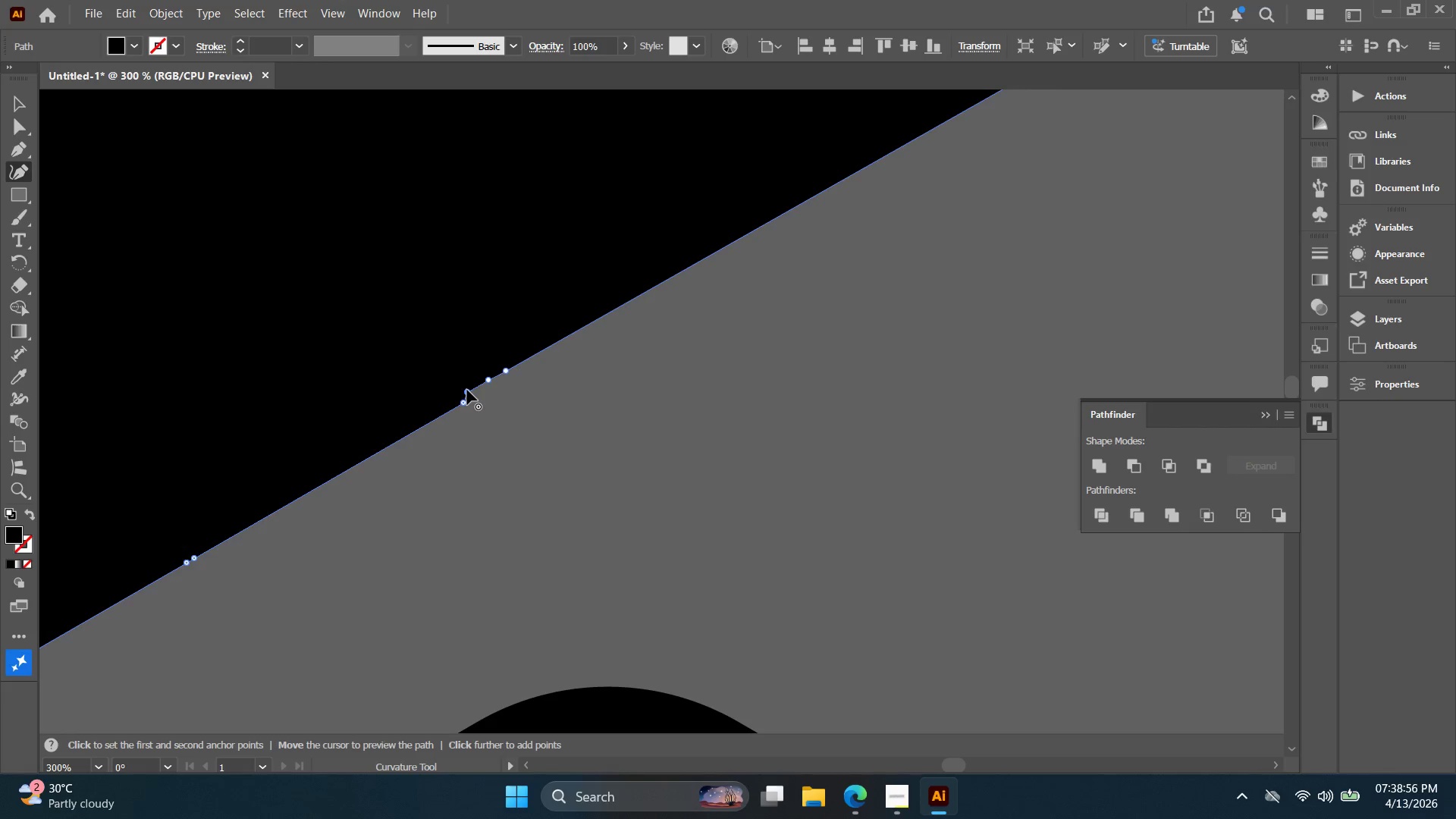 
key(Delete)
 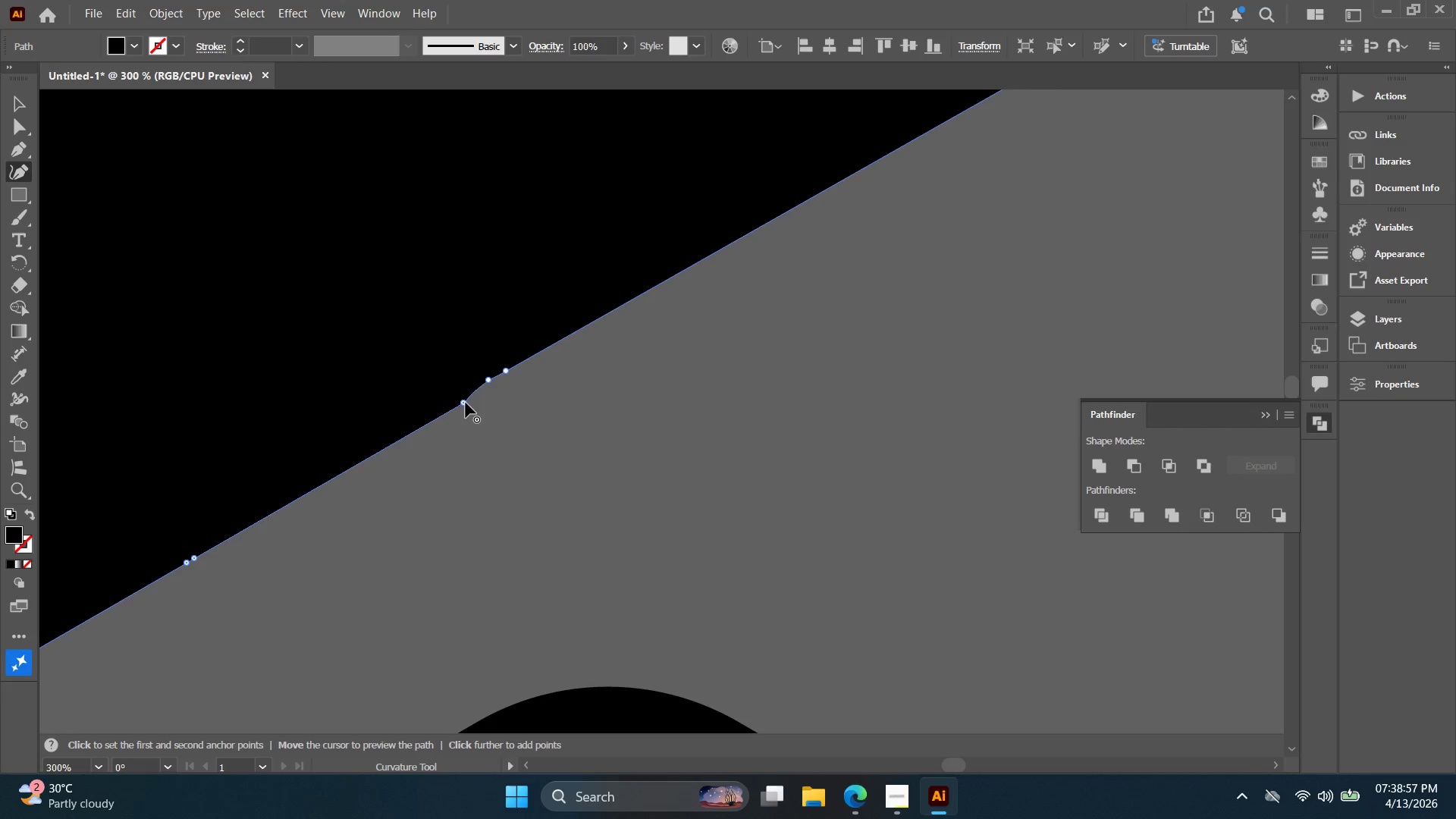 
key(Delete)
 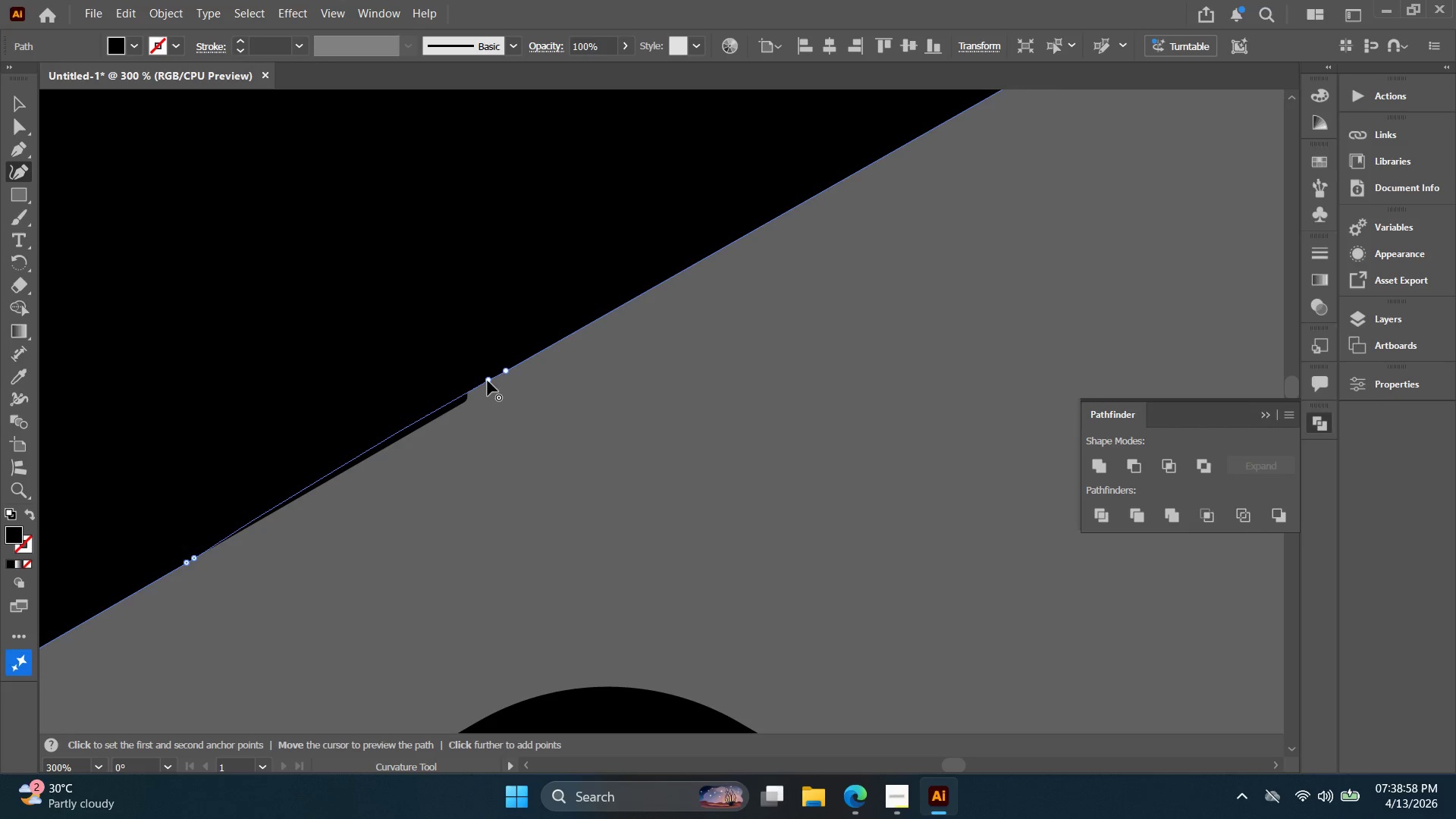 
left_click([488, 380])
 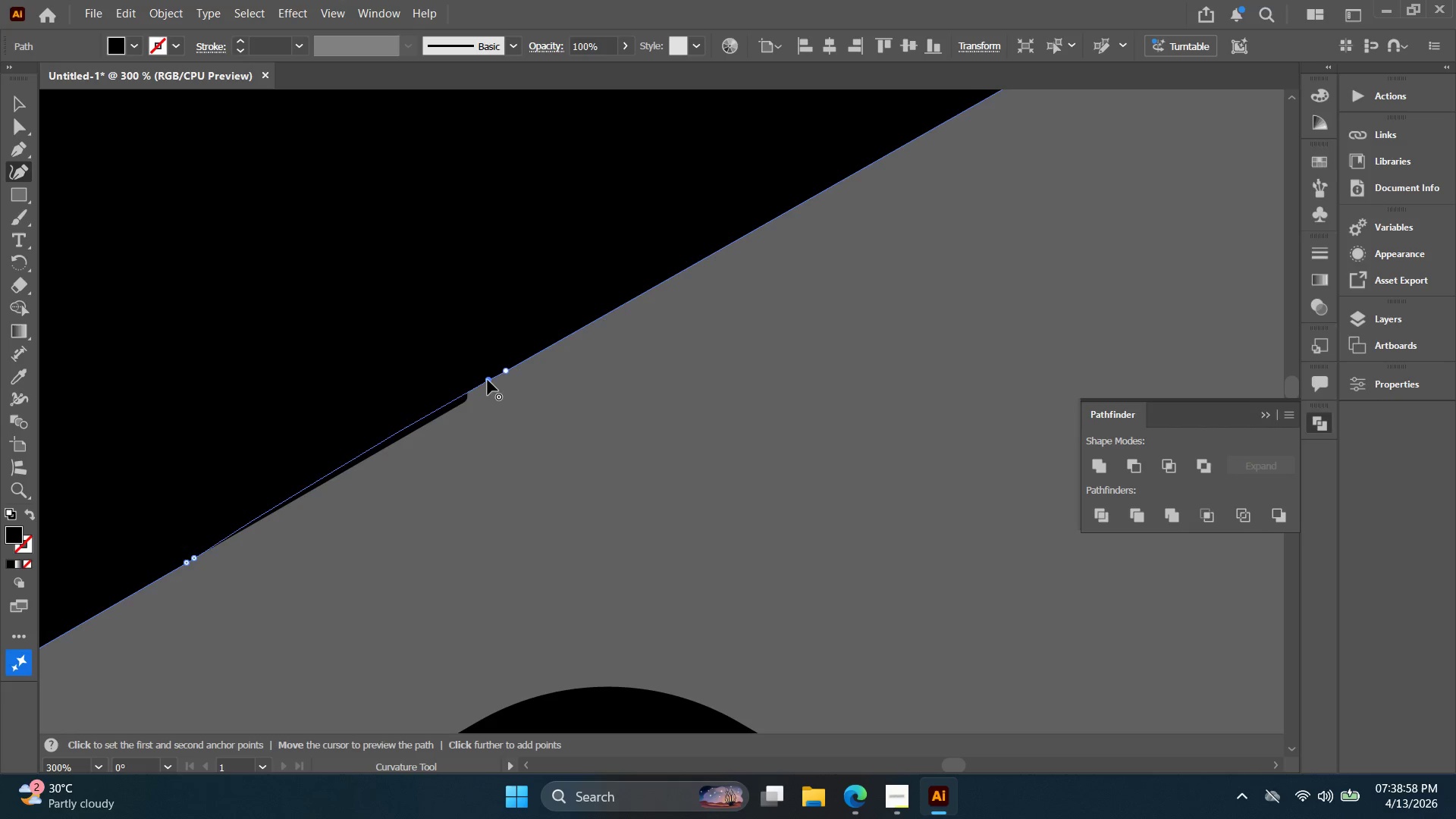 
key(Delete)
 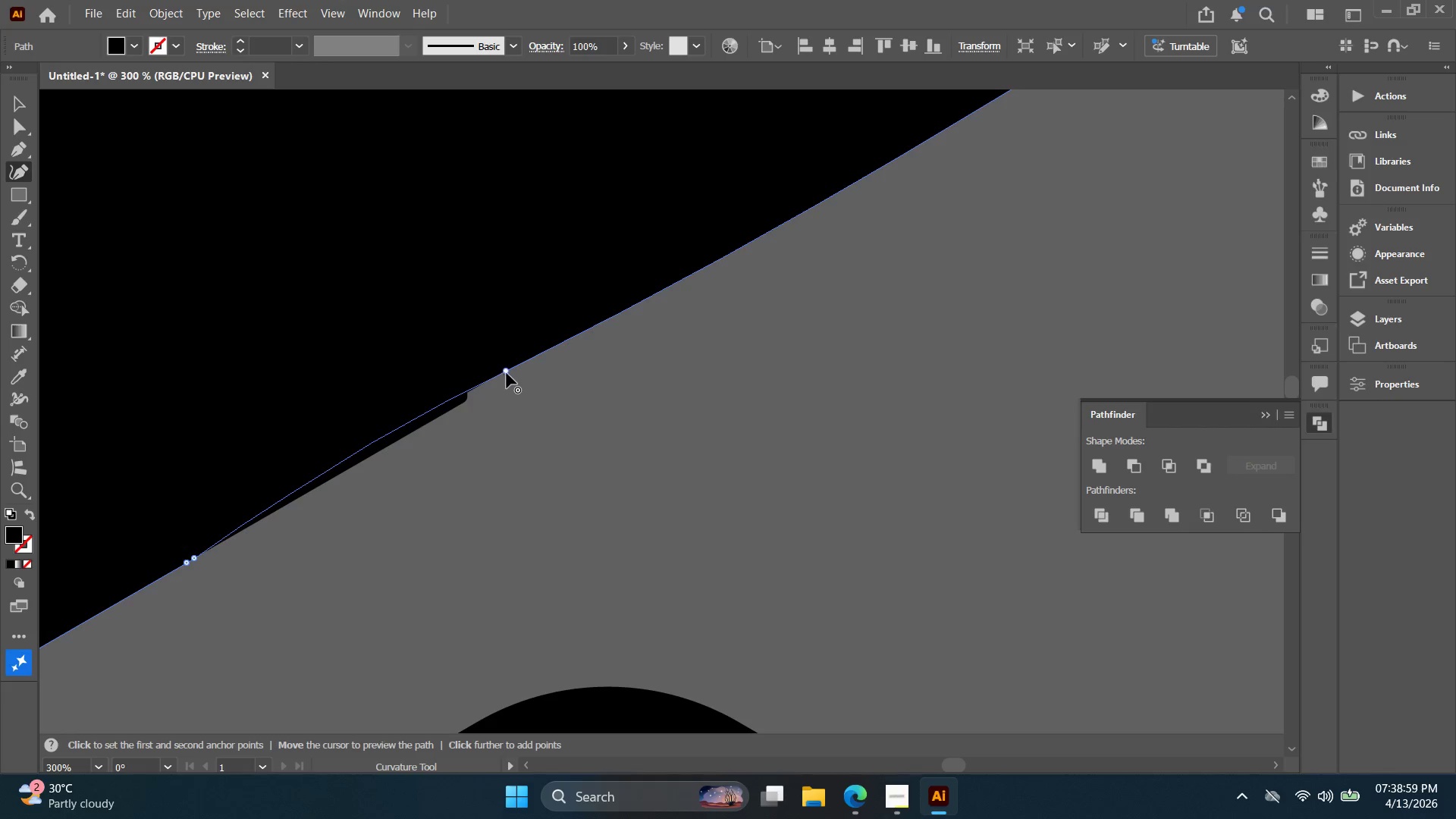 
left_click([510, 372])
 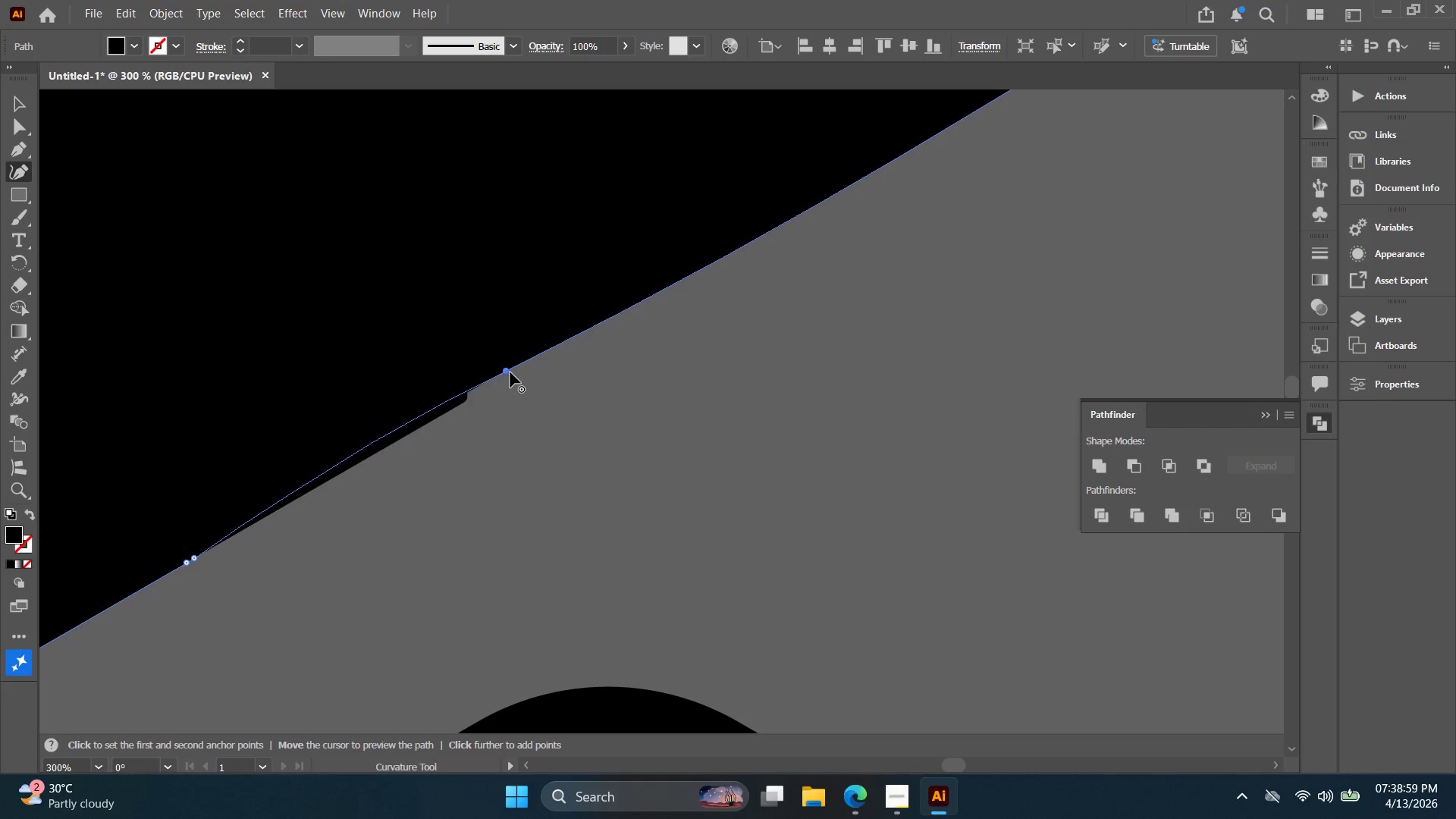 
key(Delete)
 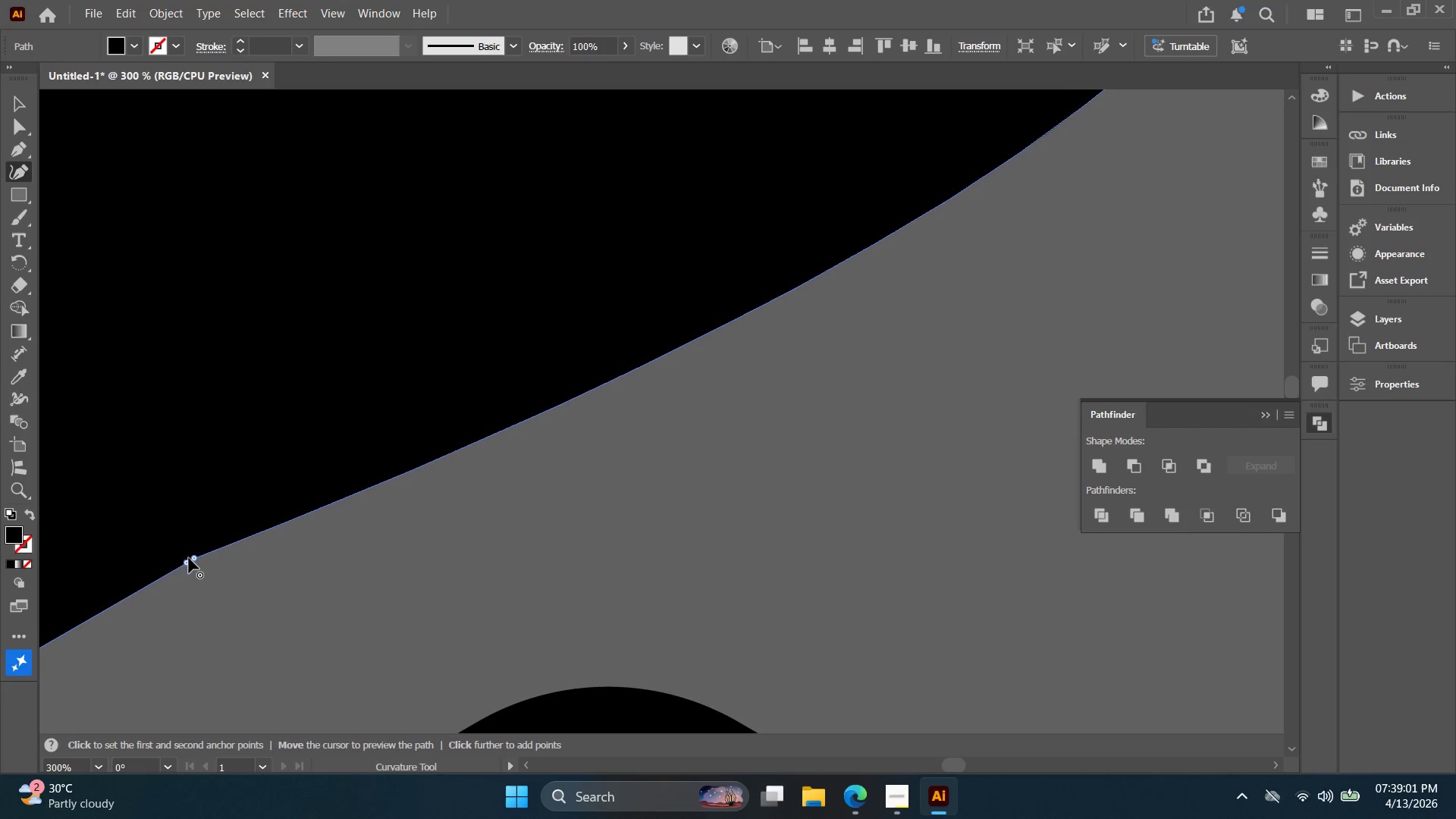 
left_click([196, 557])
 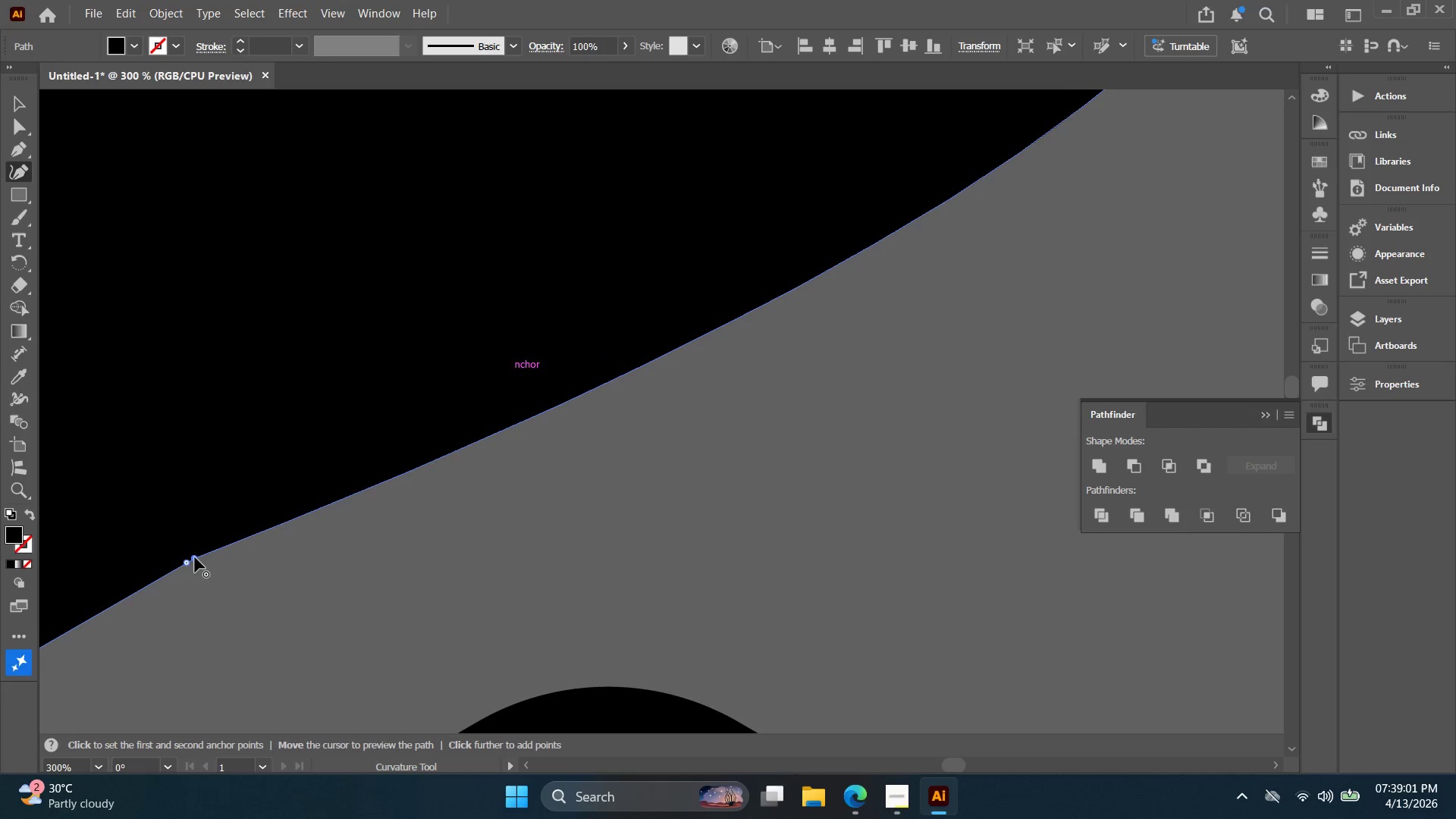 
key(Delete)
 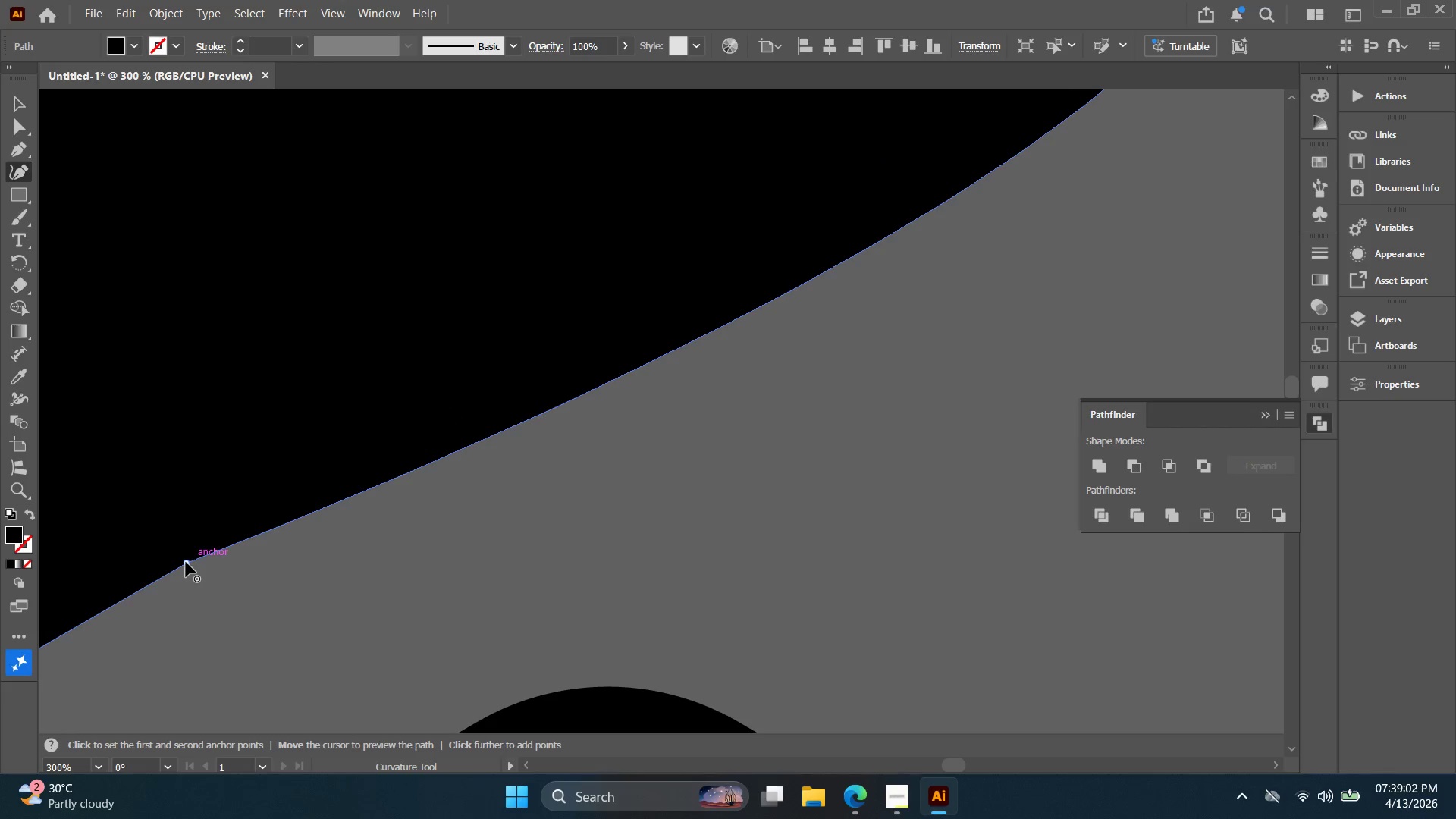 
left_click([186, 562])
 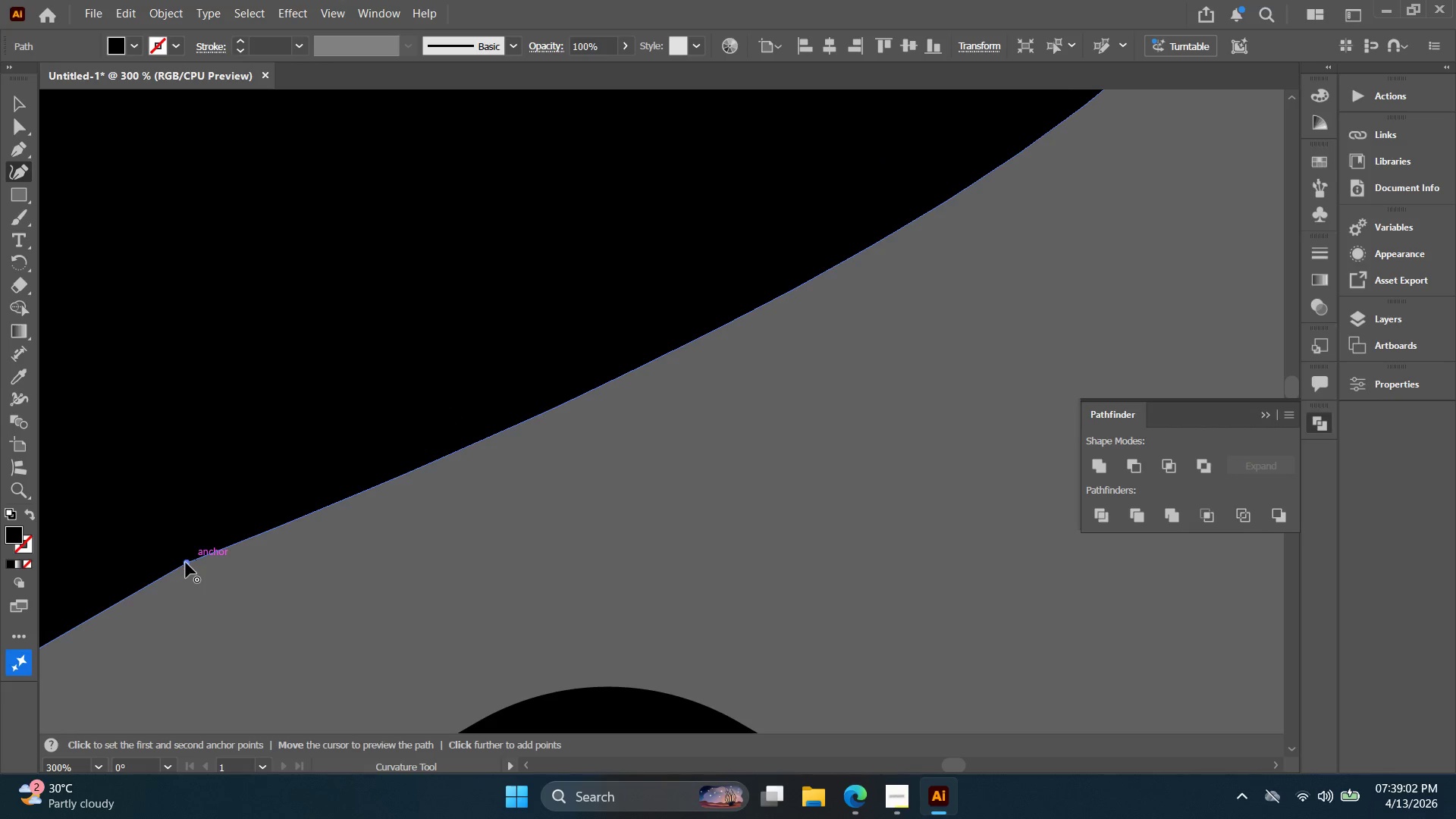 
key(Delete)
 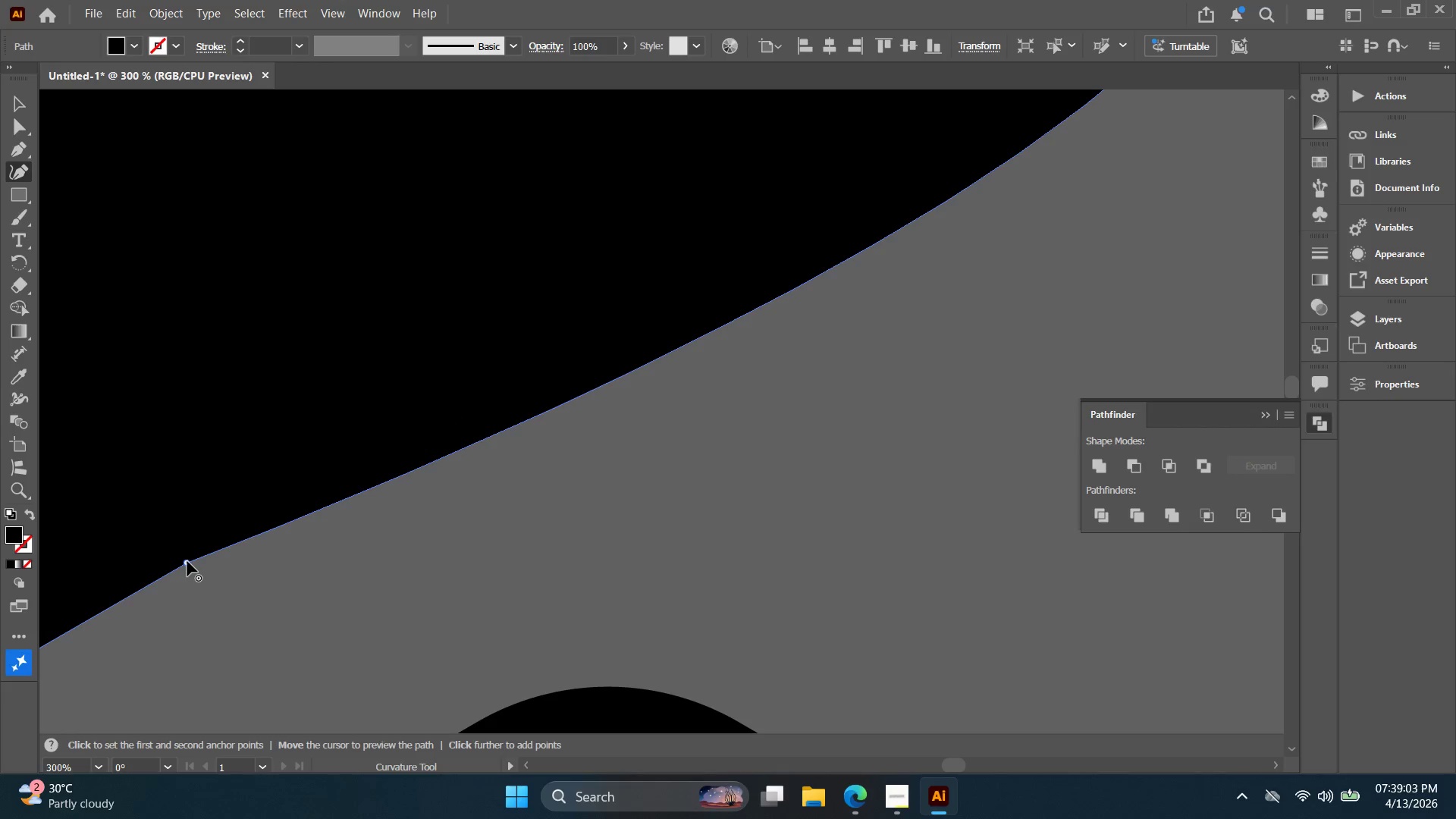 
key(Delete)
 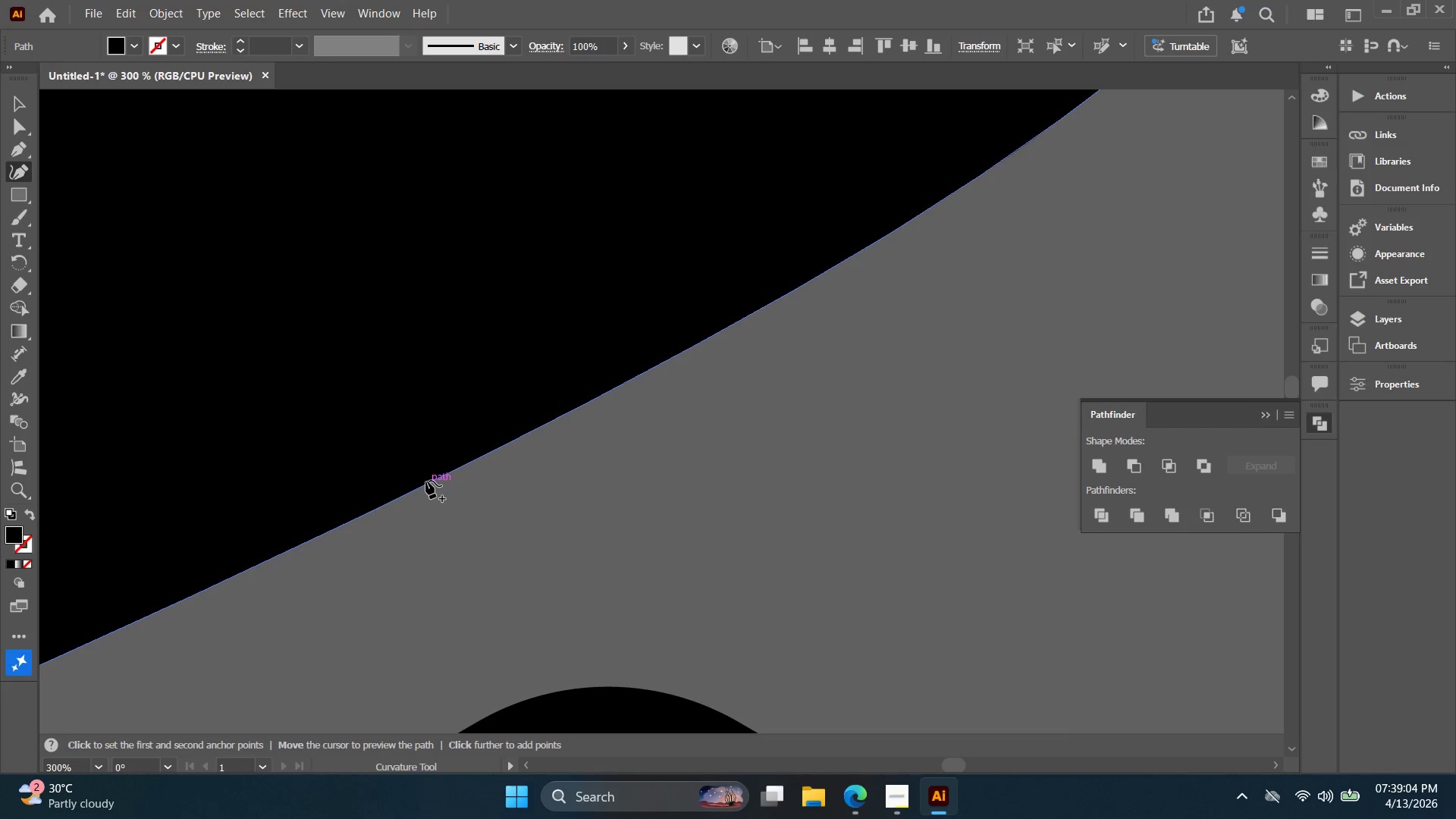 
key(Alt+AltLeft)
 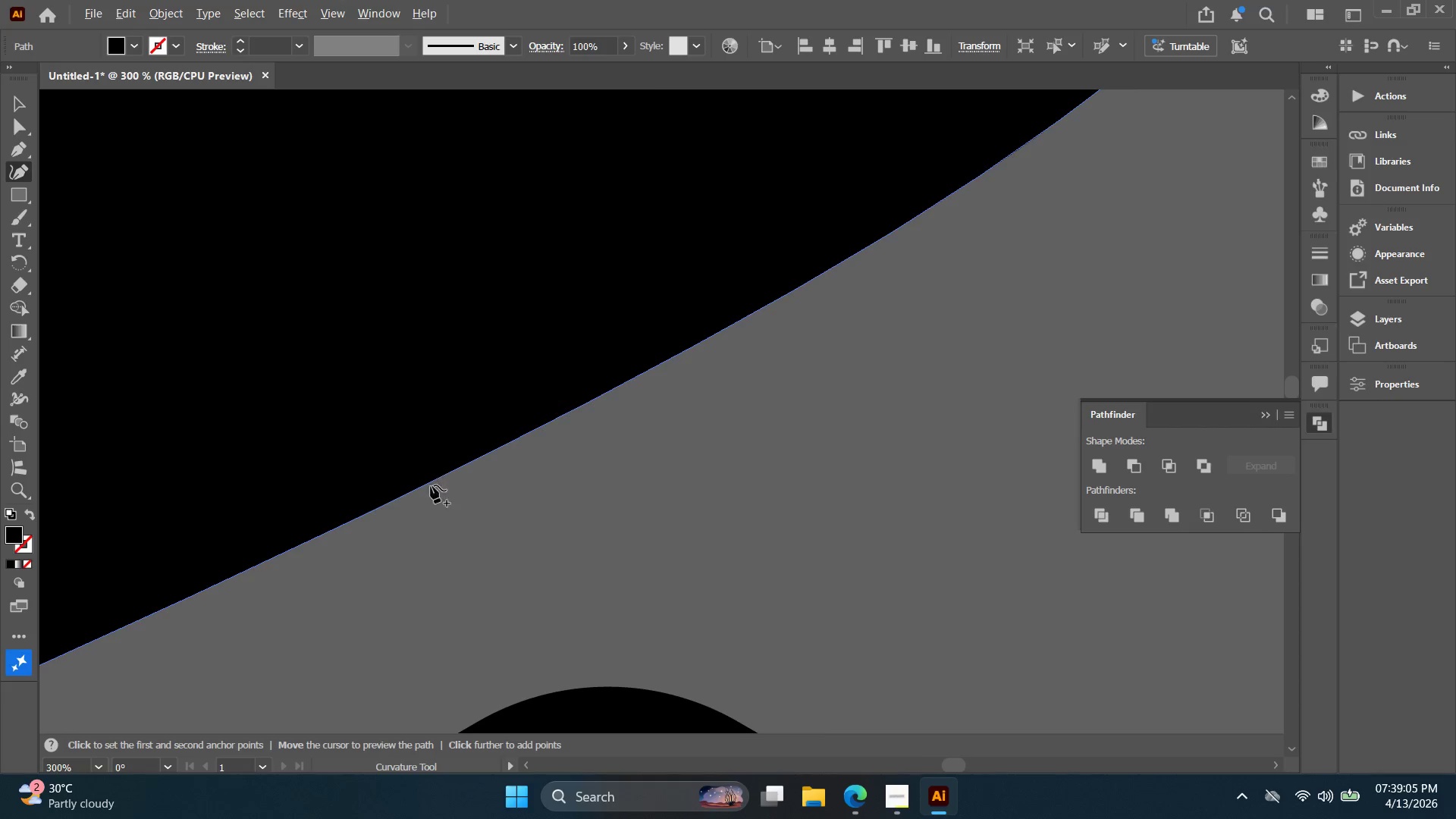 
hold_key(key=Space, duration=0.44)
 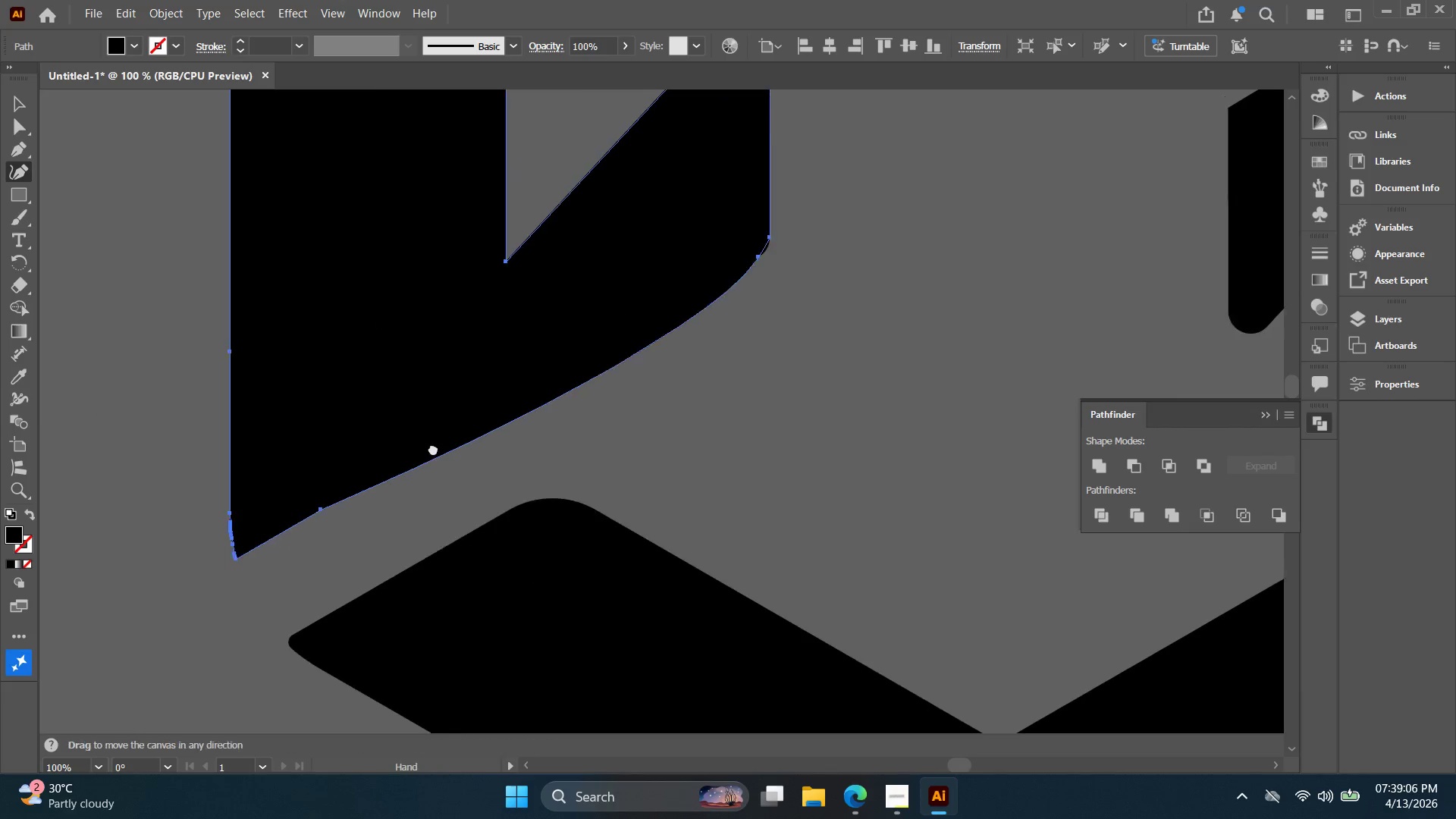 
left_click_drag(start_coordinate=[478, 477], to_coordinate=[414, 486])
 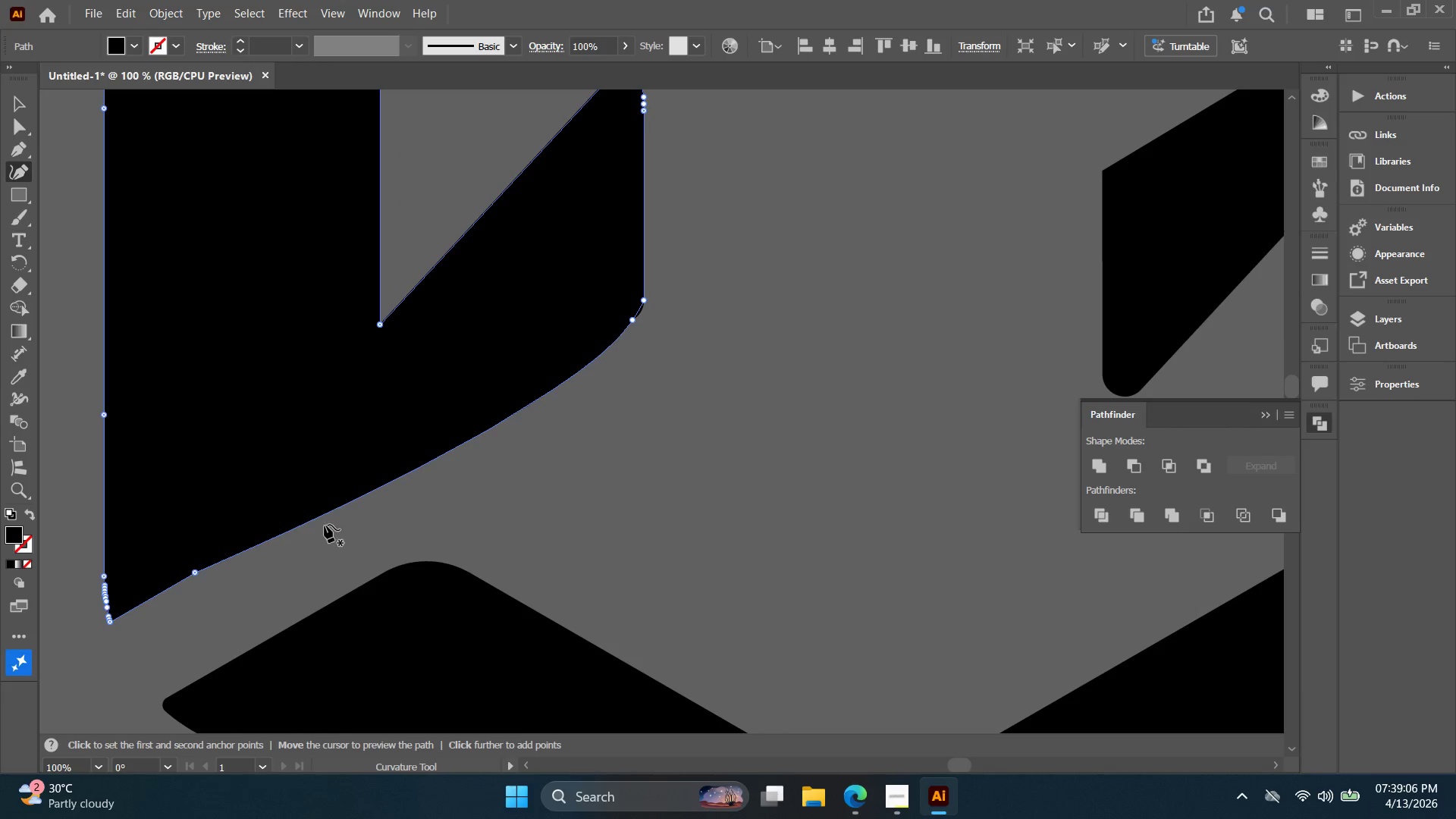 
scroll: coordinate [431, 491], scroll_direction: down, amount: 3.0
 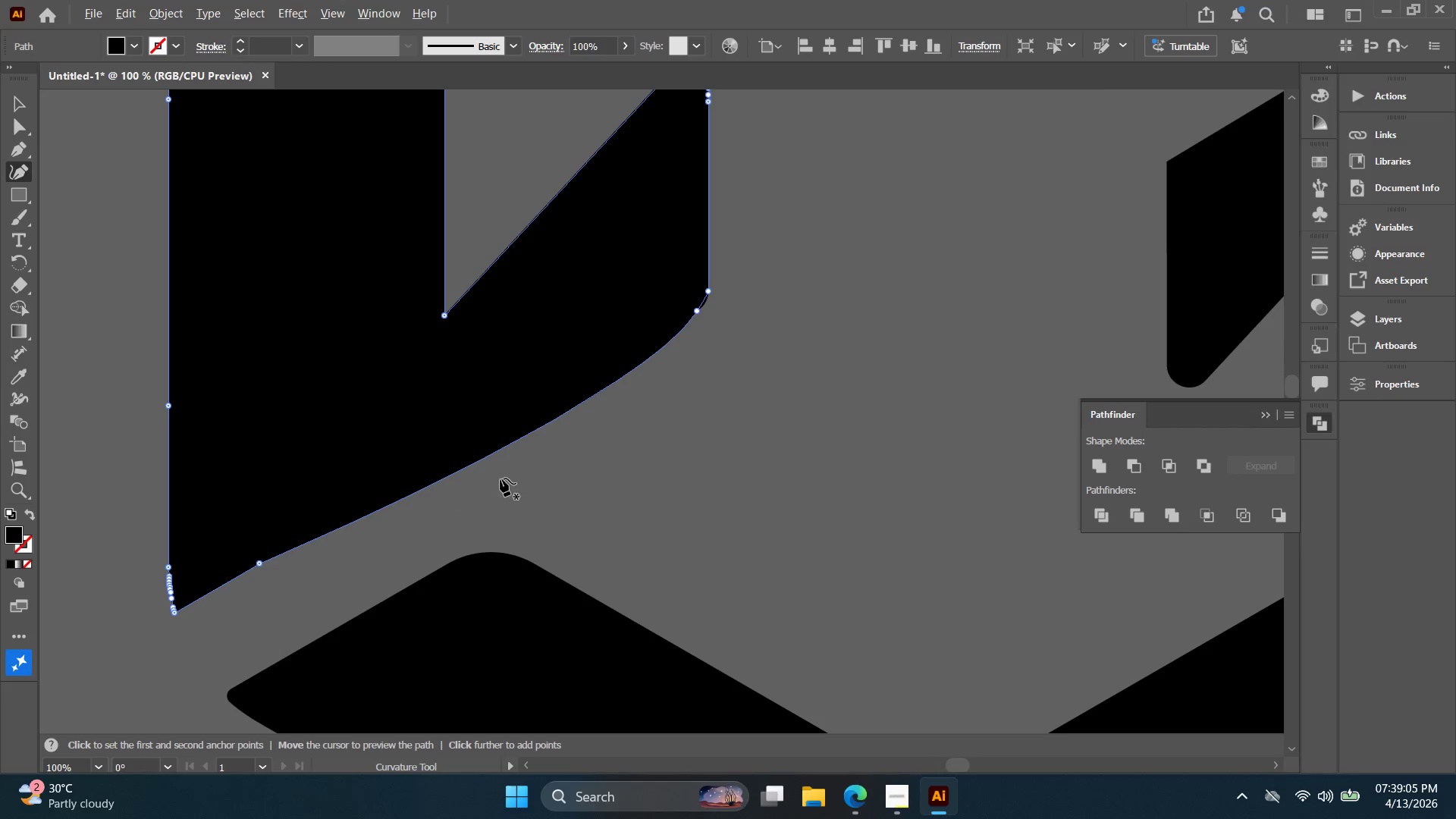 
hold_key(key=Space, duration=0.42)
 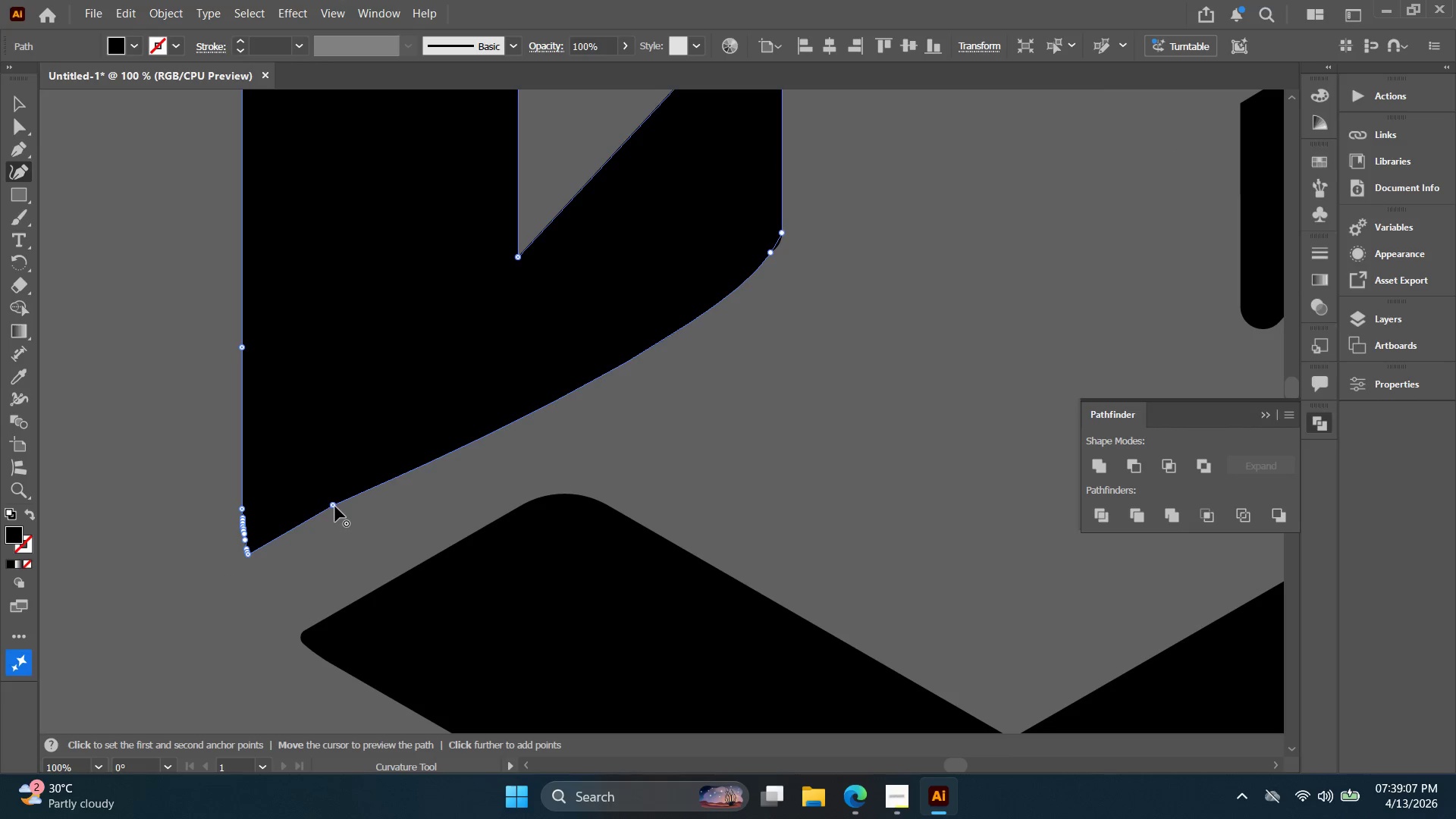 
left_click_drag(start_coordinate=[295, 516], to_coordinate=[433, 448])
 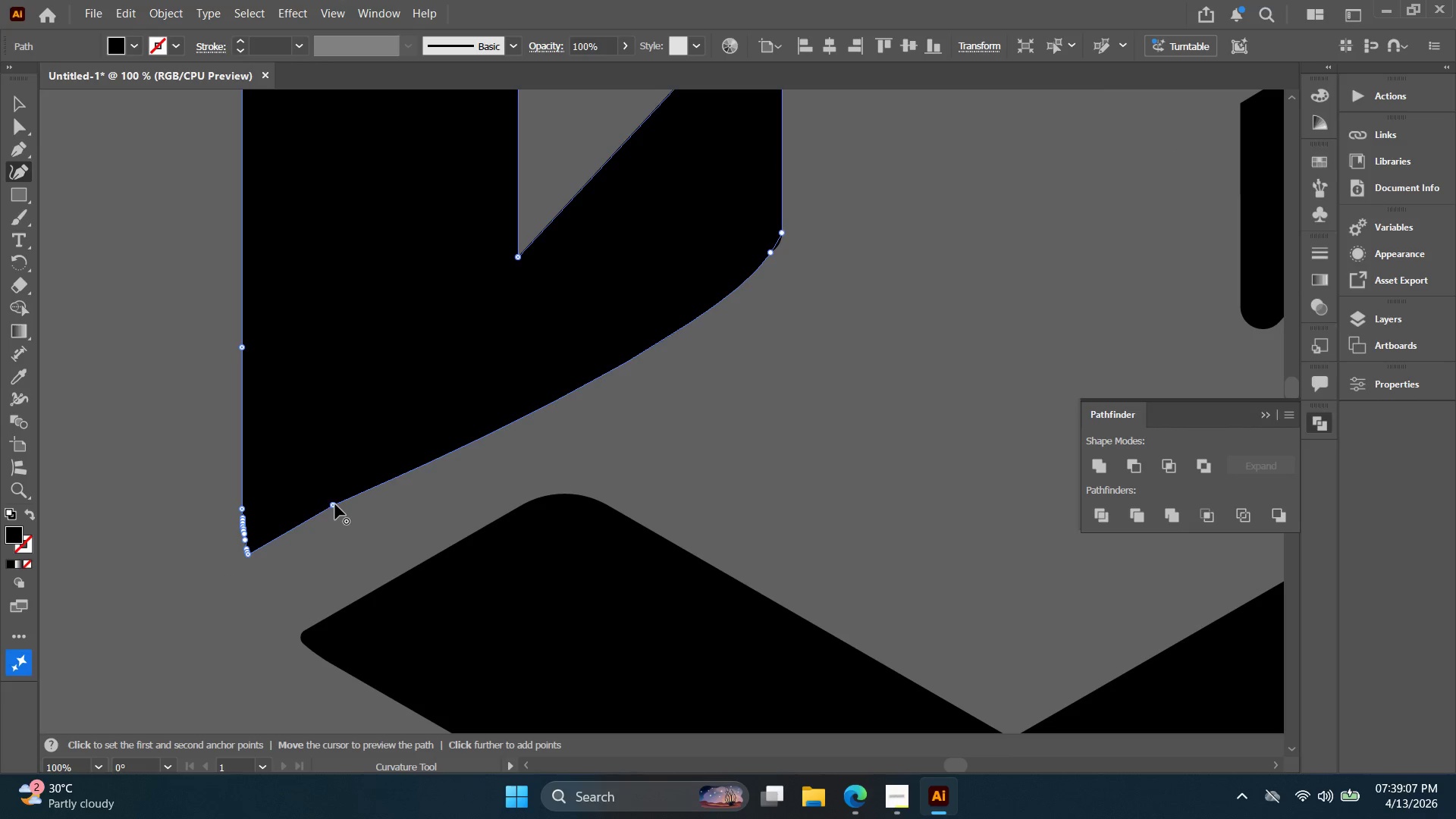 
left_click([334, 503])
 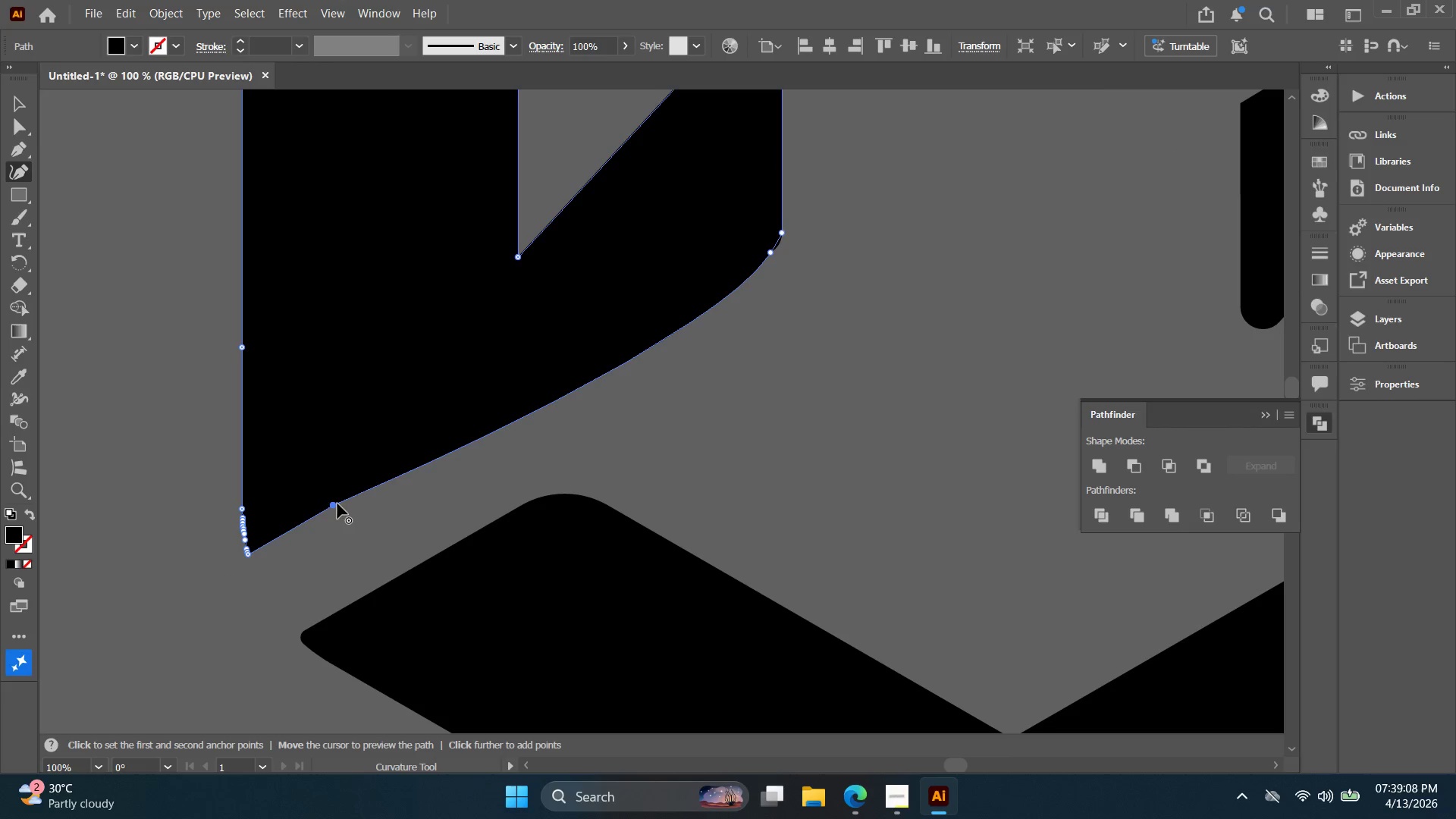 
key(Delete)
 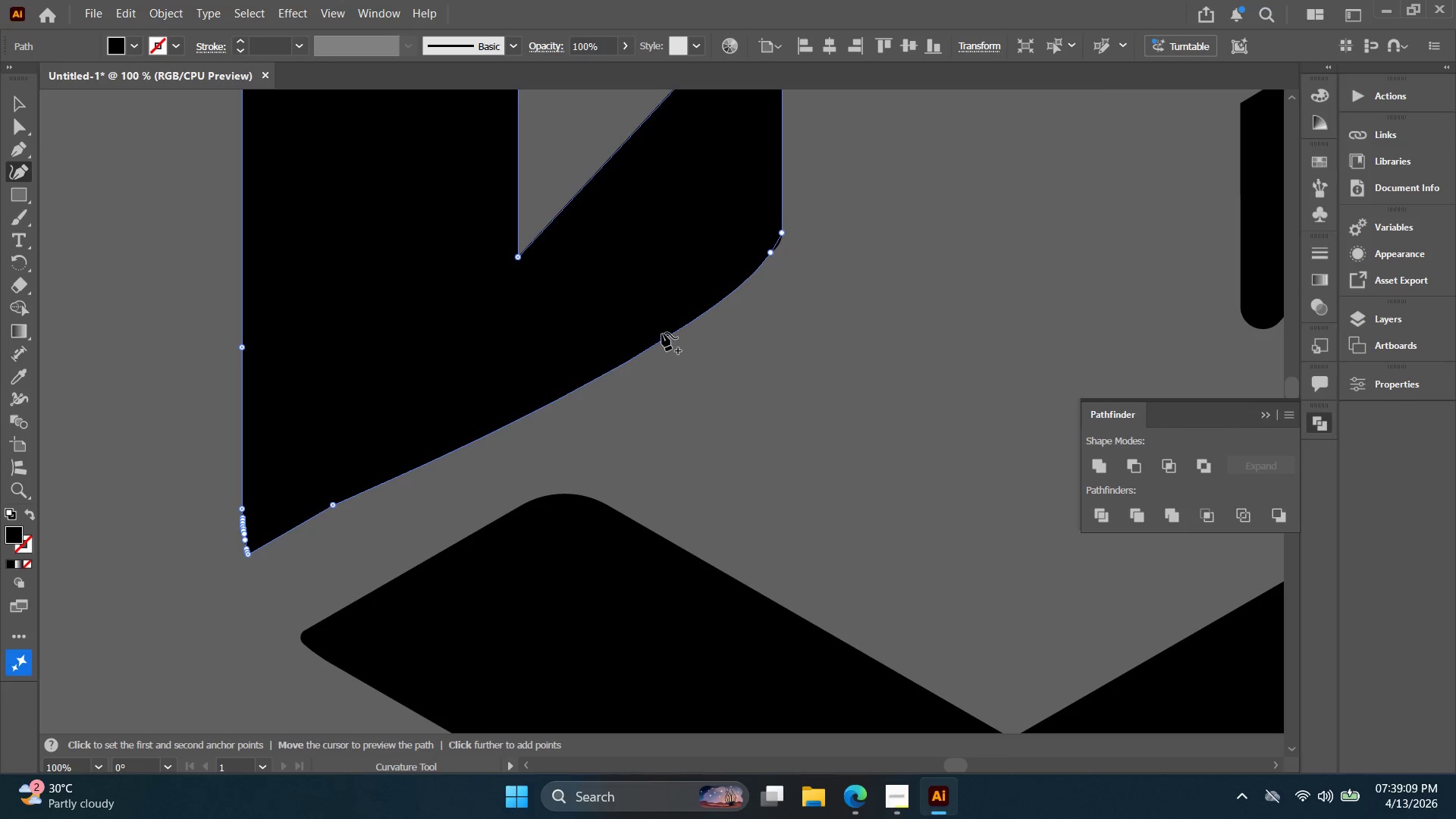 
key(Delete)
 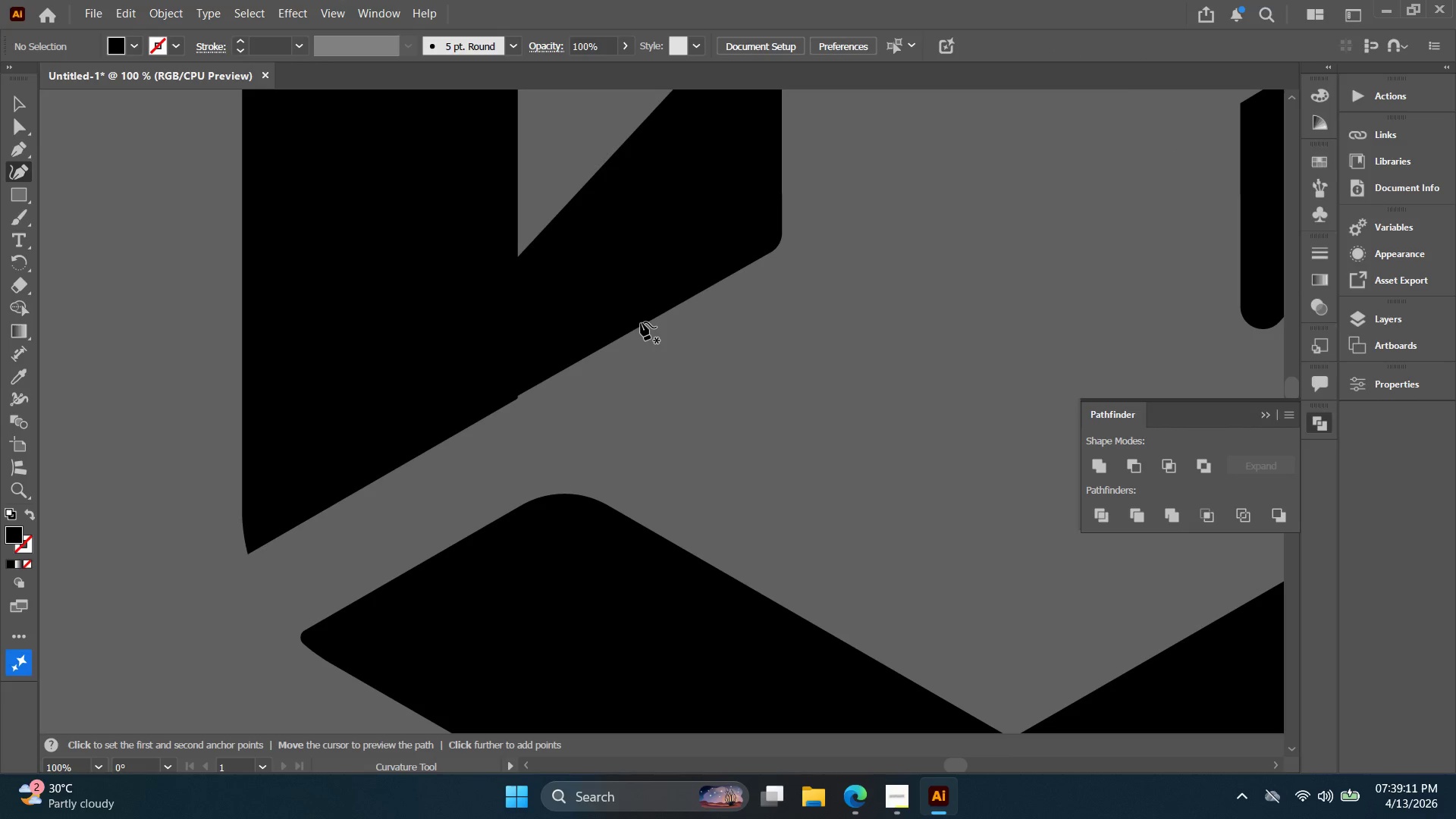 
key(Control+Z)
 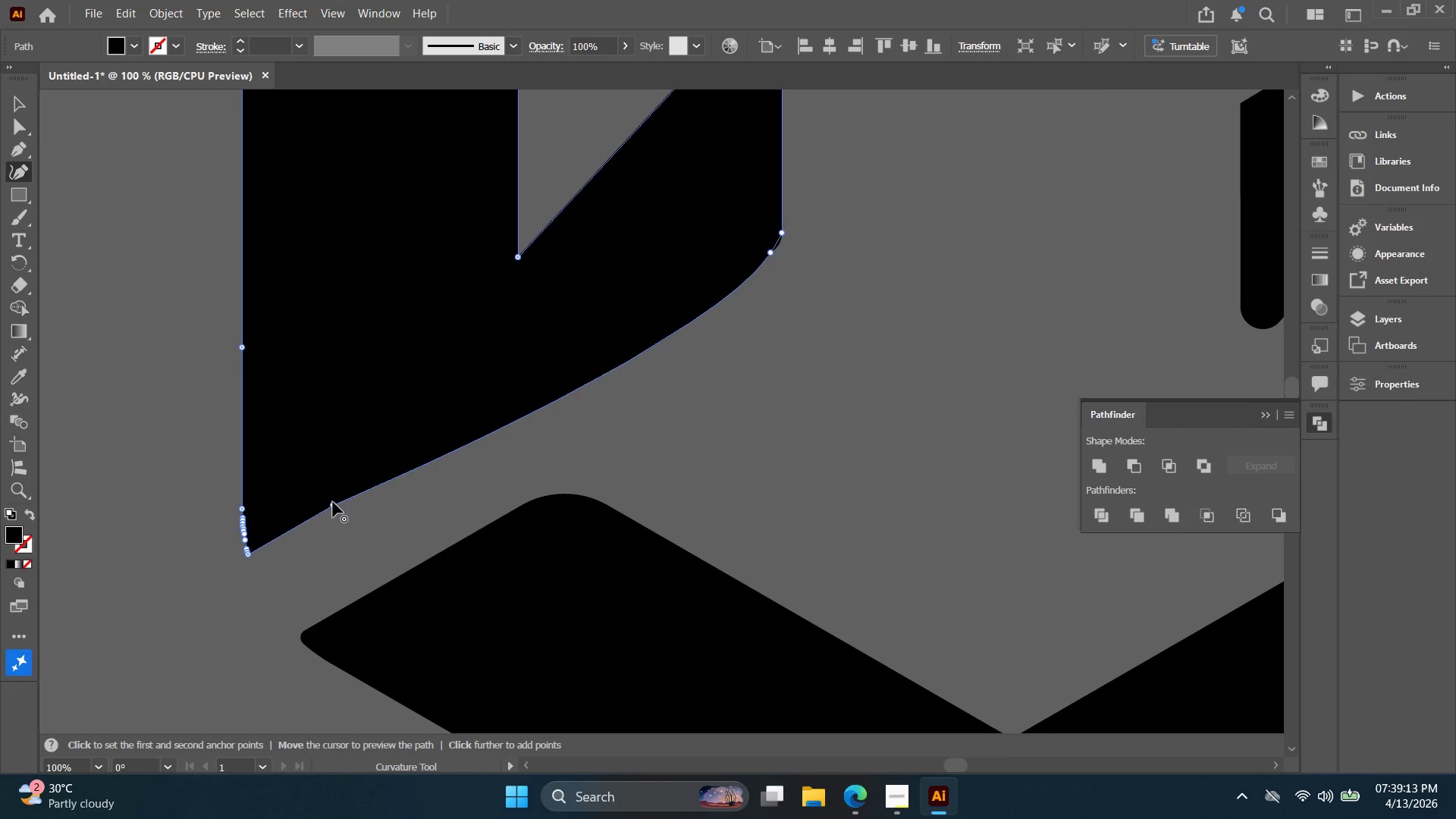 
left_click([334, 504])
 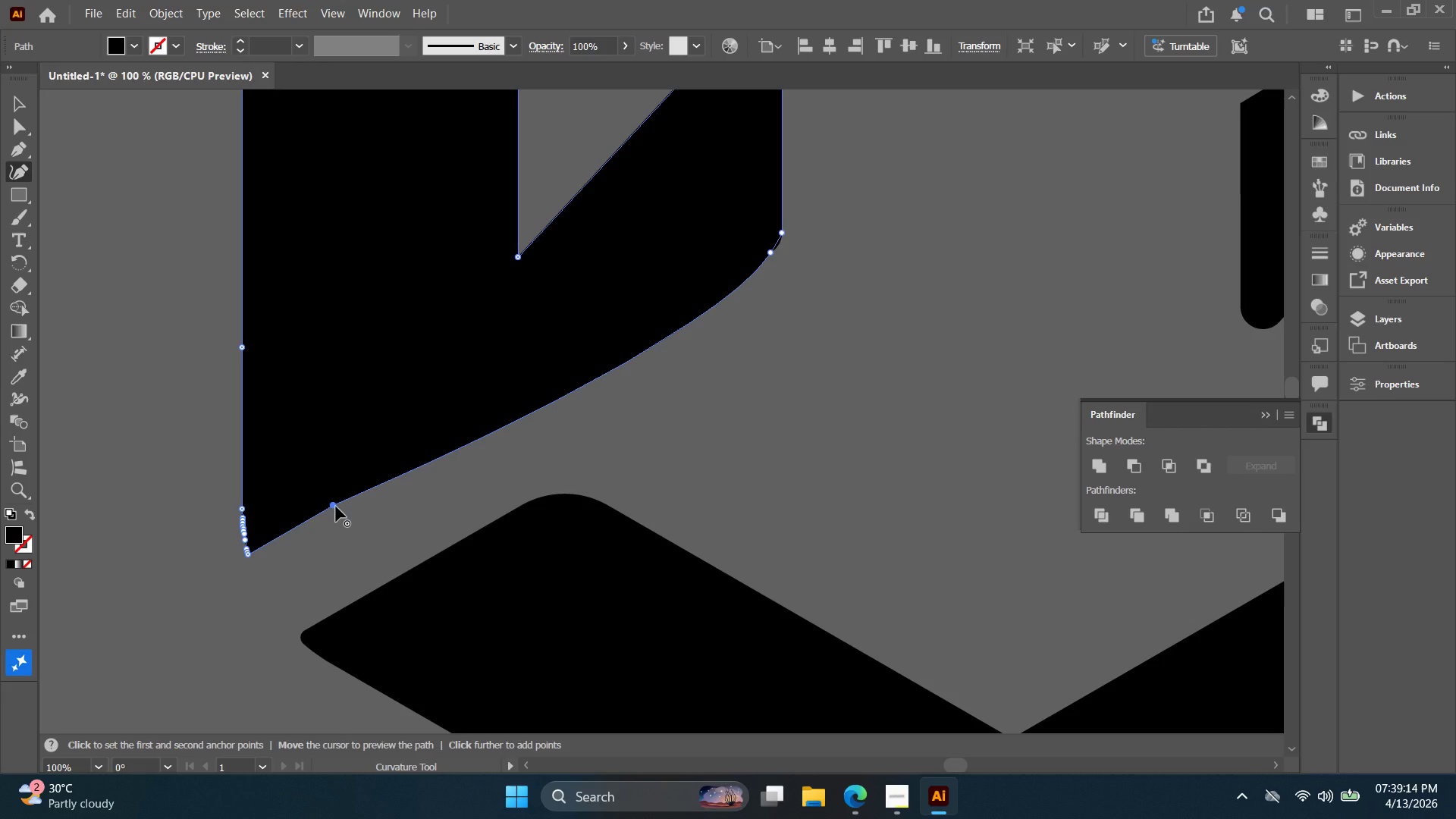 
key(Delete)
 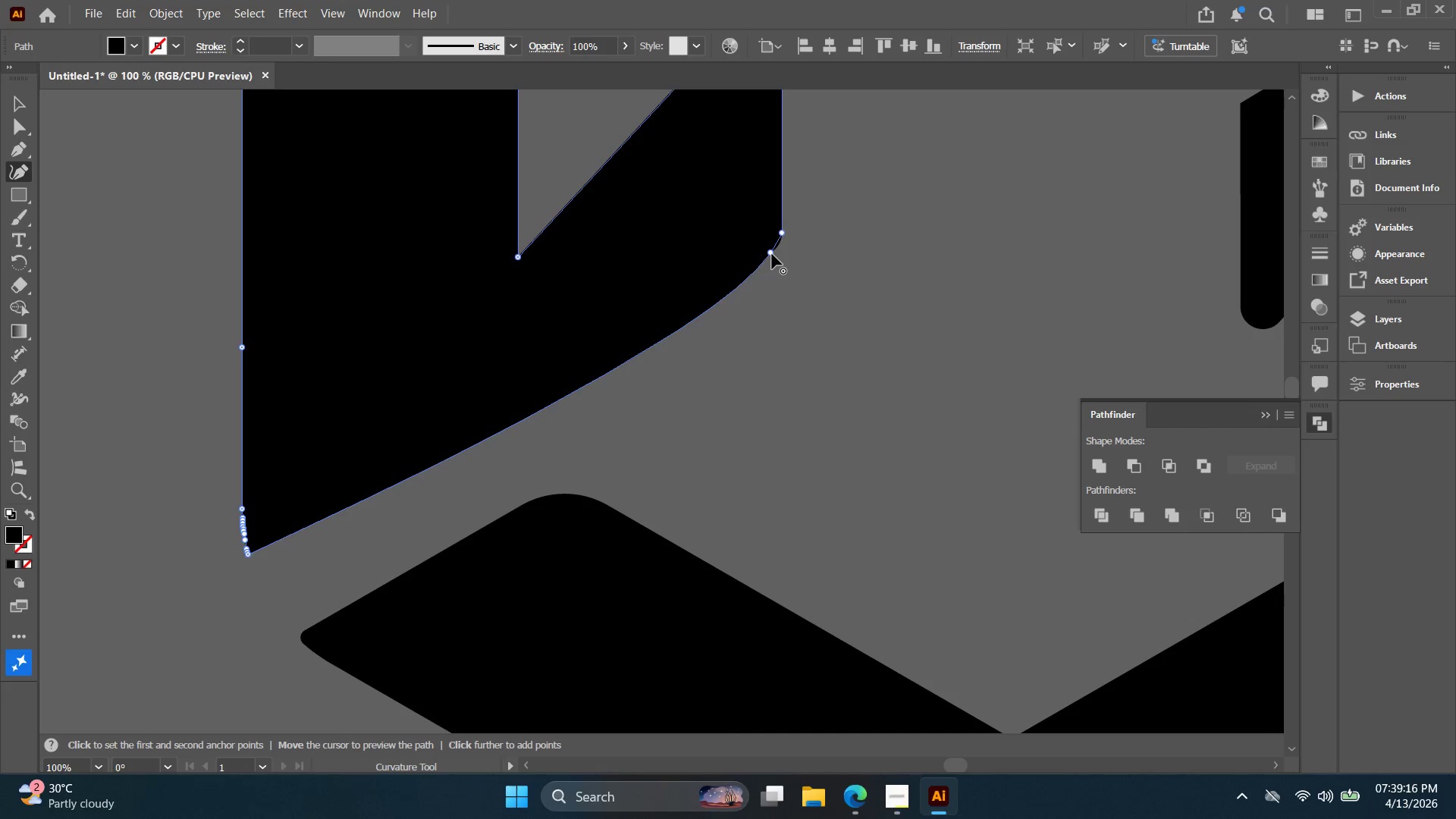 
left_click([770, 253])
 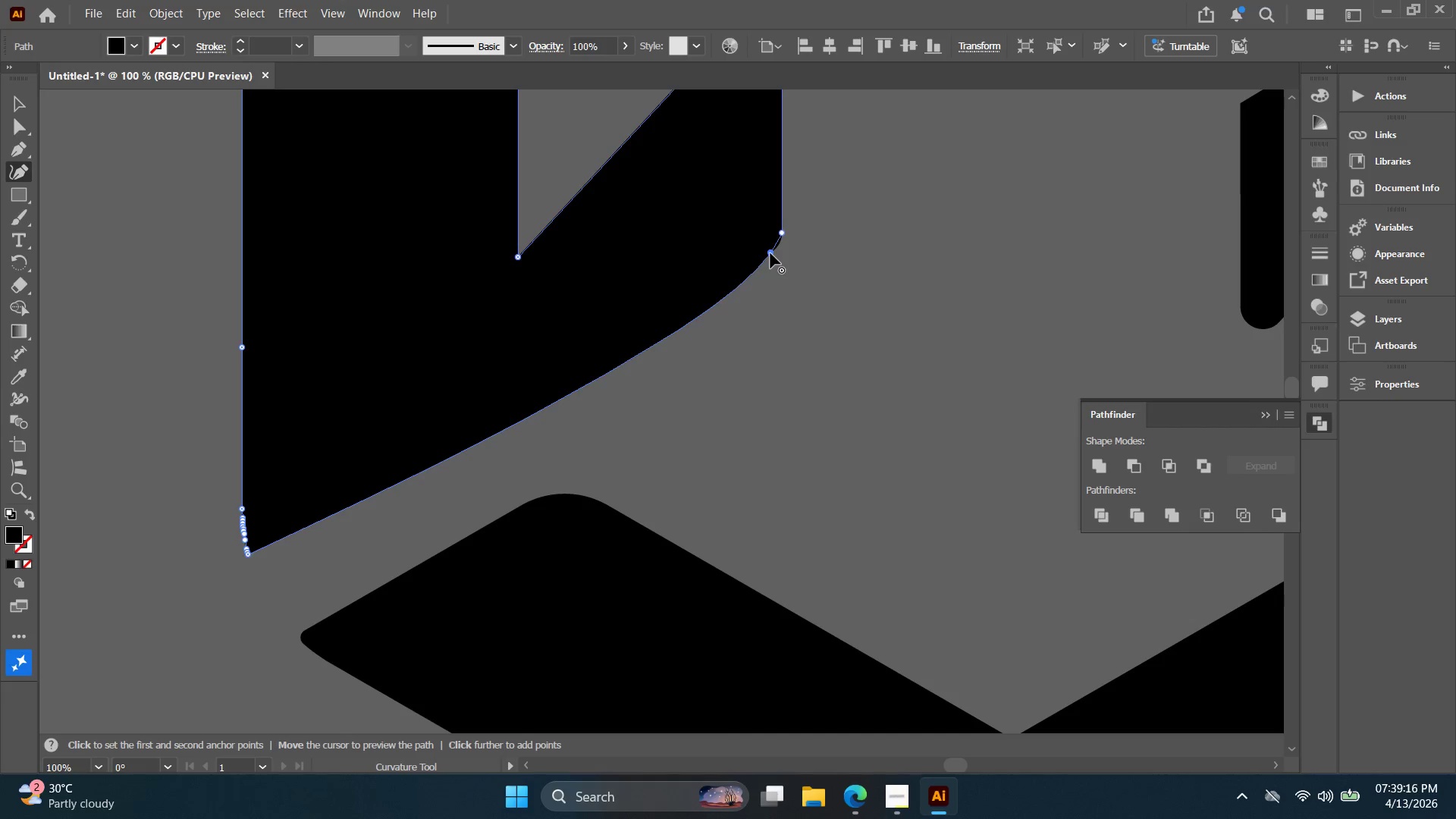 
key(Delete)
 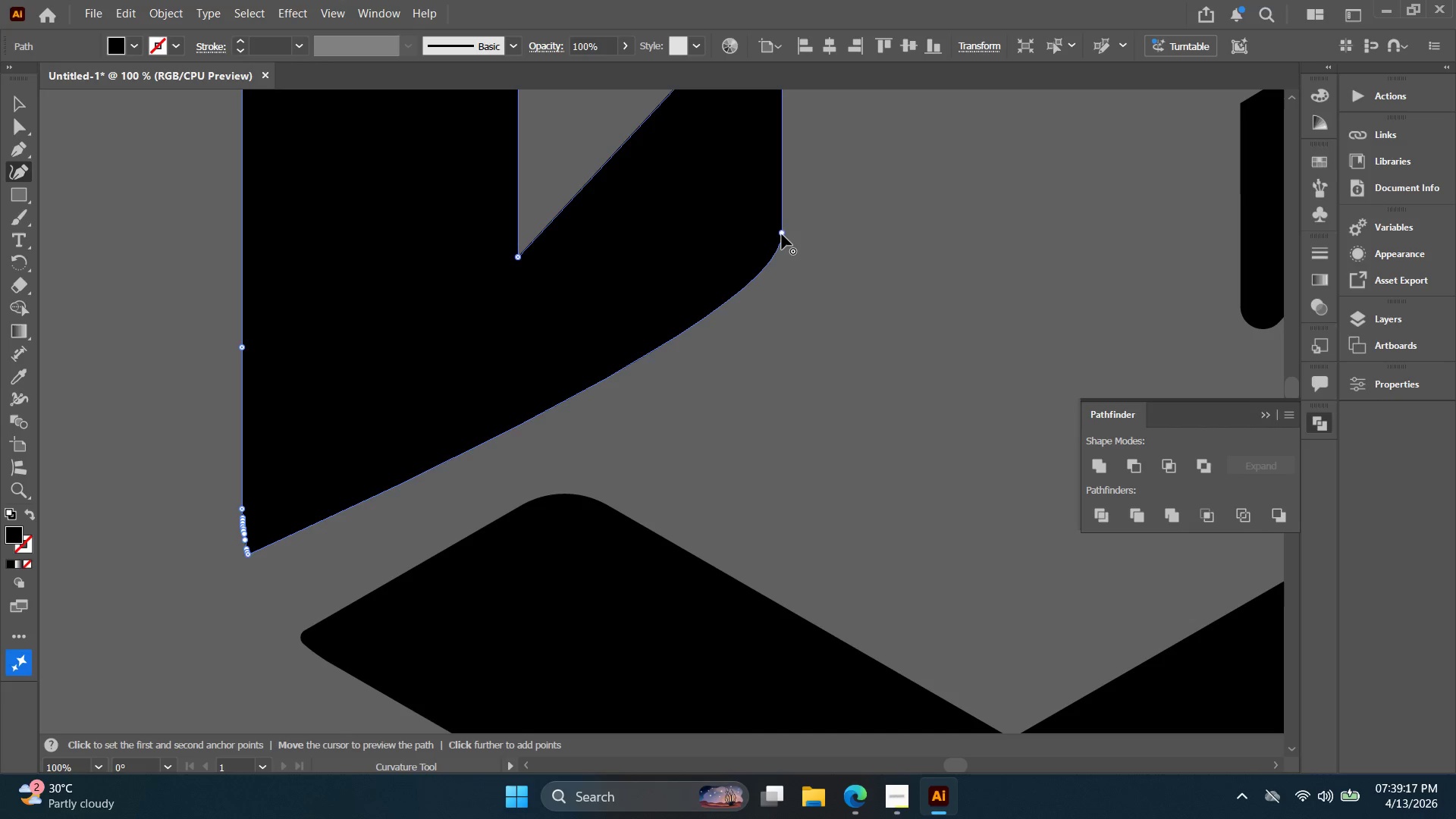 
double_click([782, 234])
 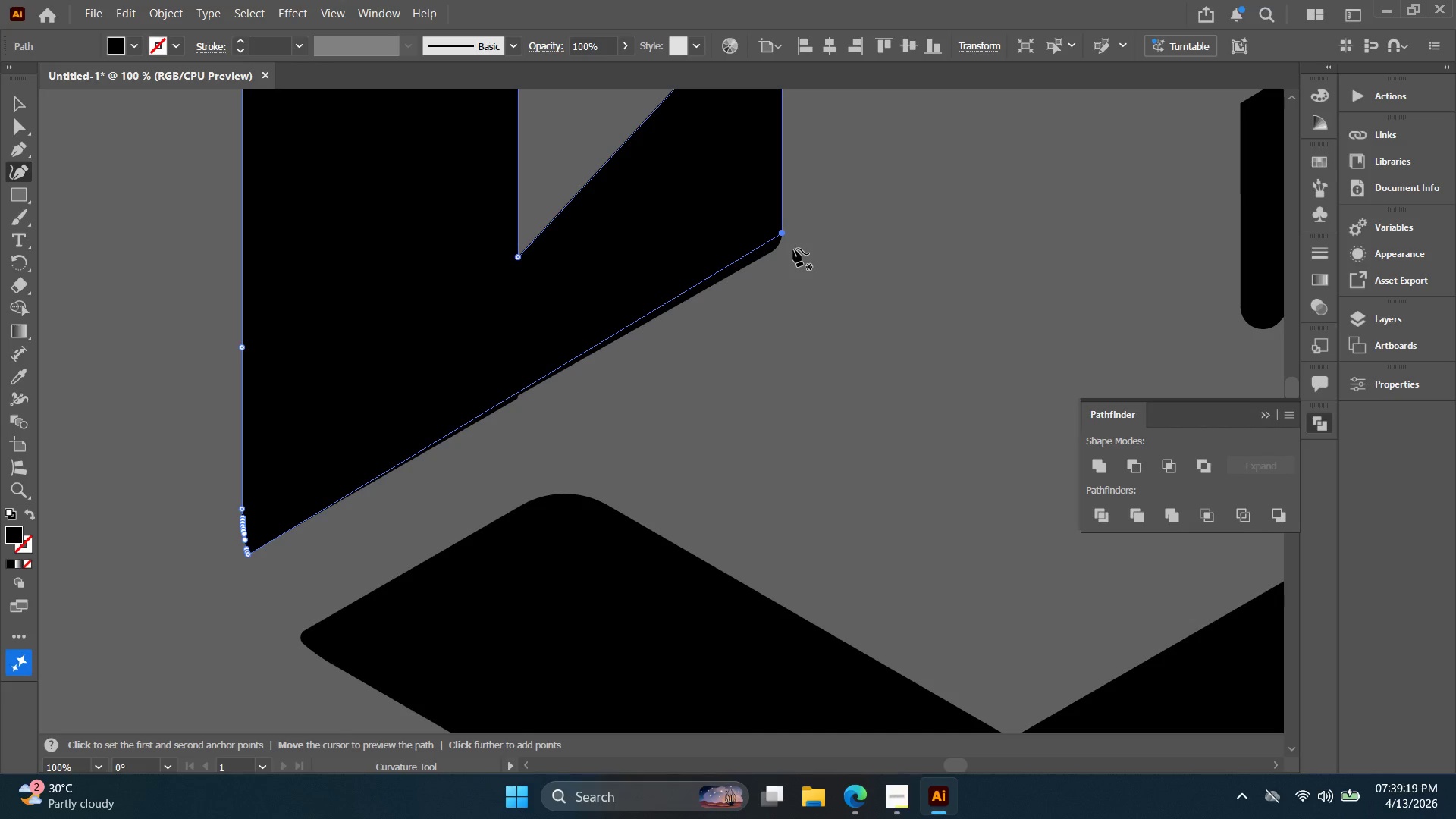 
key(V)
 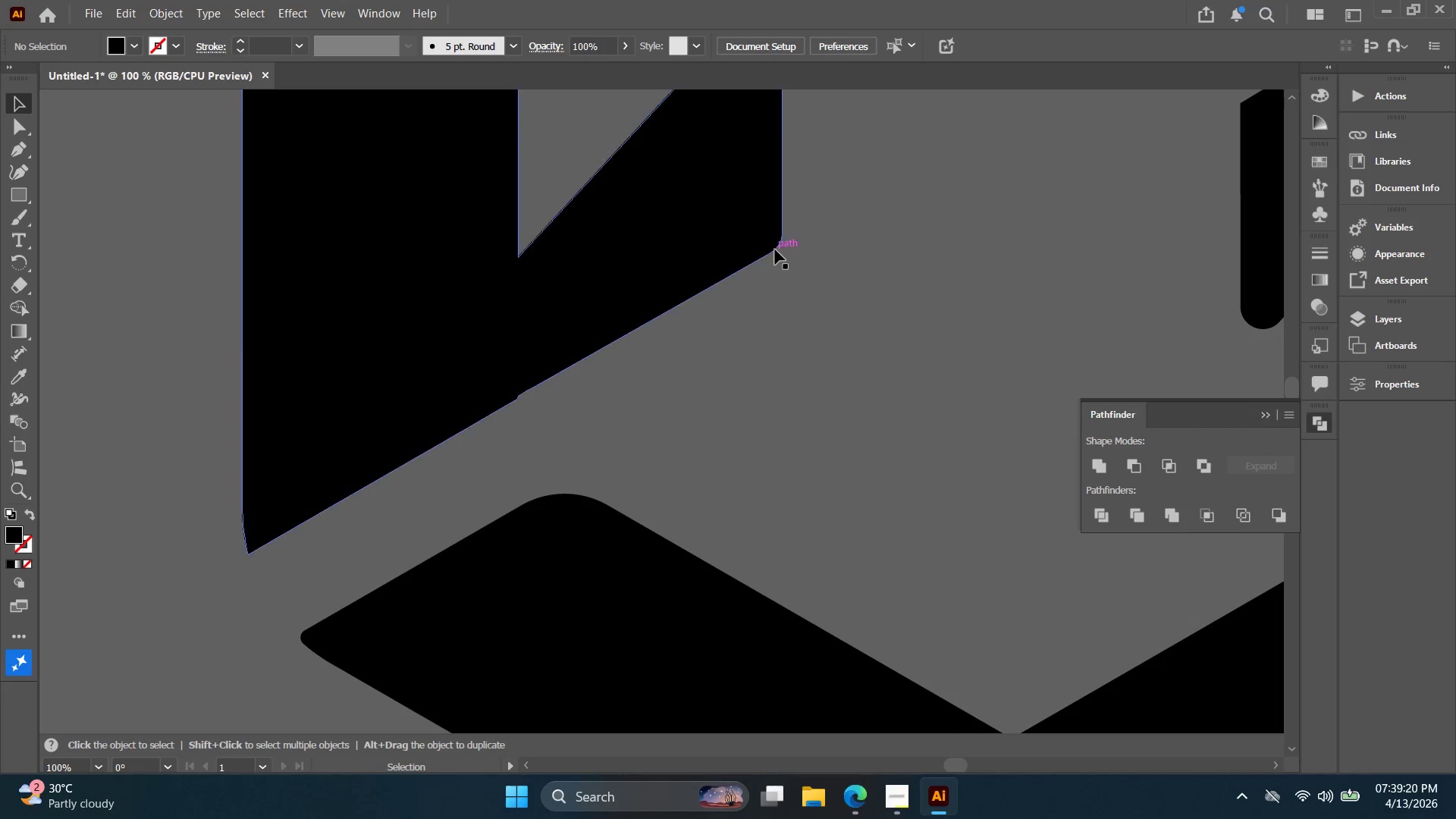 
left_click_drag(start_coordinate=[775, 249], to_coordinate=[771, 342])
 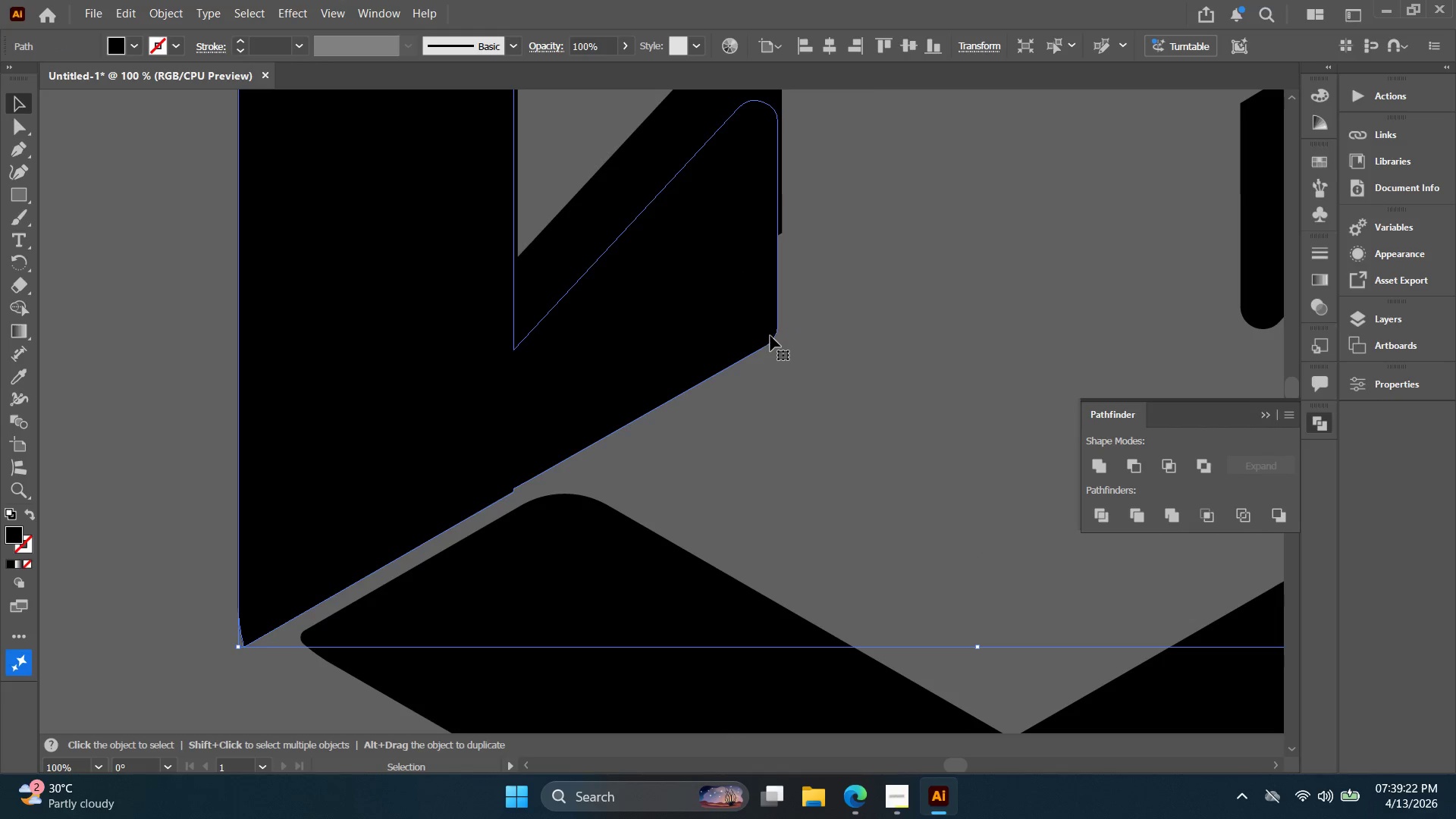 
key(Backspace)
 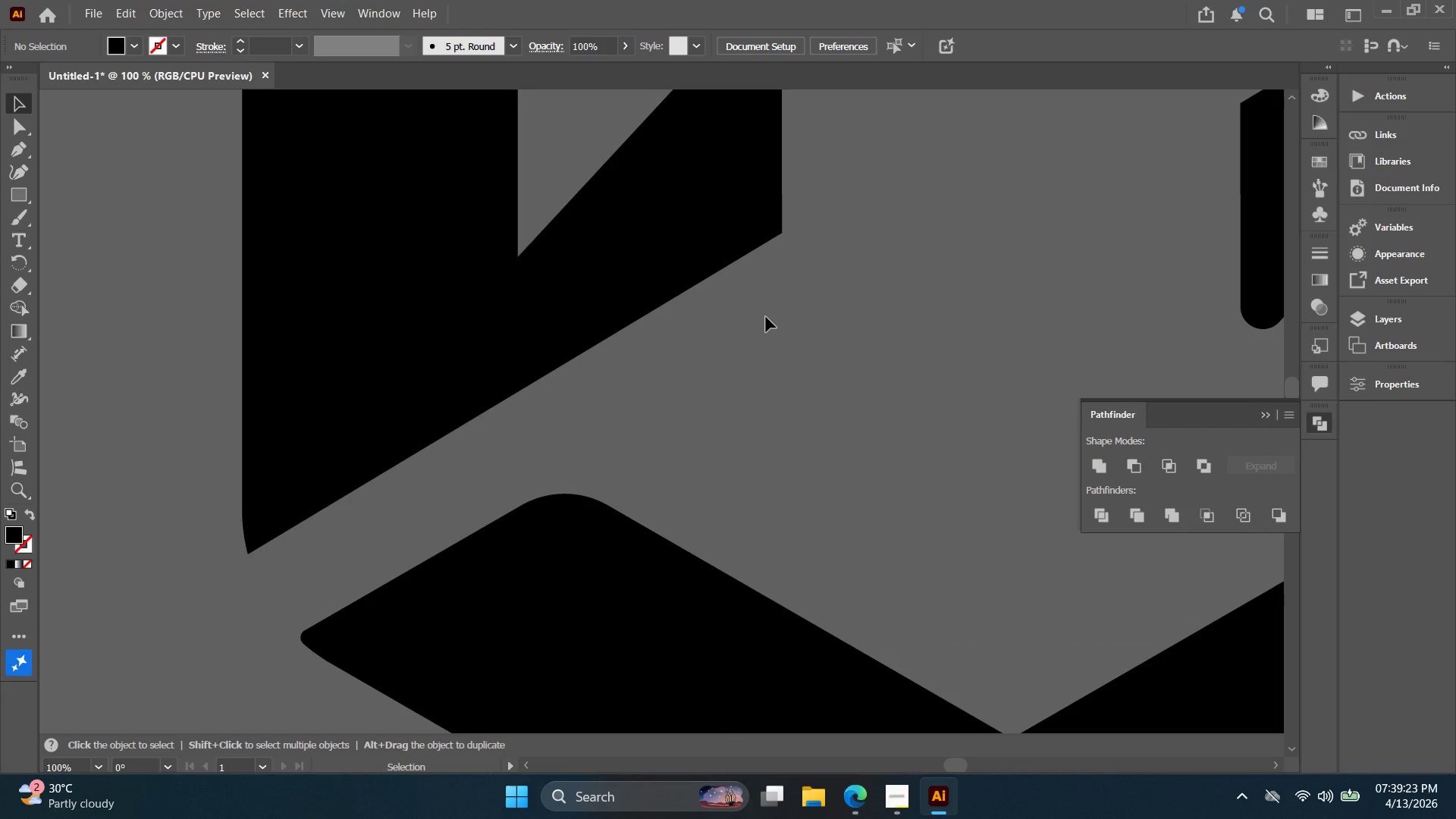 
key(Alt+AltLeft)
 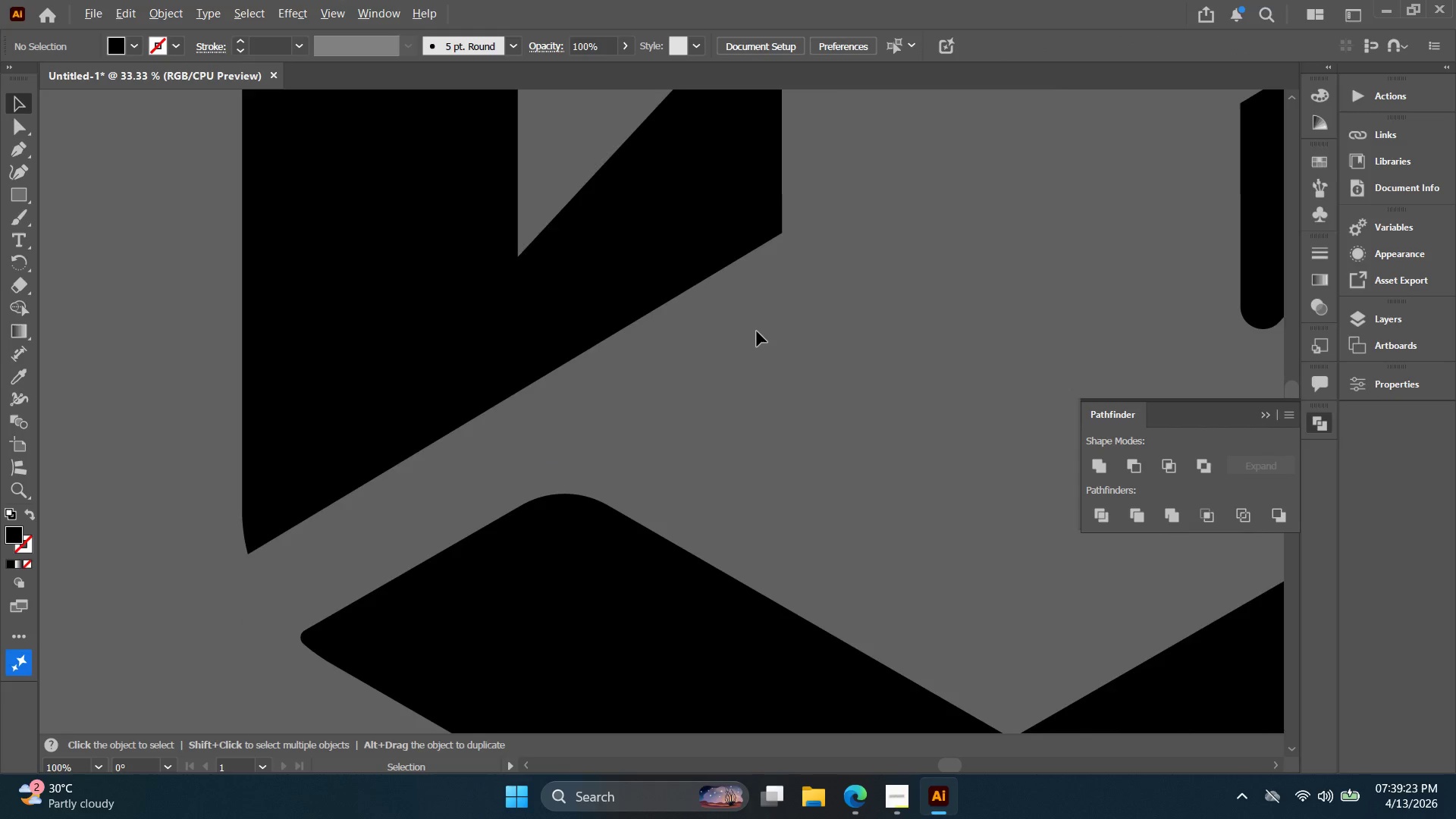 
hold_key(key=Space, duration=0.44)
 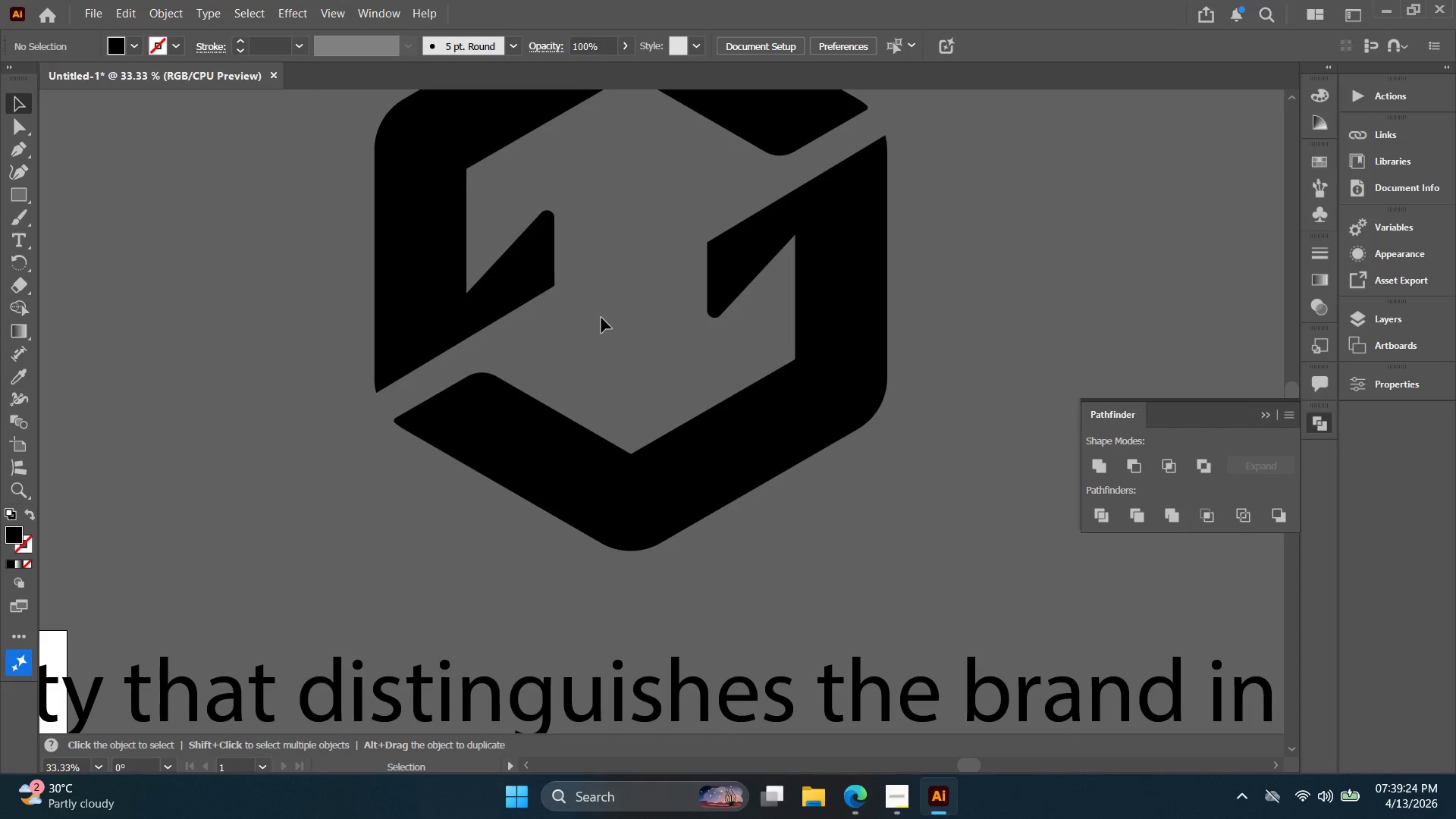 
left_click_drag(start_coordinate=[760, 334], to_coordinate=[548, 322])
 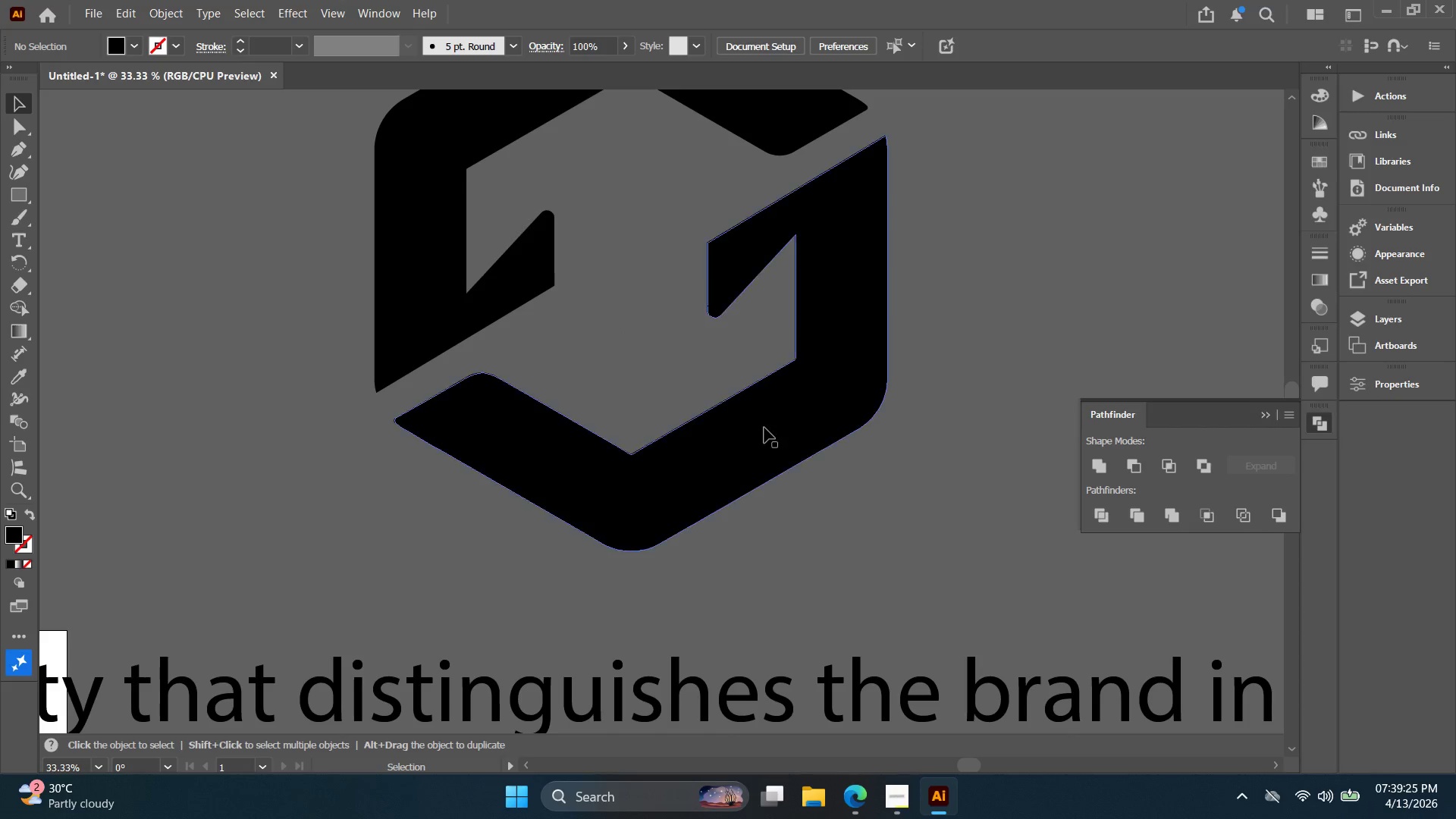 
scroll: coordinate [757, 331], scroll_direction: down, amount: 3.0
 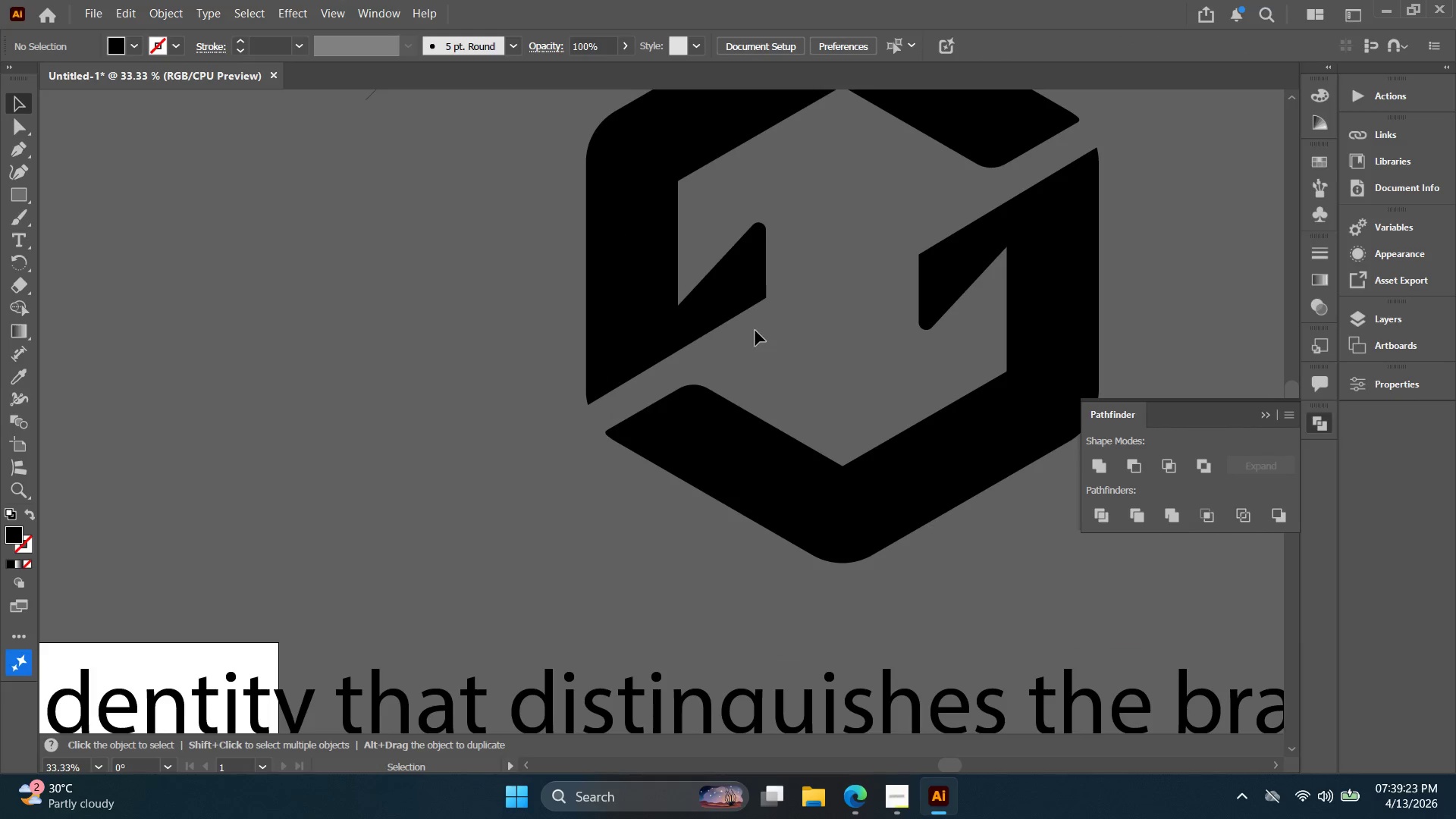 
left_click([764, 431])
 